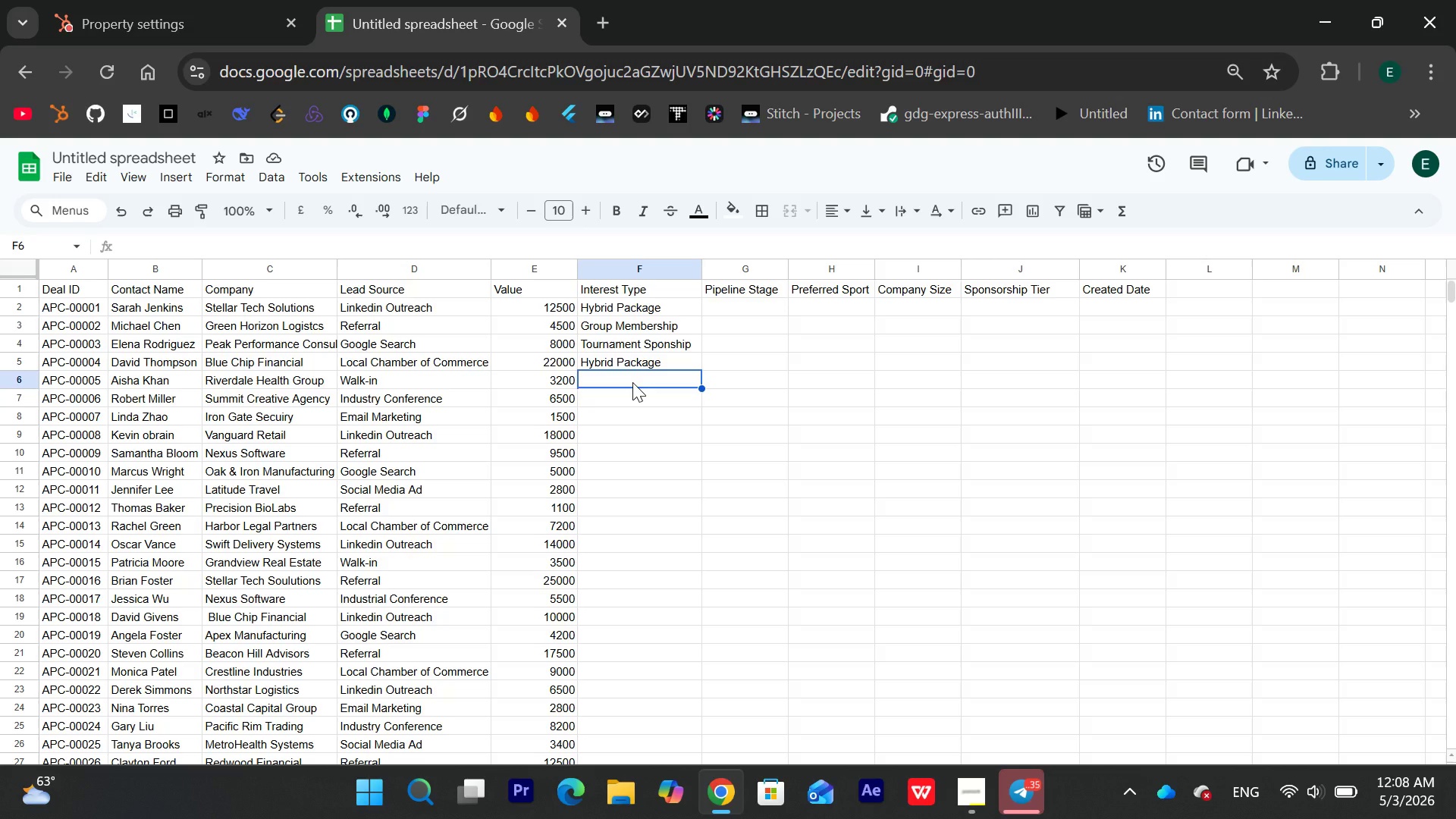 
type(Executive )
 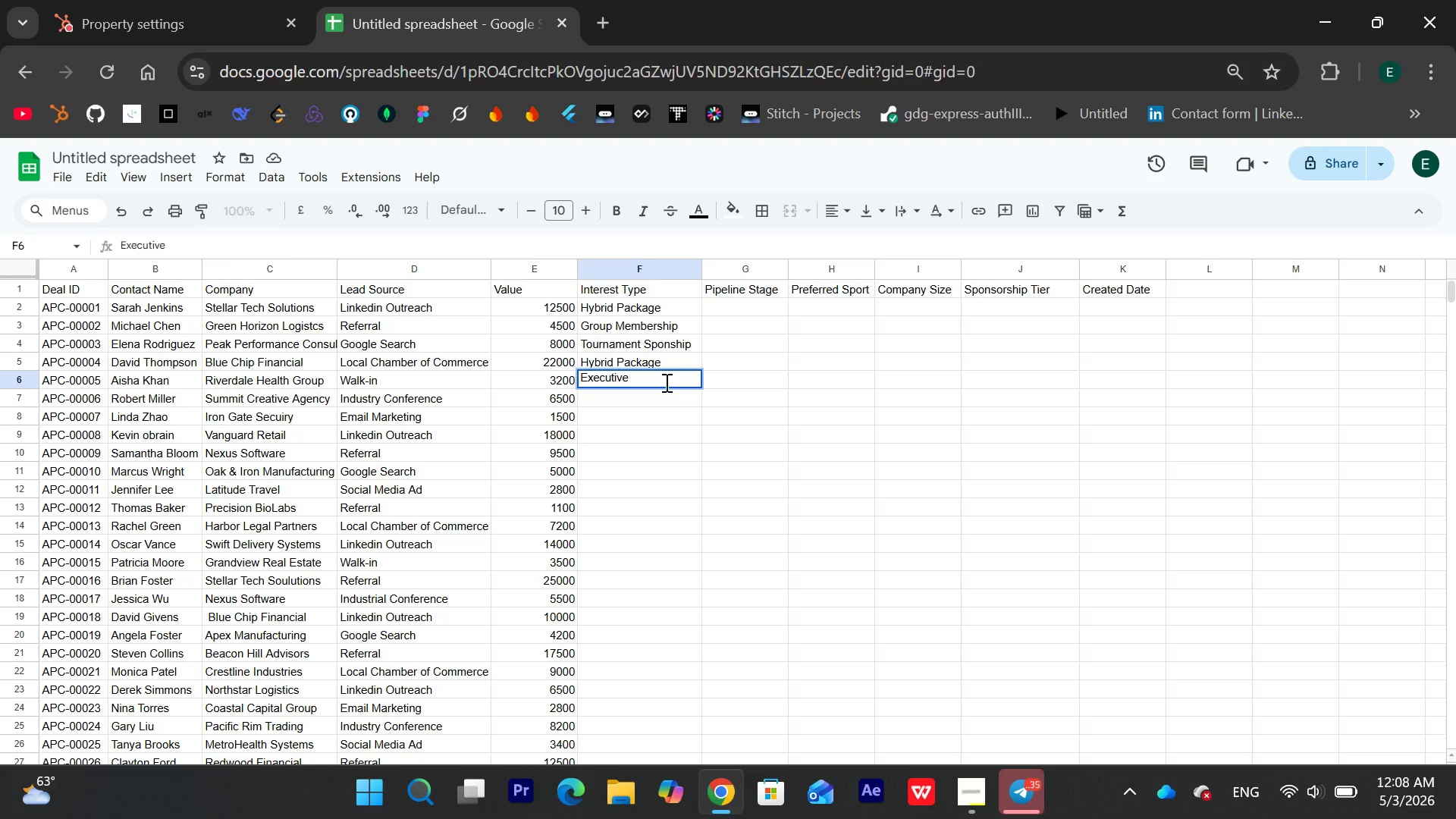 
wait(10.95)
 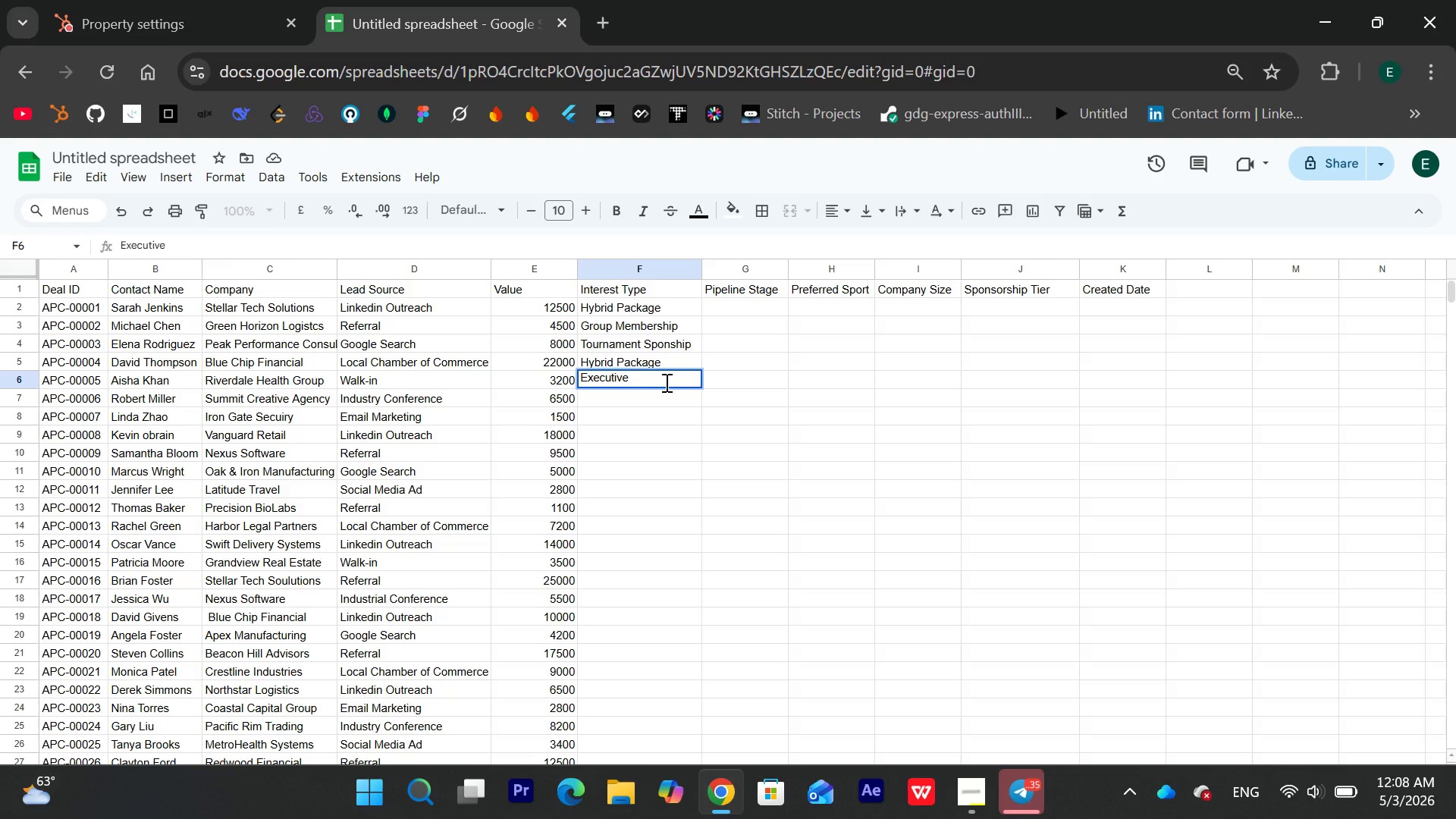 
type(Wellness )
 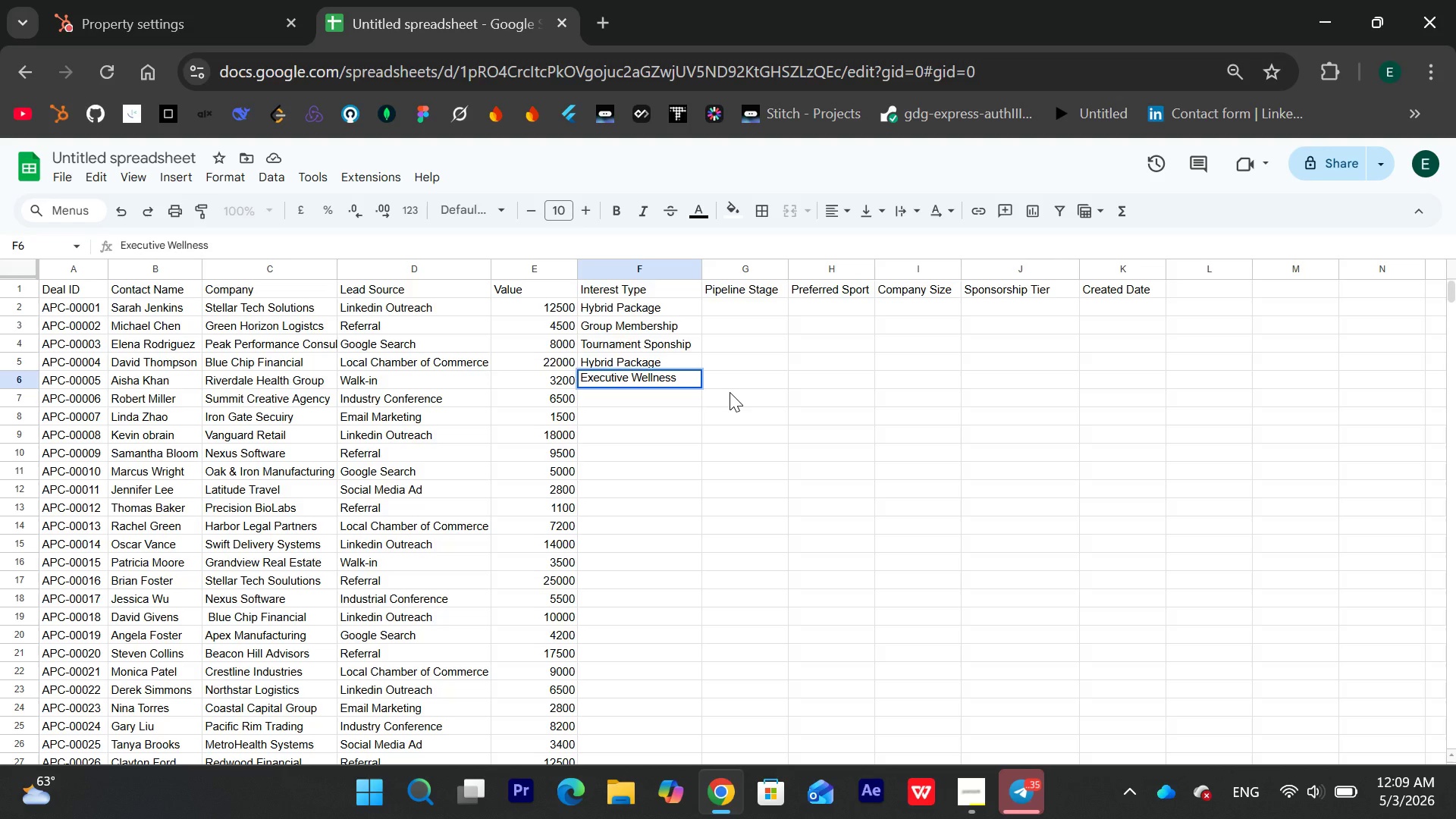 
wait(8.97)
 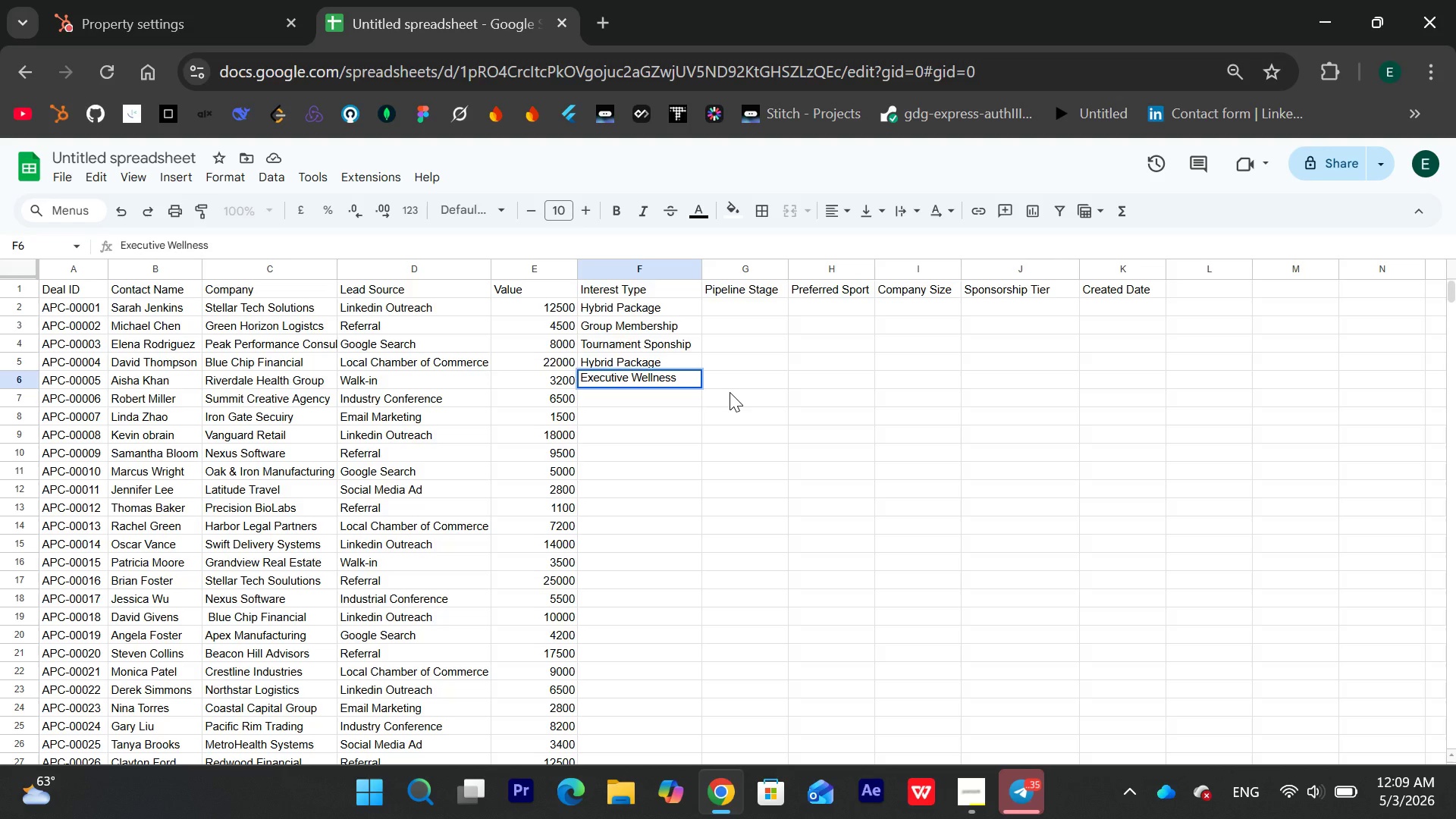 
type(Program)
 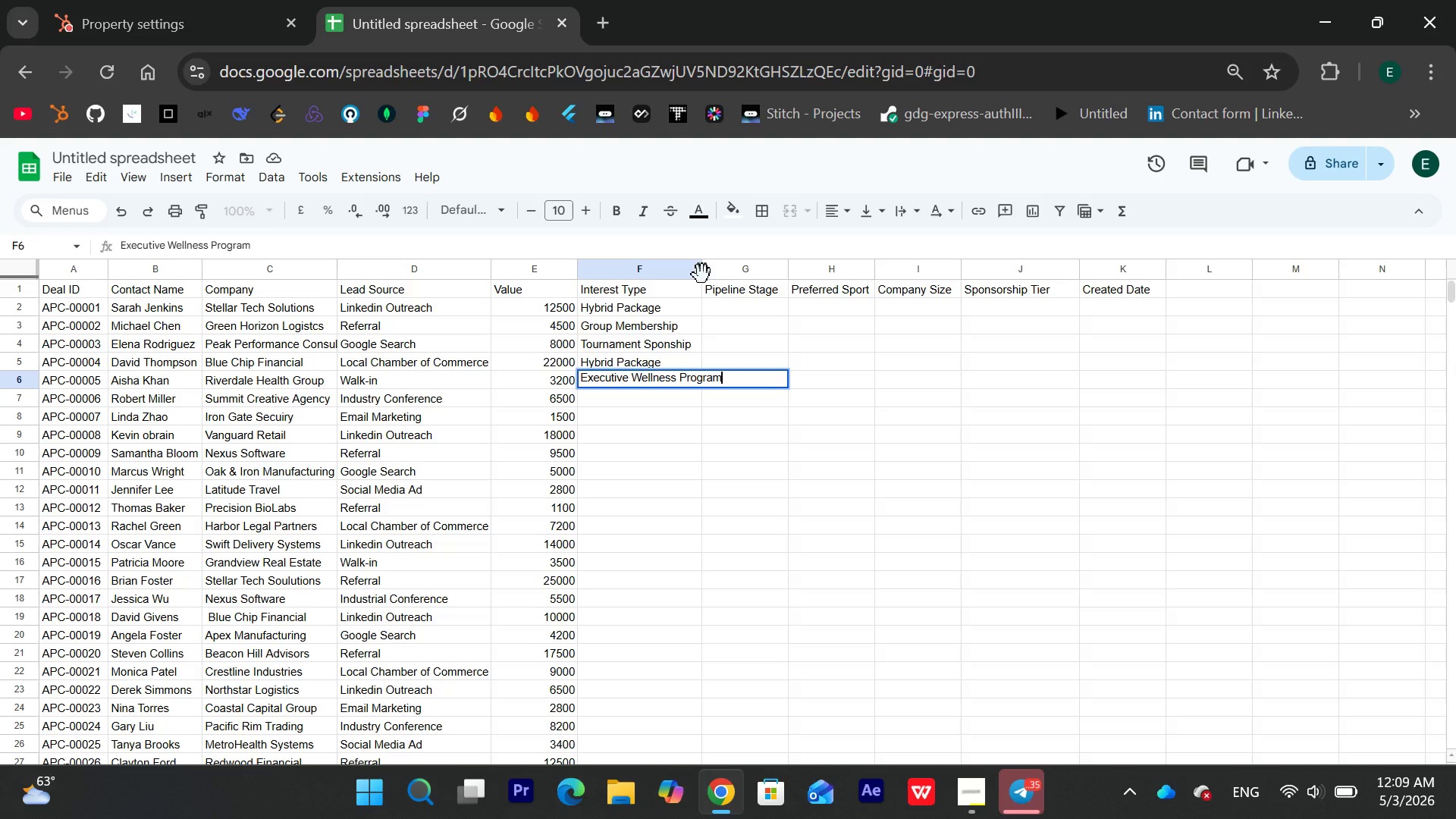 
left_click_drag(start_coordinate=[702, 271], to_coordinate=[755, 268])
 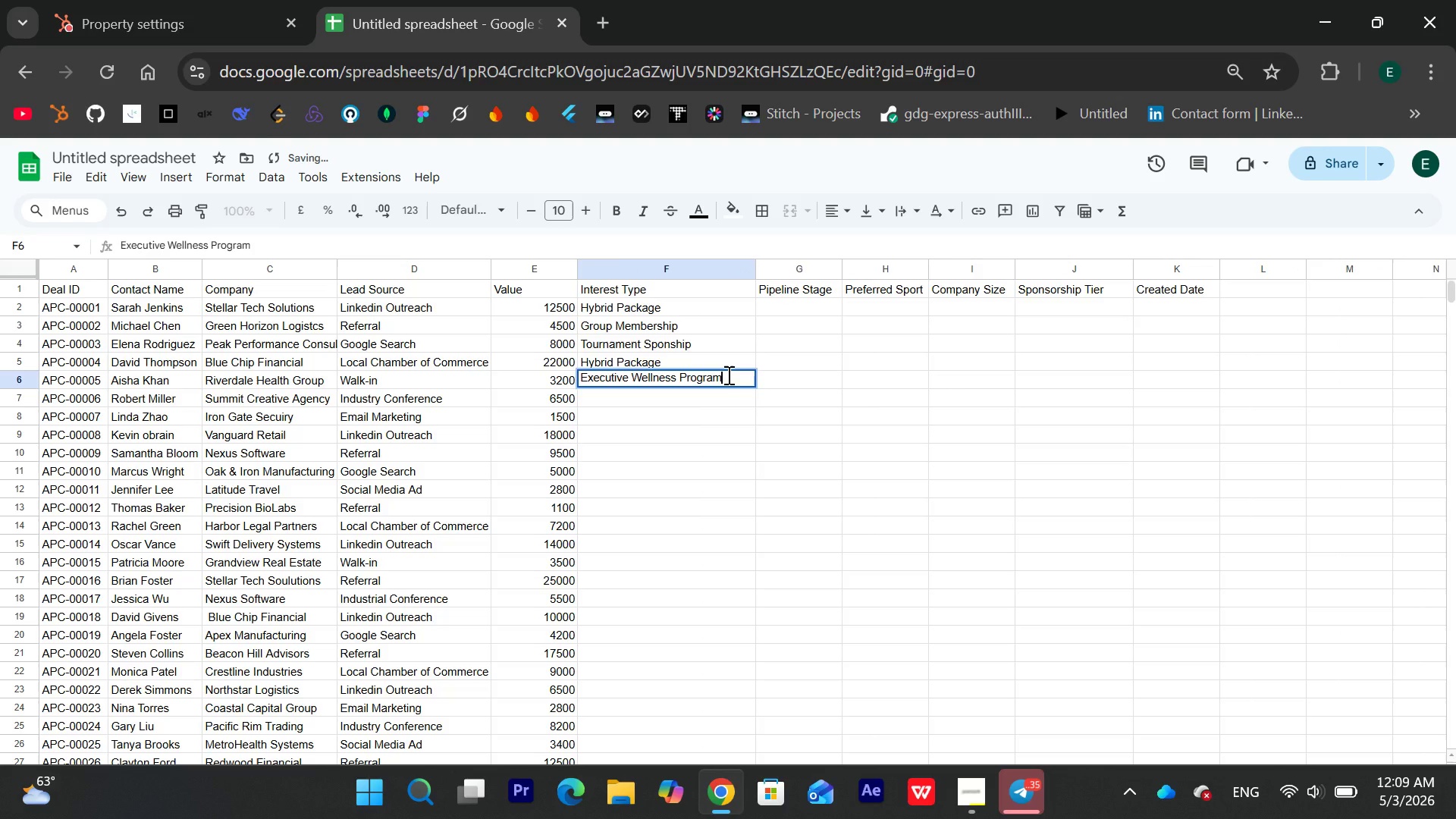 
key(Enter)
 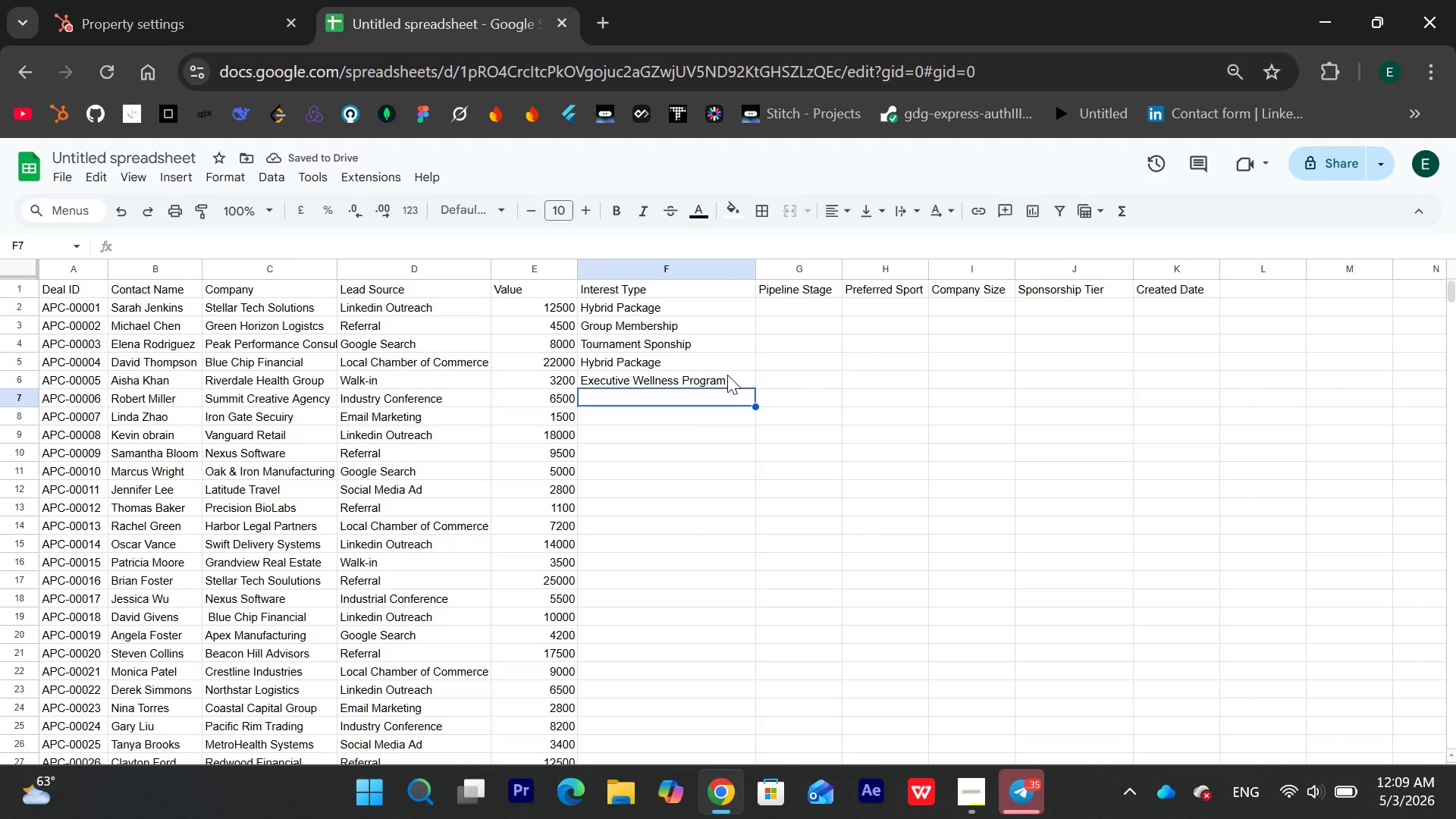 
wait(8.08)
 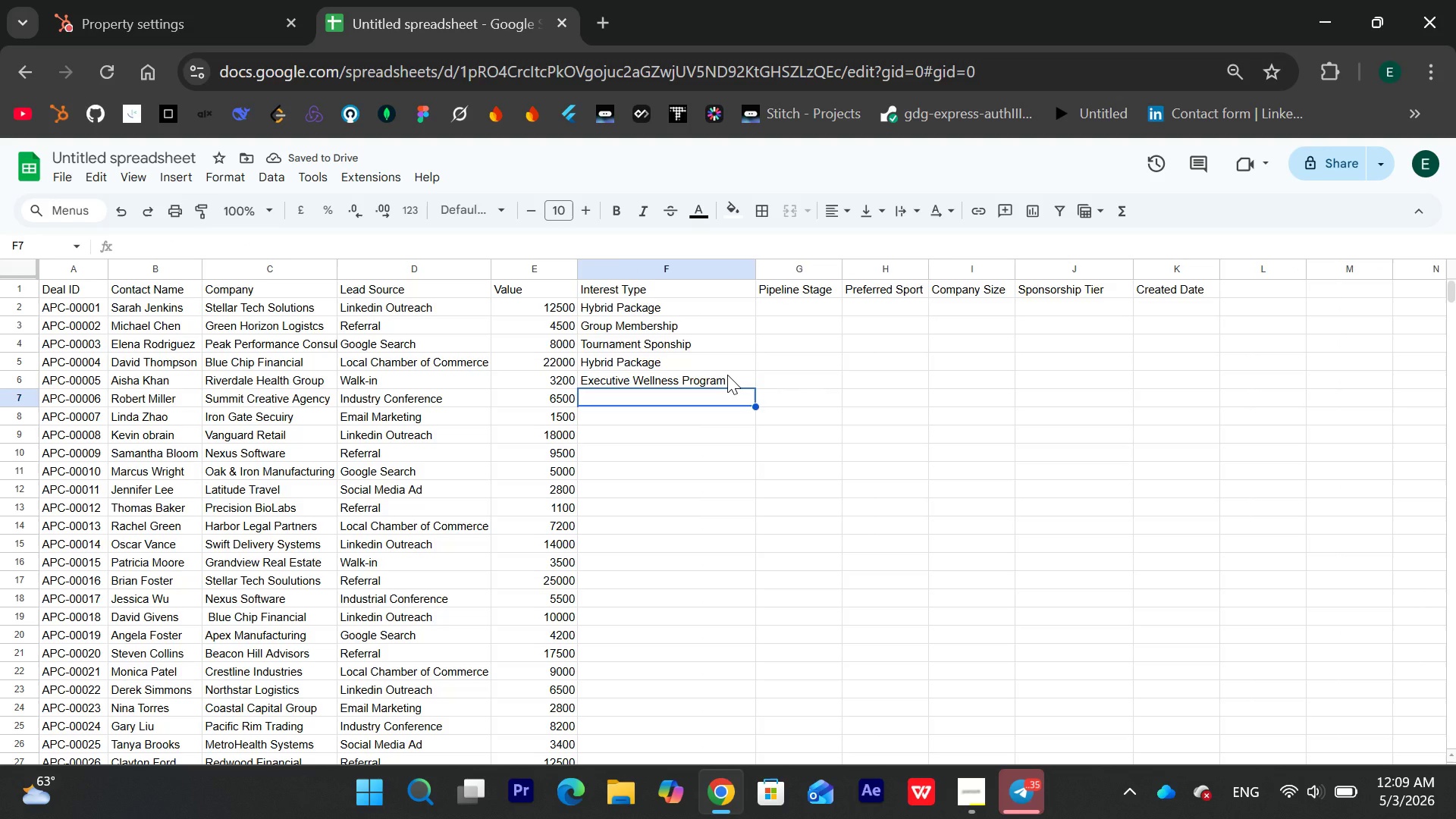 
double_click([689, 394])
 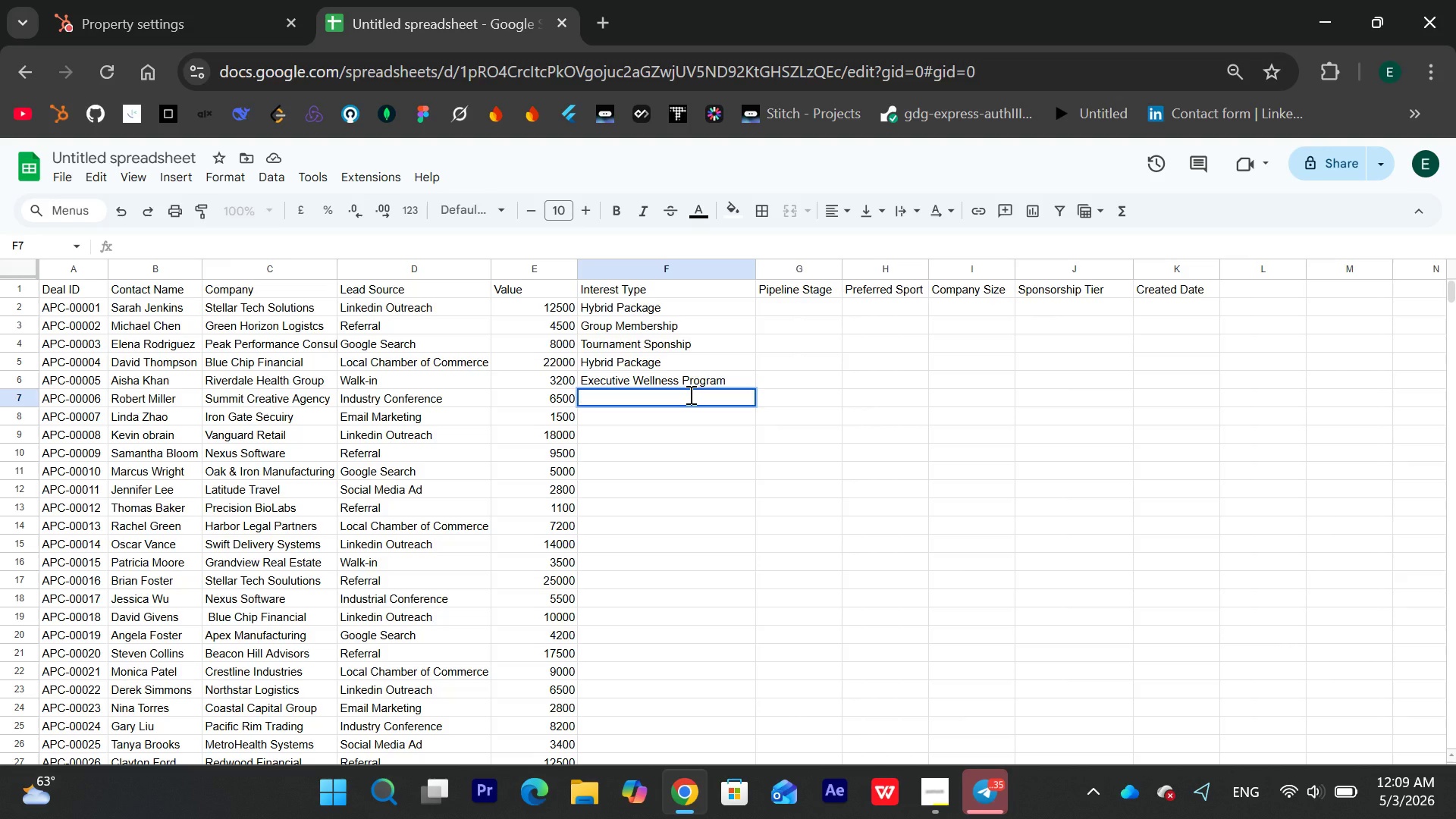 
wait(21.81)
 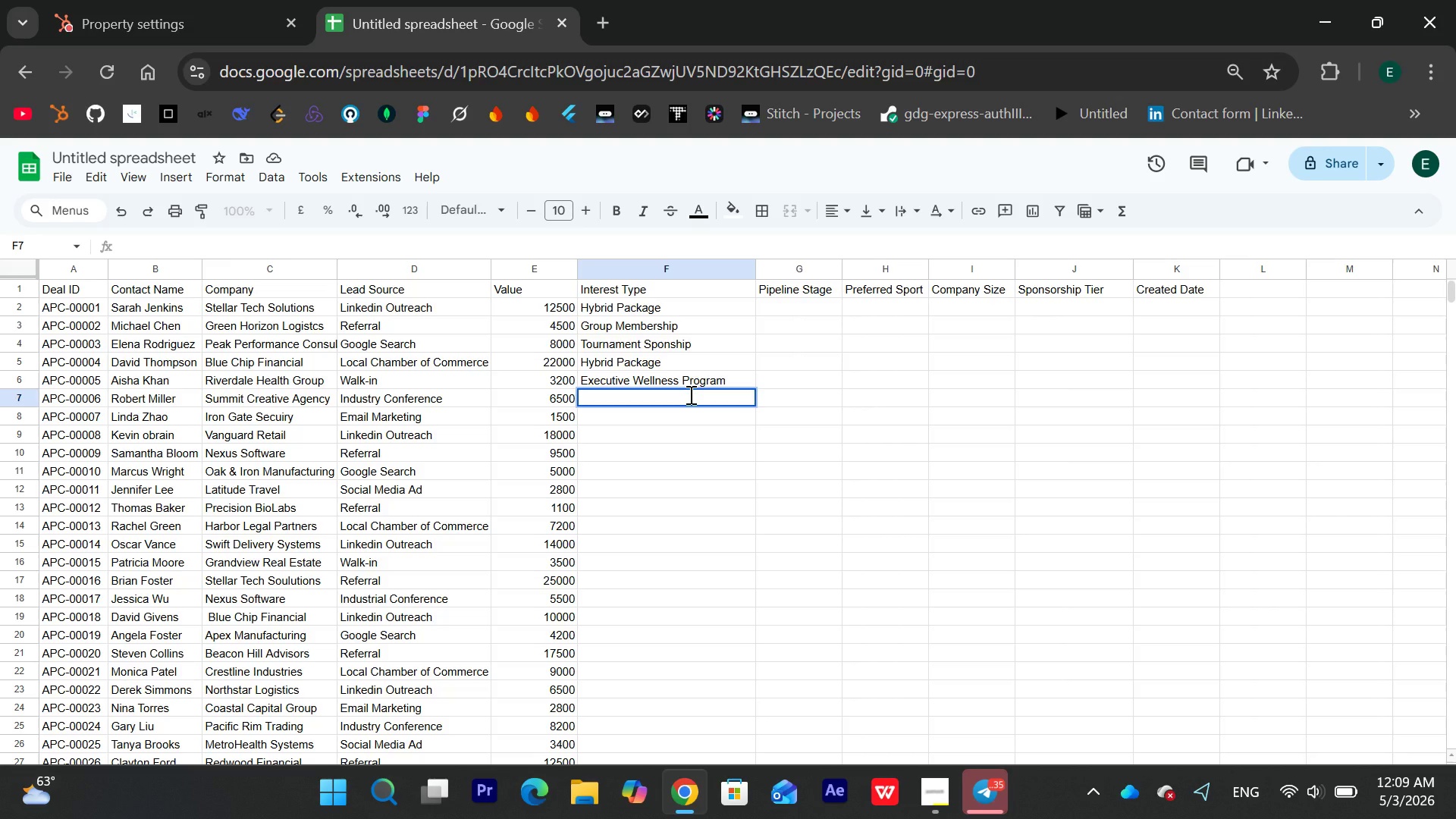 
type(Tournament Sponsh)
 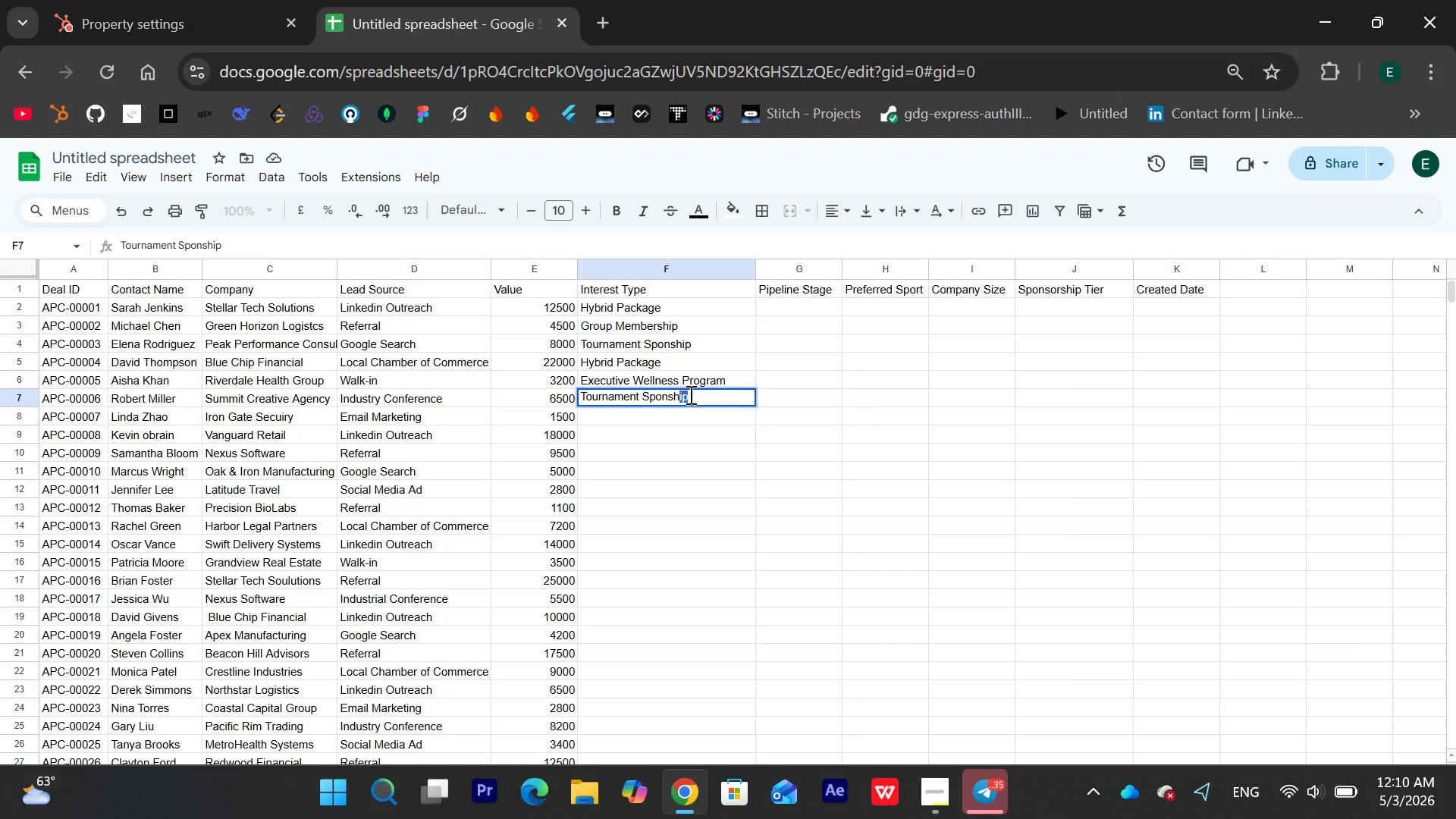 
type(rsh)
key(Backspace)
key(Backspace)
key(Backspace)
key(Backspace)
type(ership)
 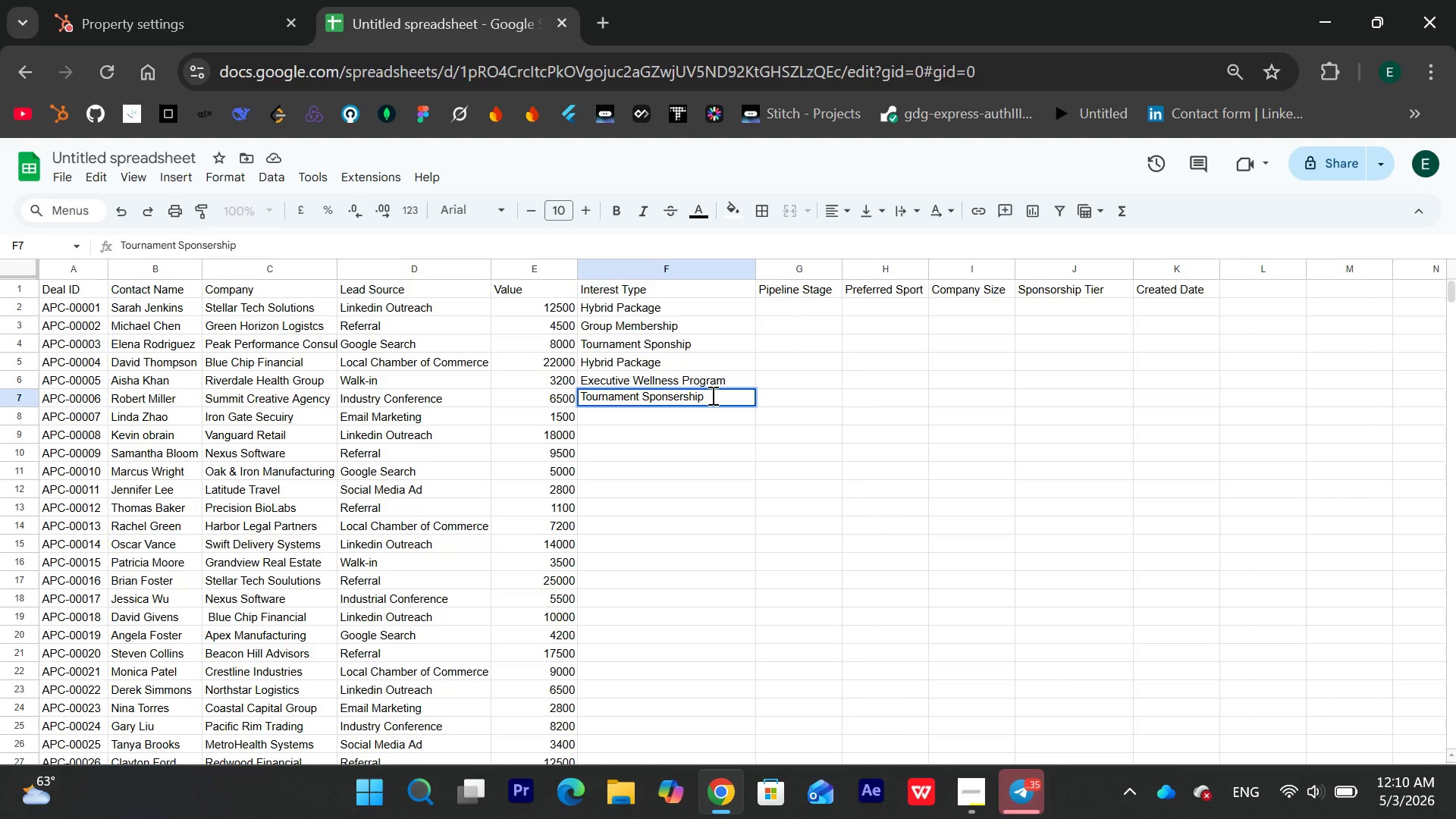 
wait(25.42)
 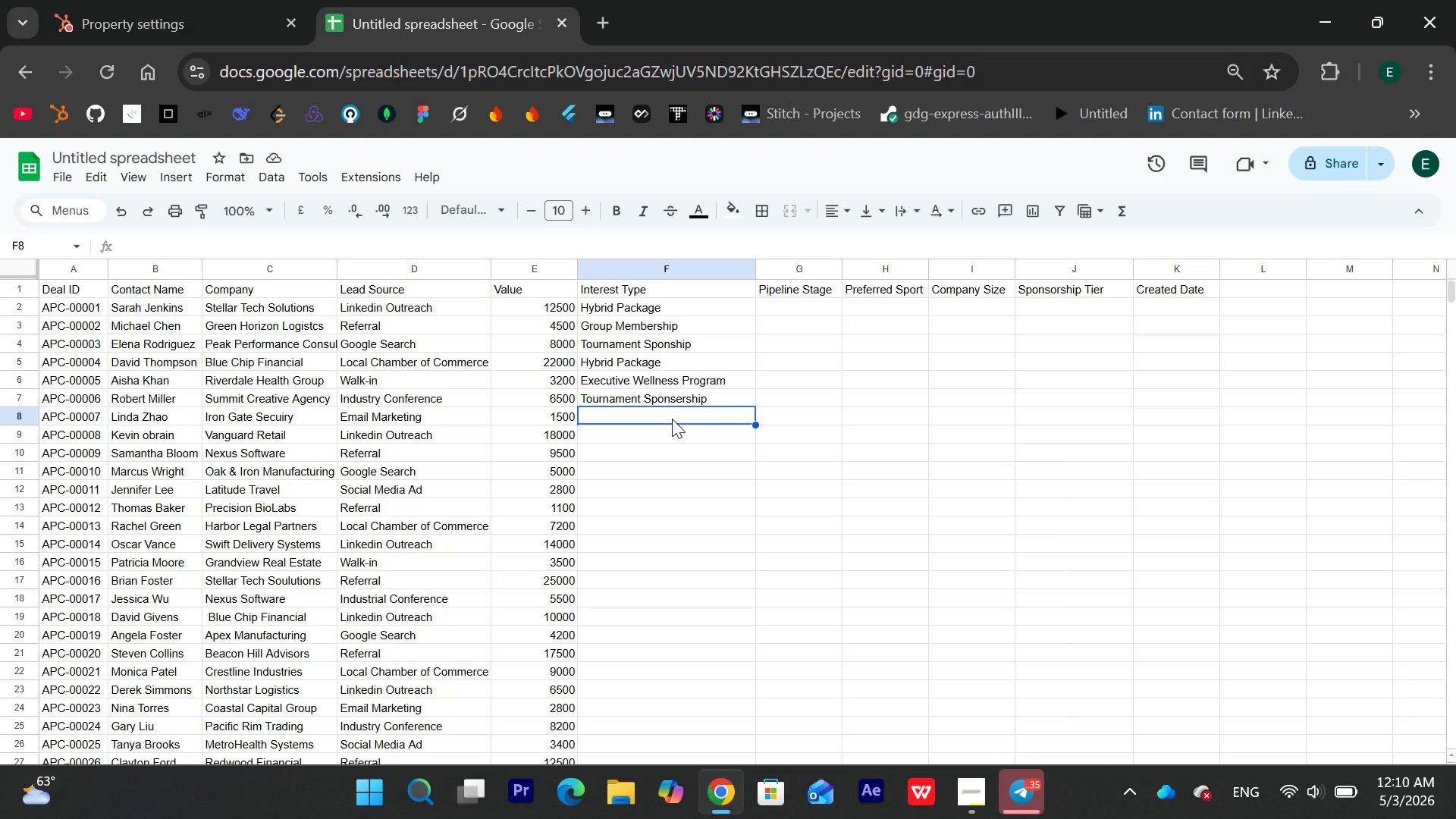 
double_click([651, 417])
 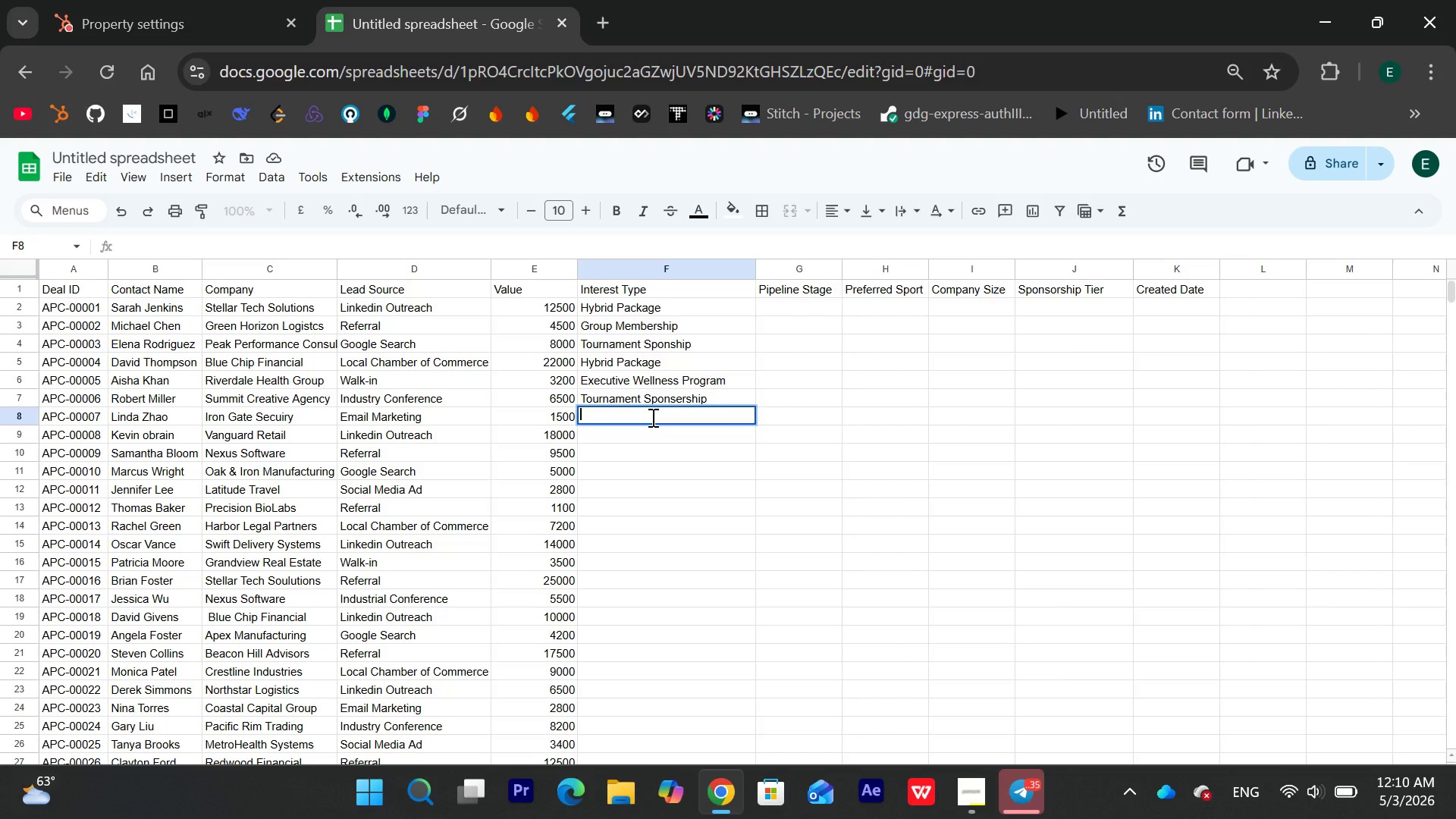 
wait(5.17)
 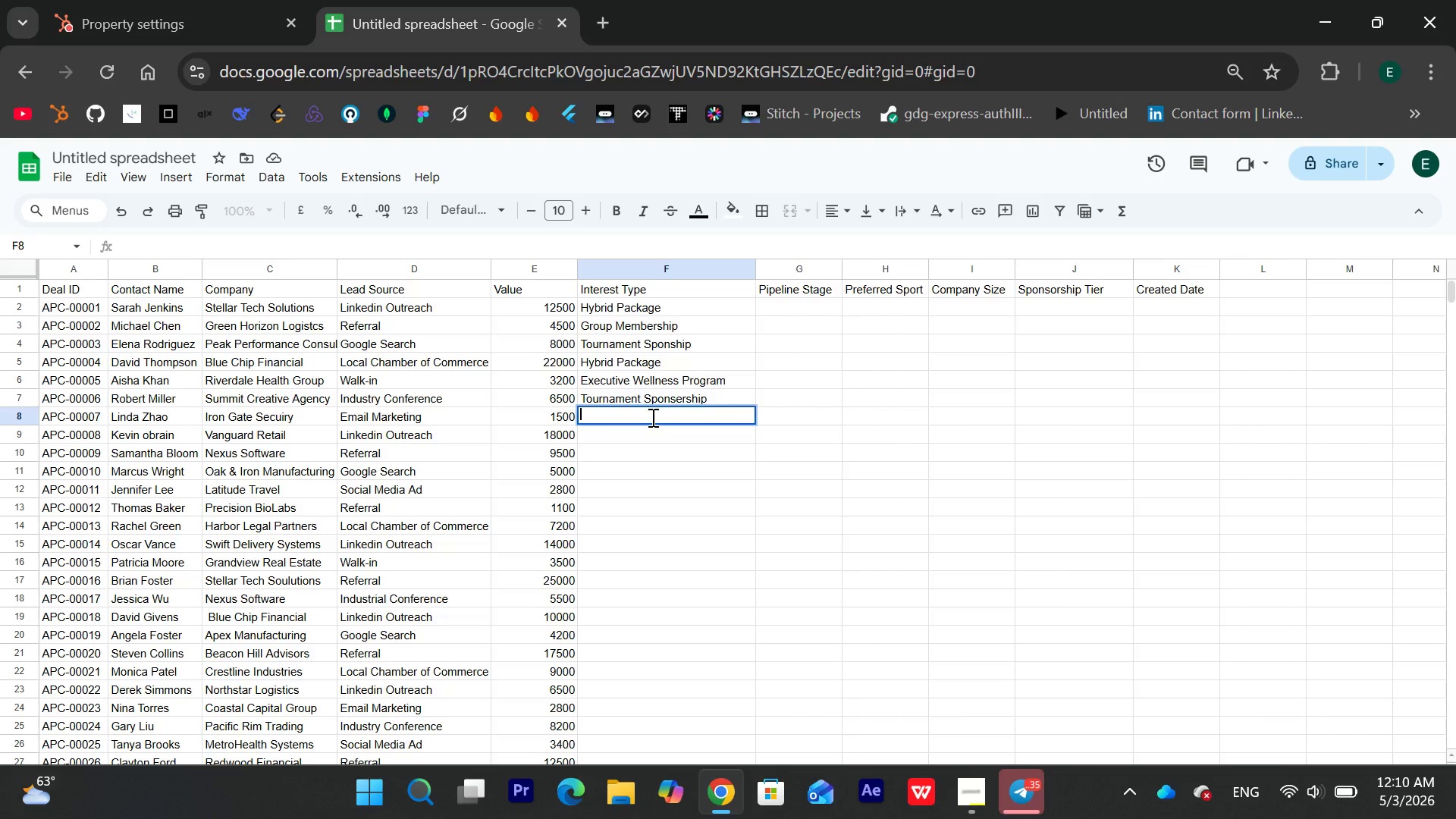 
type(Group Membership)
 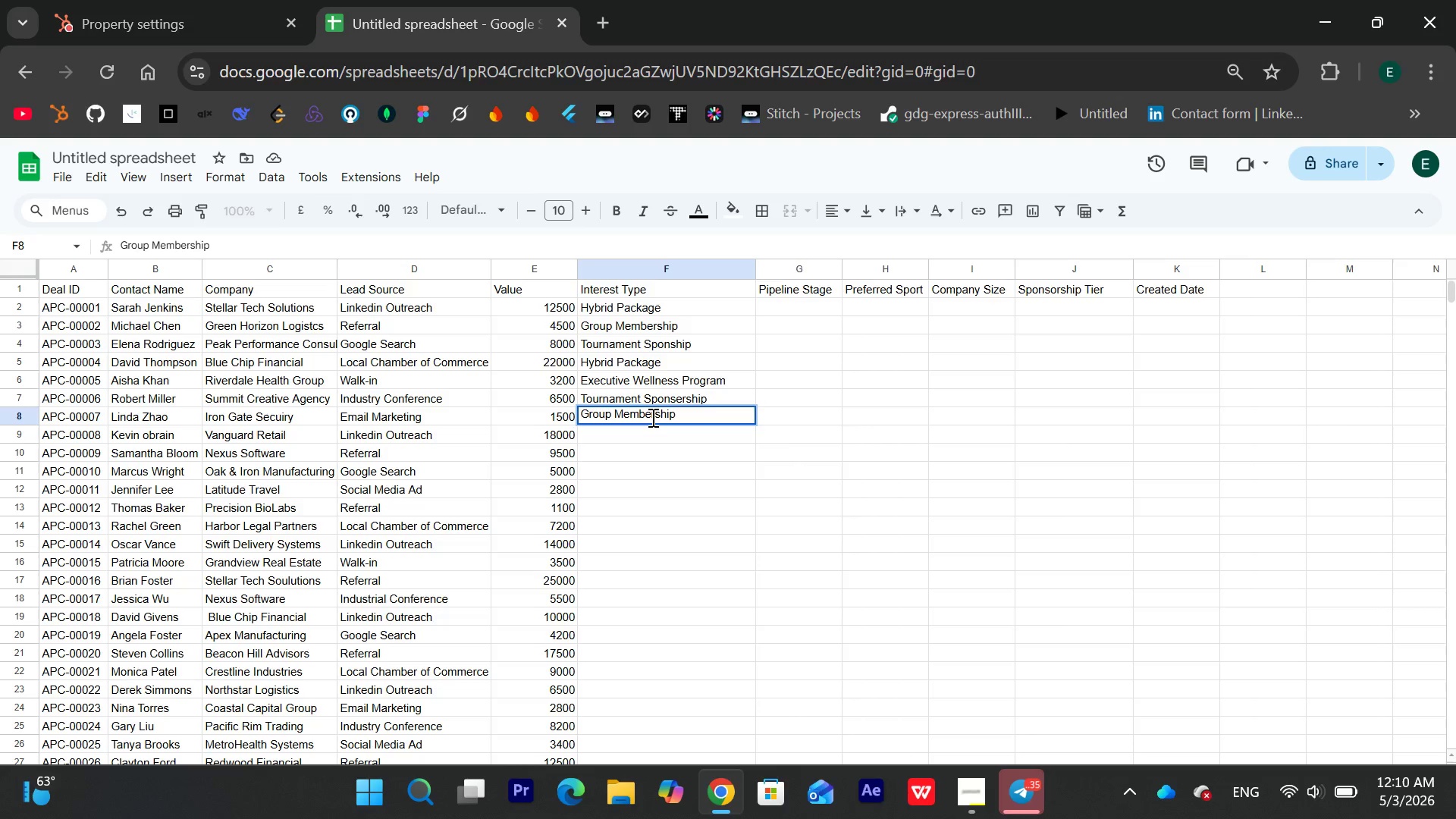 
key(Enter)
 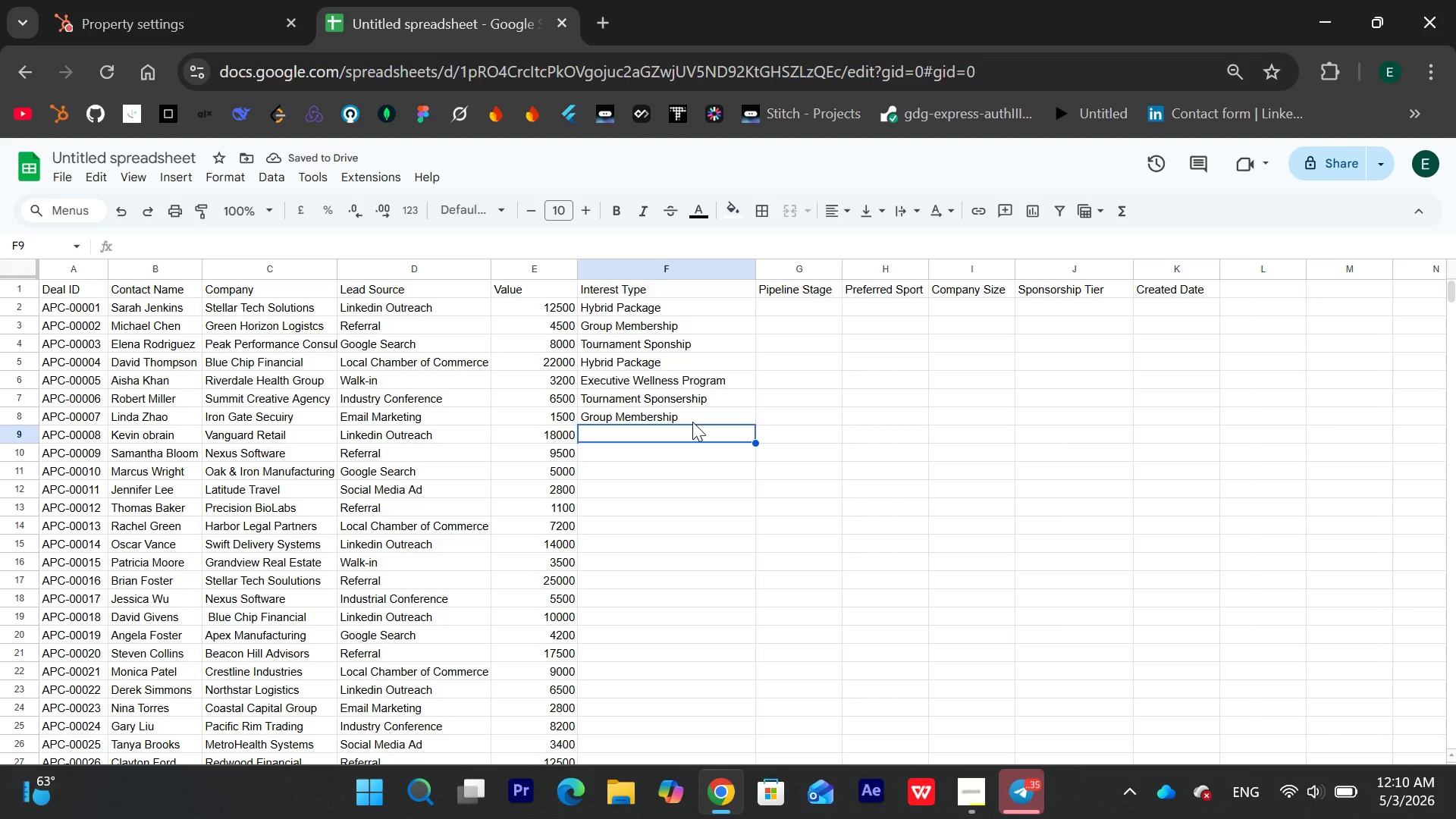 
wait(6.97)
 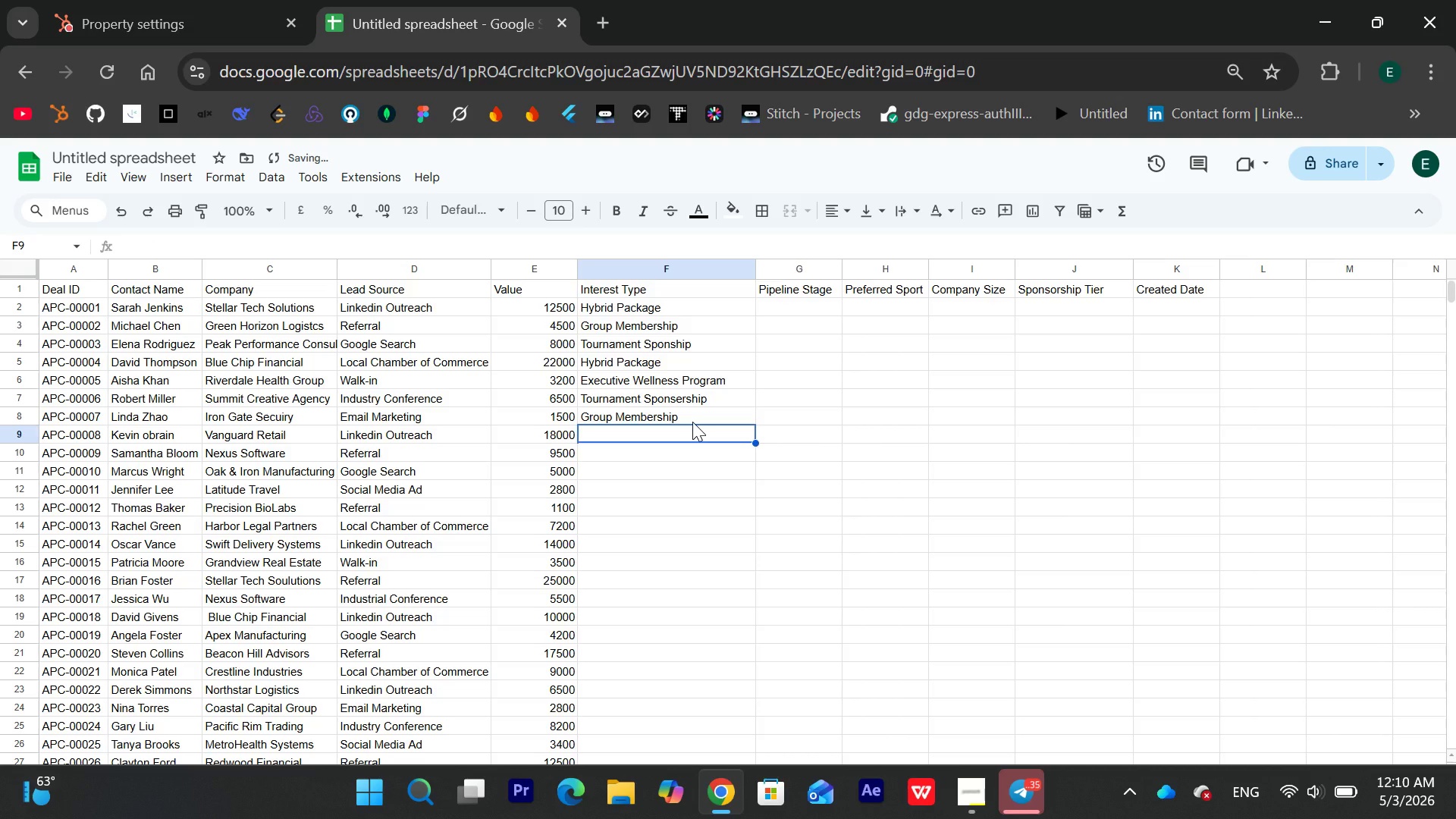 
type(Group Membership)
 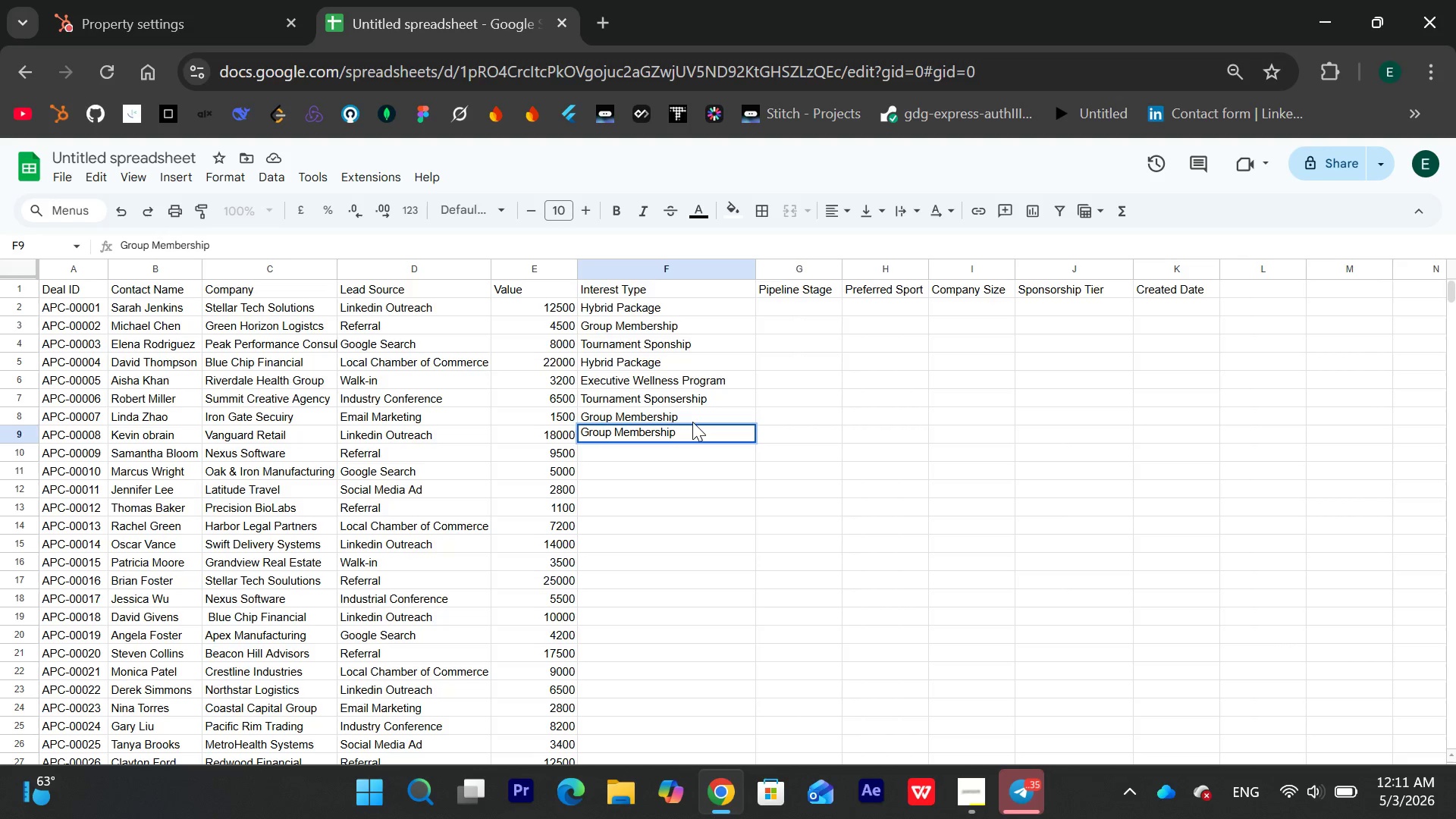 
key(Enter)
 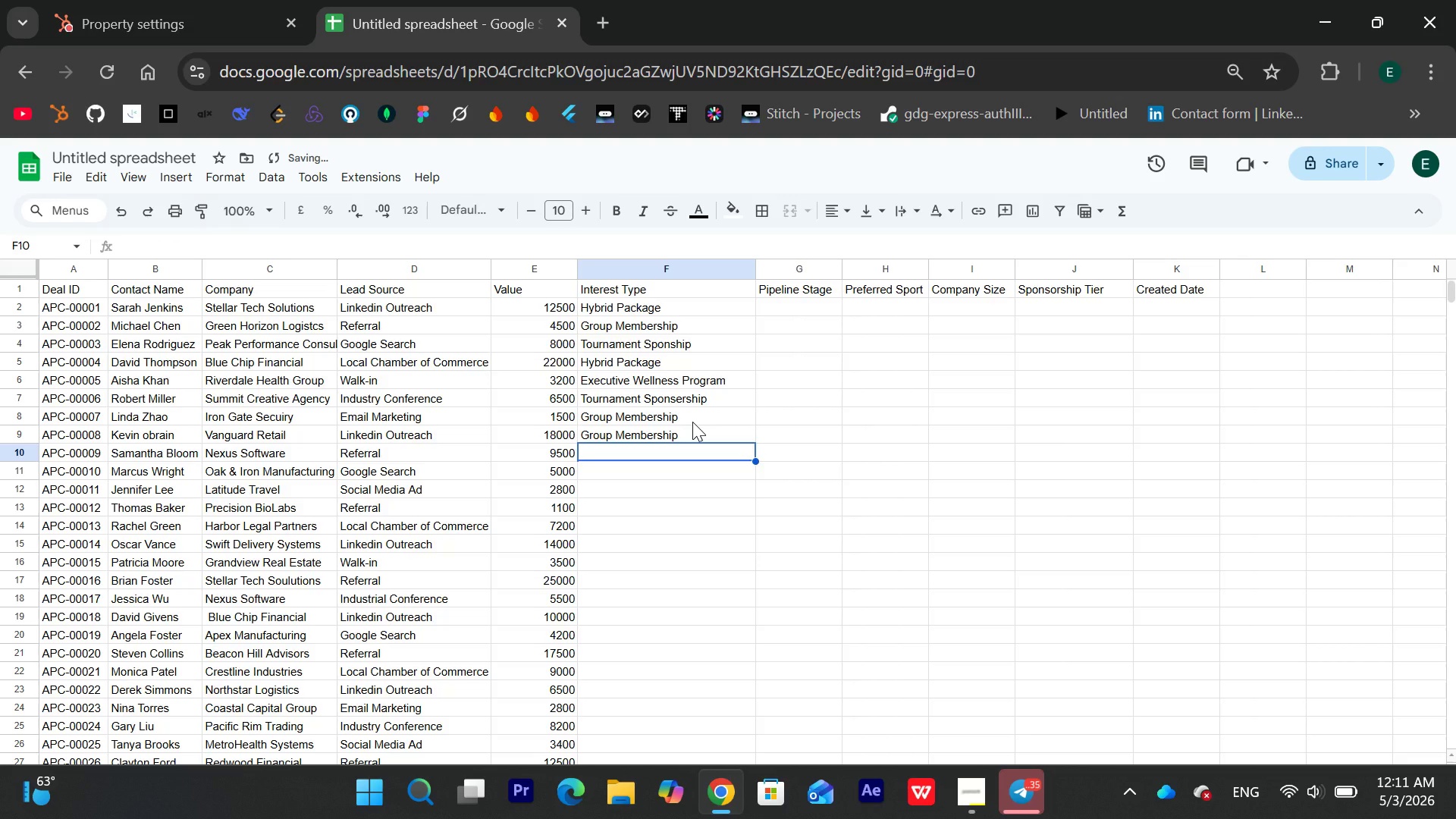 
type(Hybrid )
 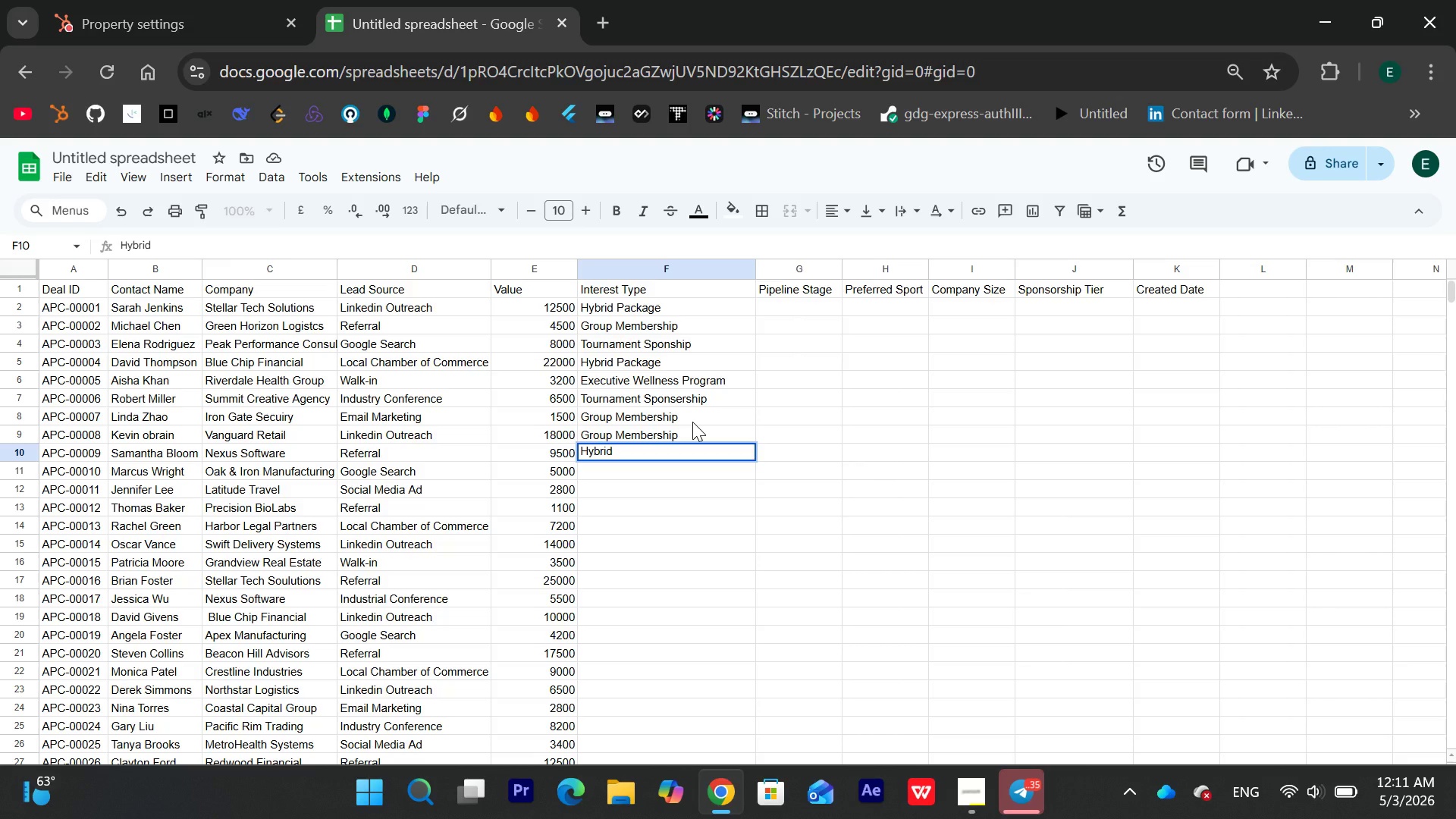 
wait(25.92)
 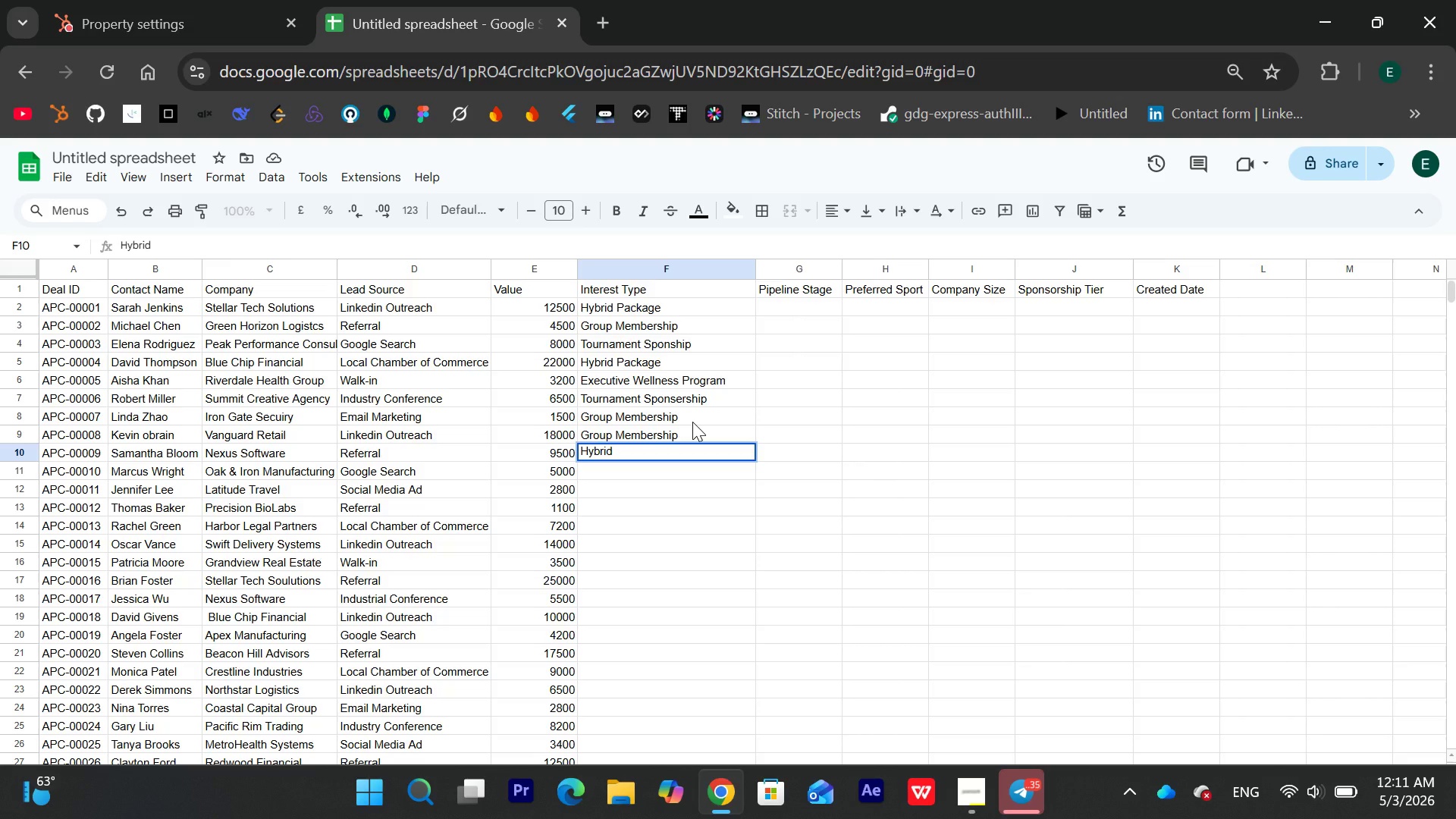 
type(pa)
key(Backspace)
key(Backspace)
type(Package)
 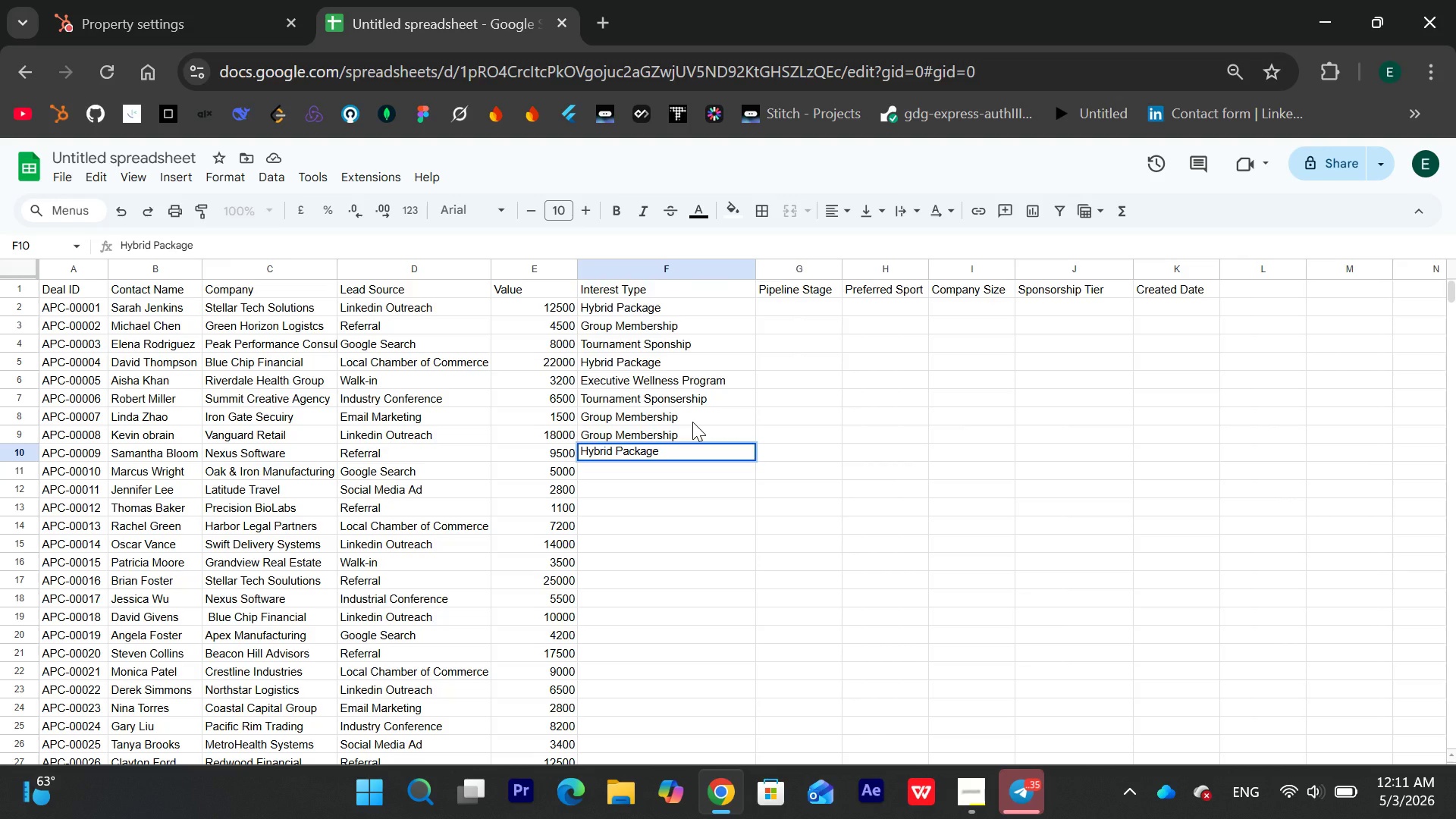 
key(Enter)
 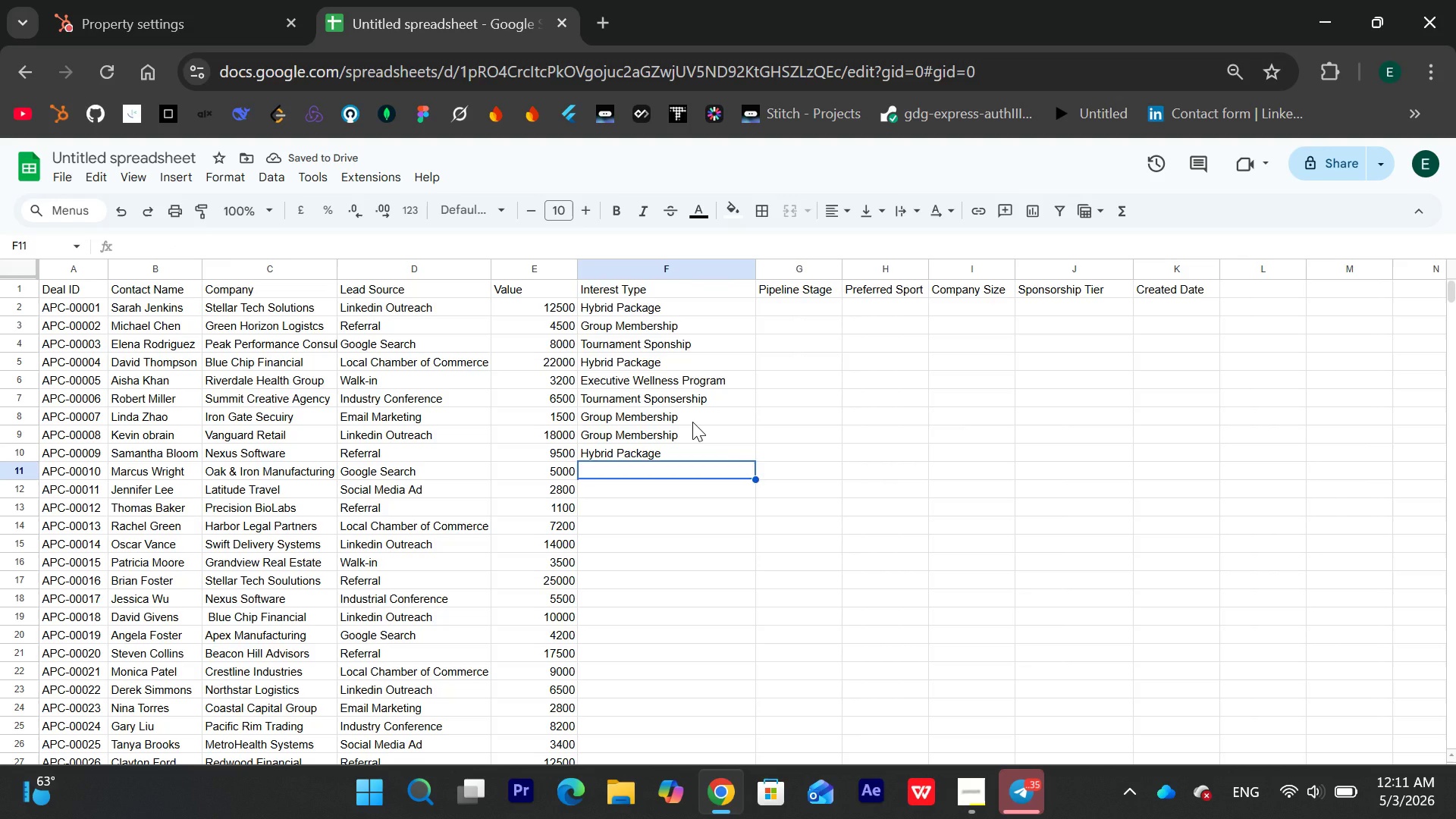 
wait(9.89)
 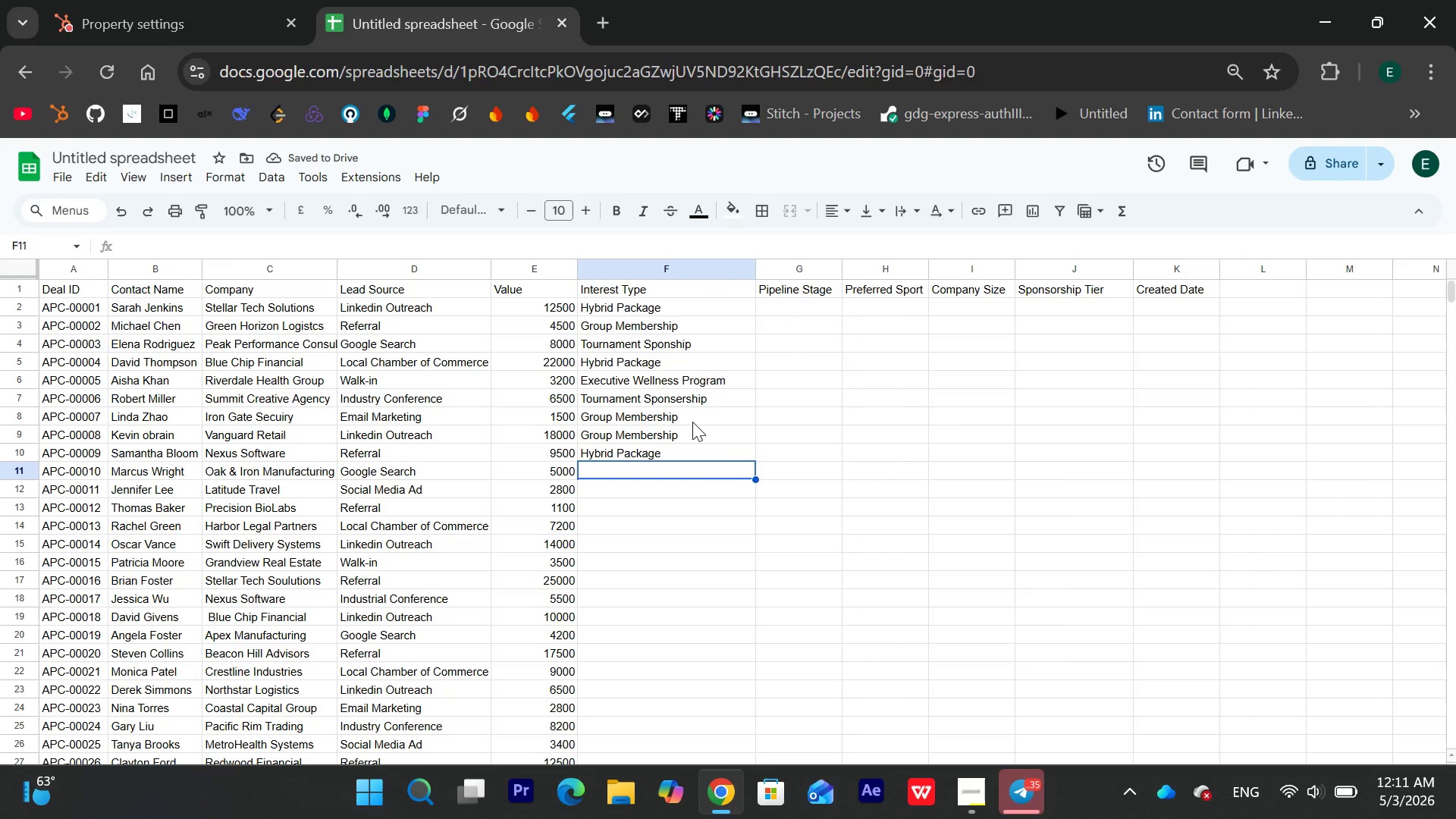 
type(Eceecutive )
 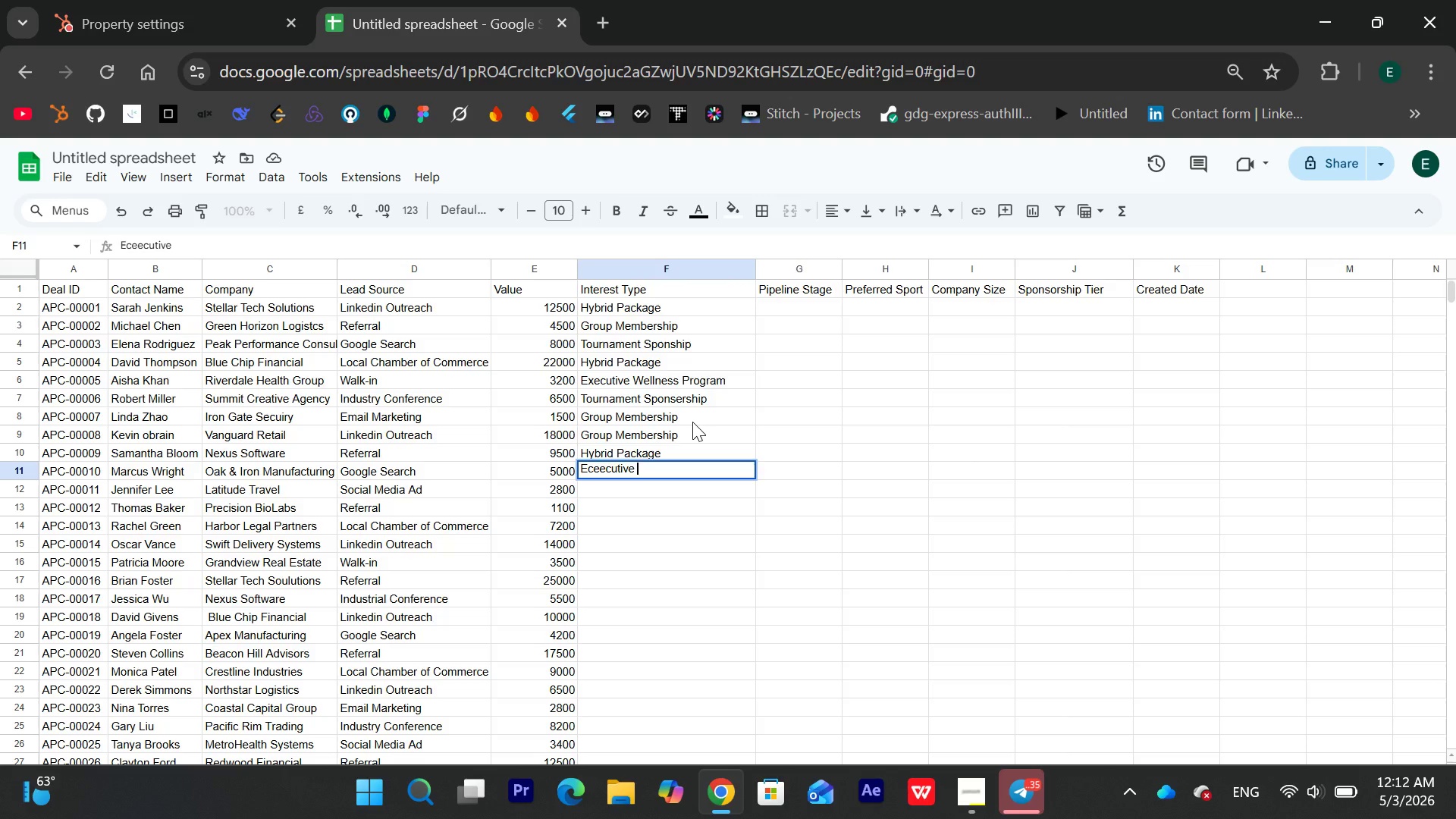 
wait(6.19)
 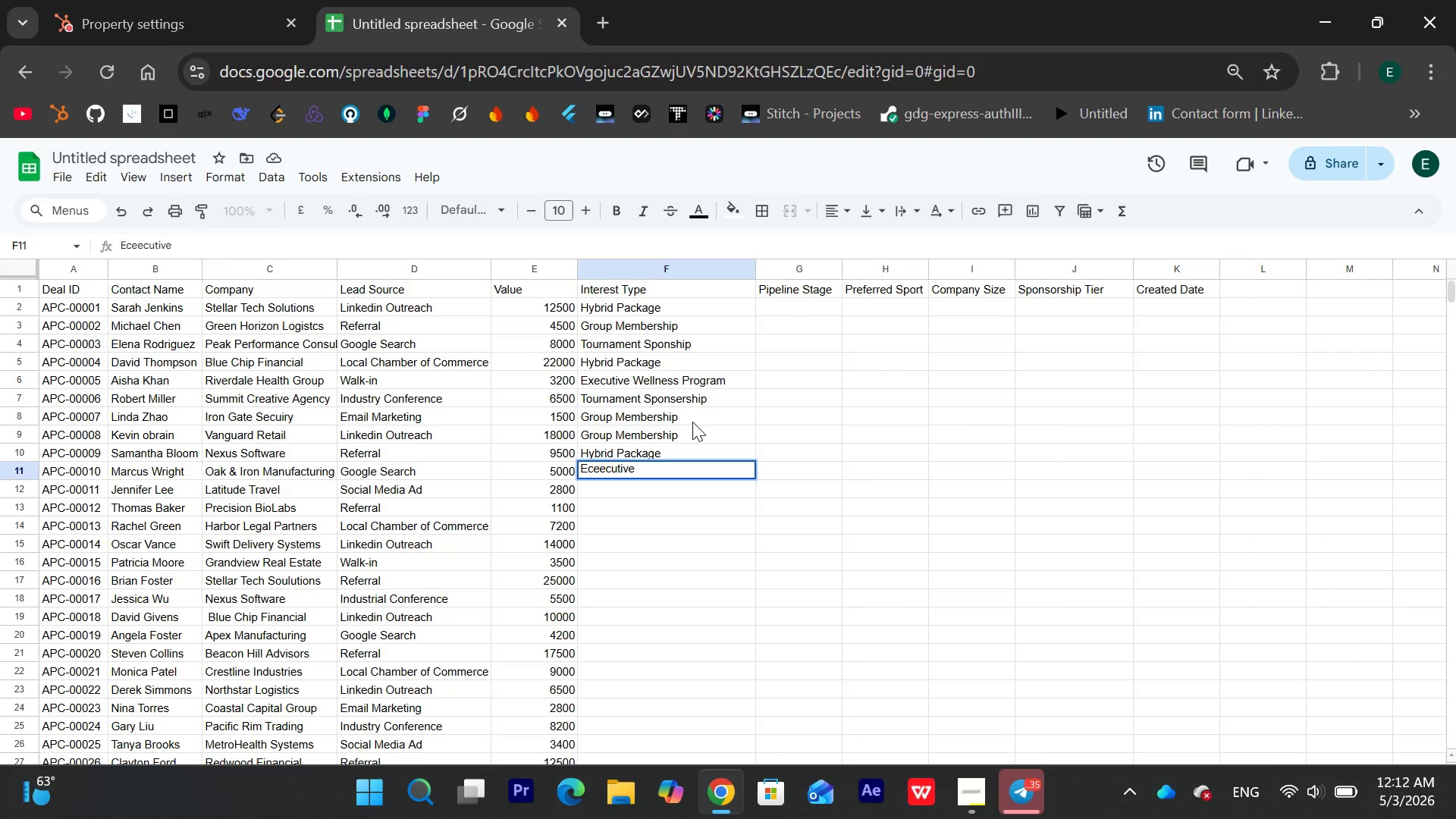 
key(Backspace)
key(Backspace)
key(Backspace)
key(Backspace)
key(Backspace)
key(Backspace)
key(Backspace)
key(Backspace)
key(Backspace)
key(Backspace)
type(xecutive Wellness)
 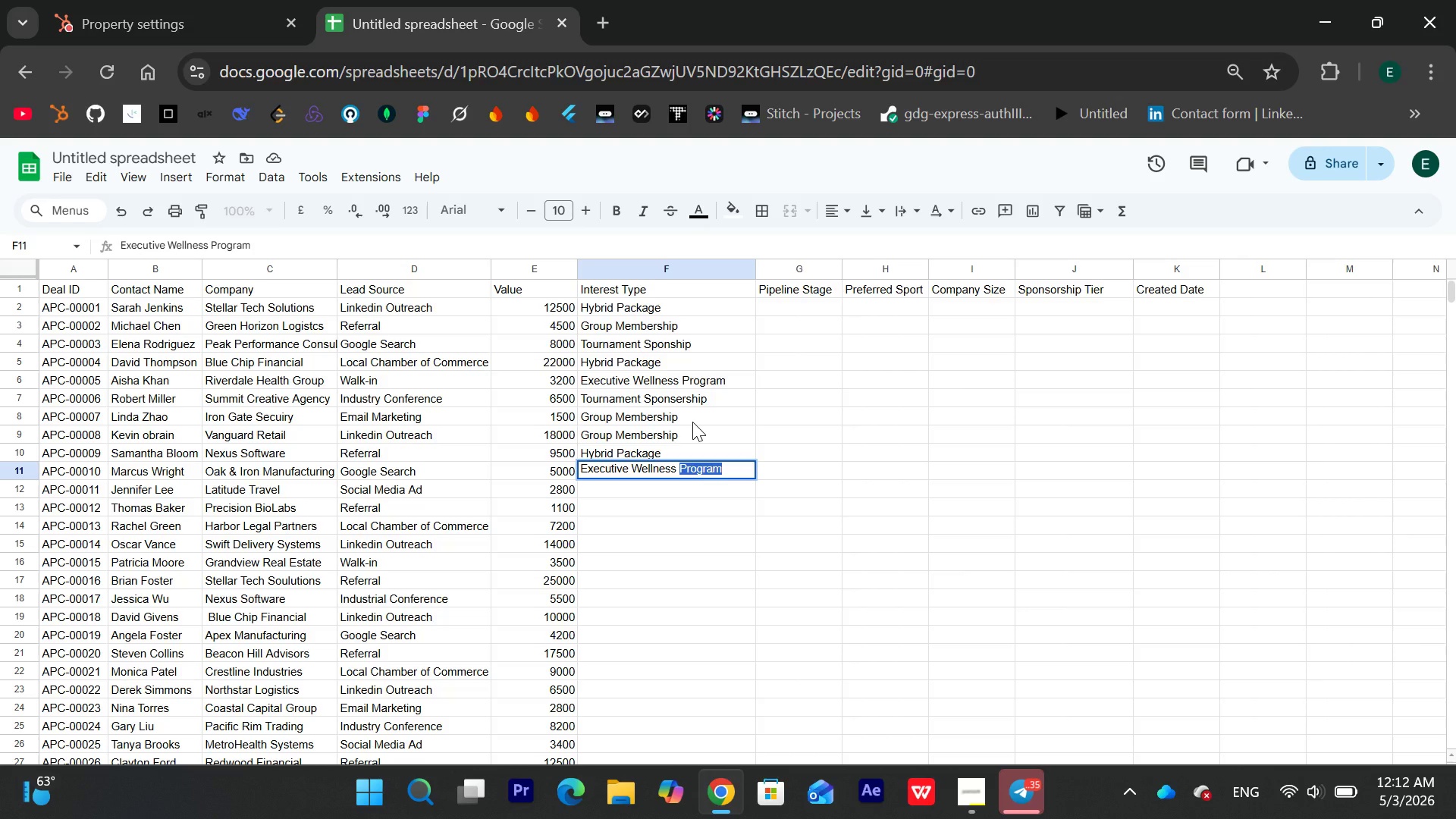 
wait(14.22)
 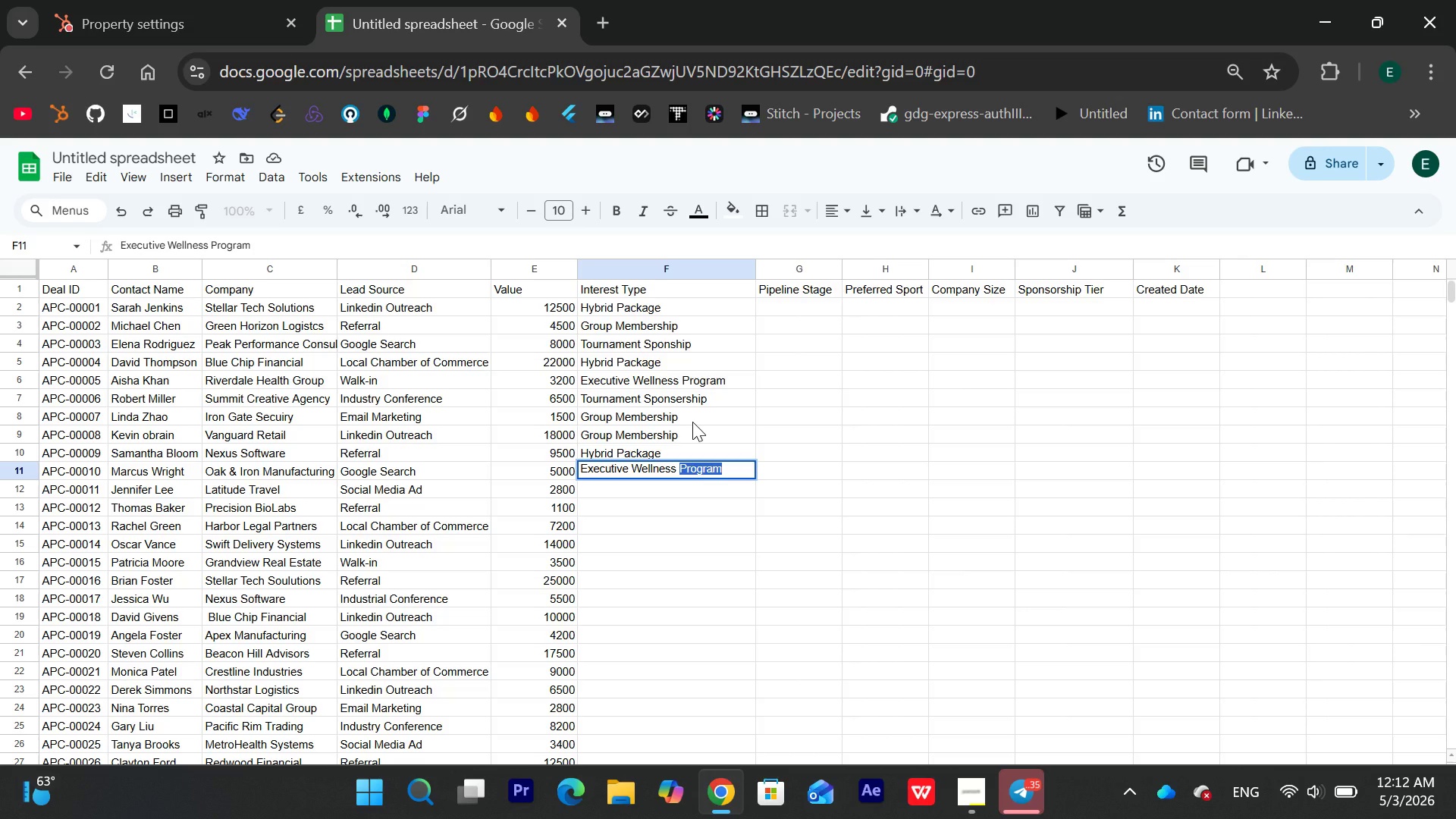 
type(Program)
 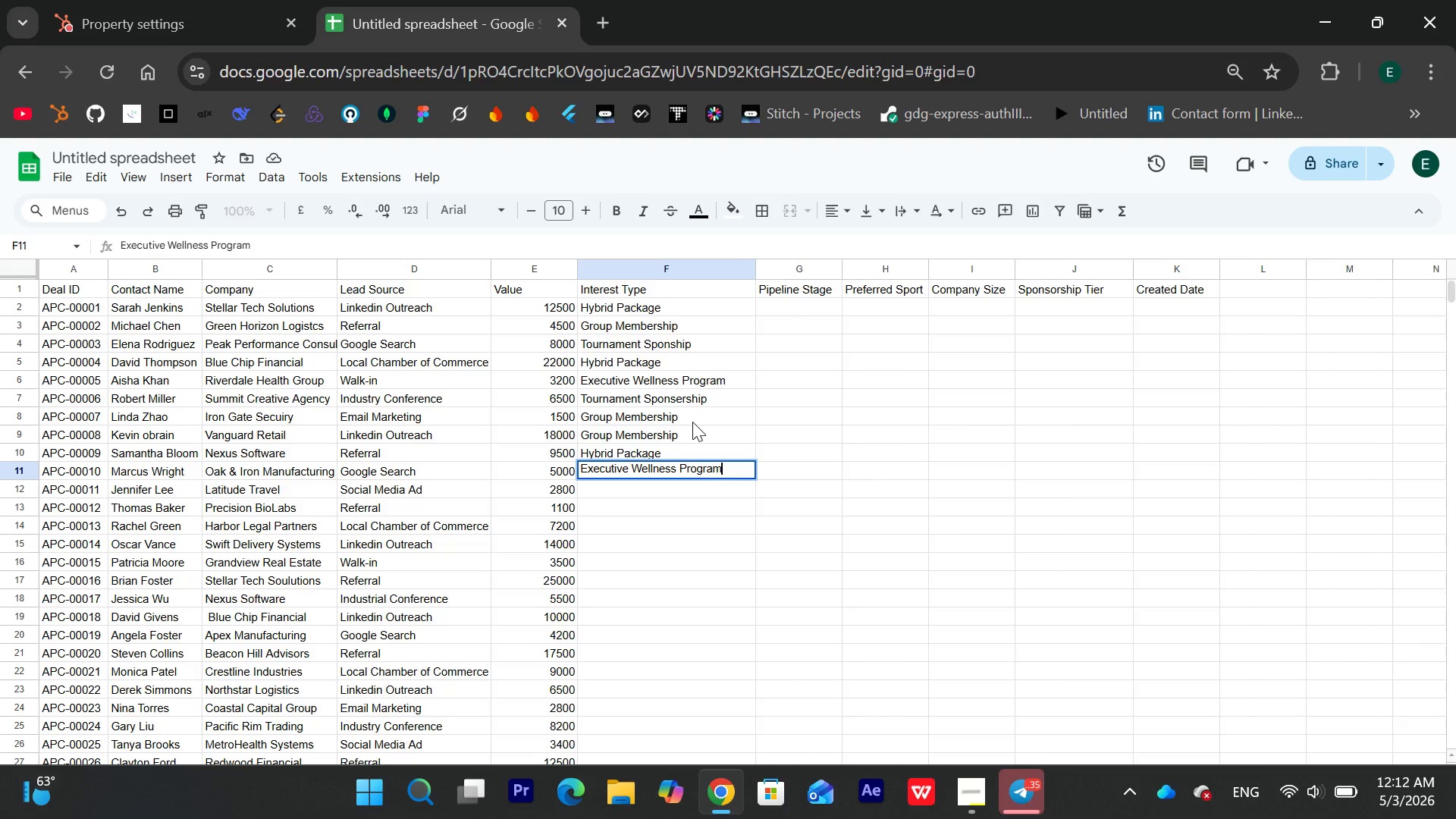 
wait(5.95)
 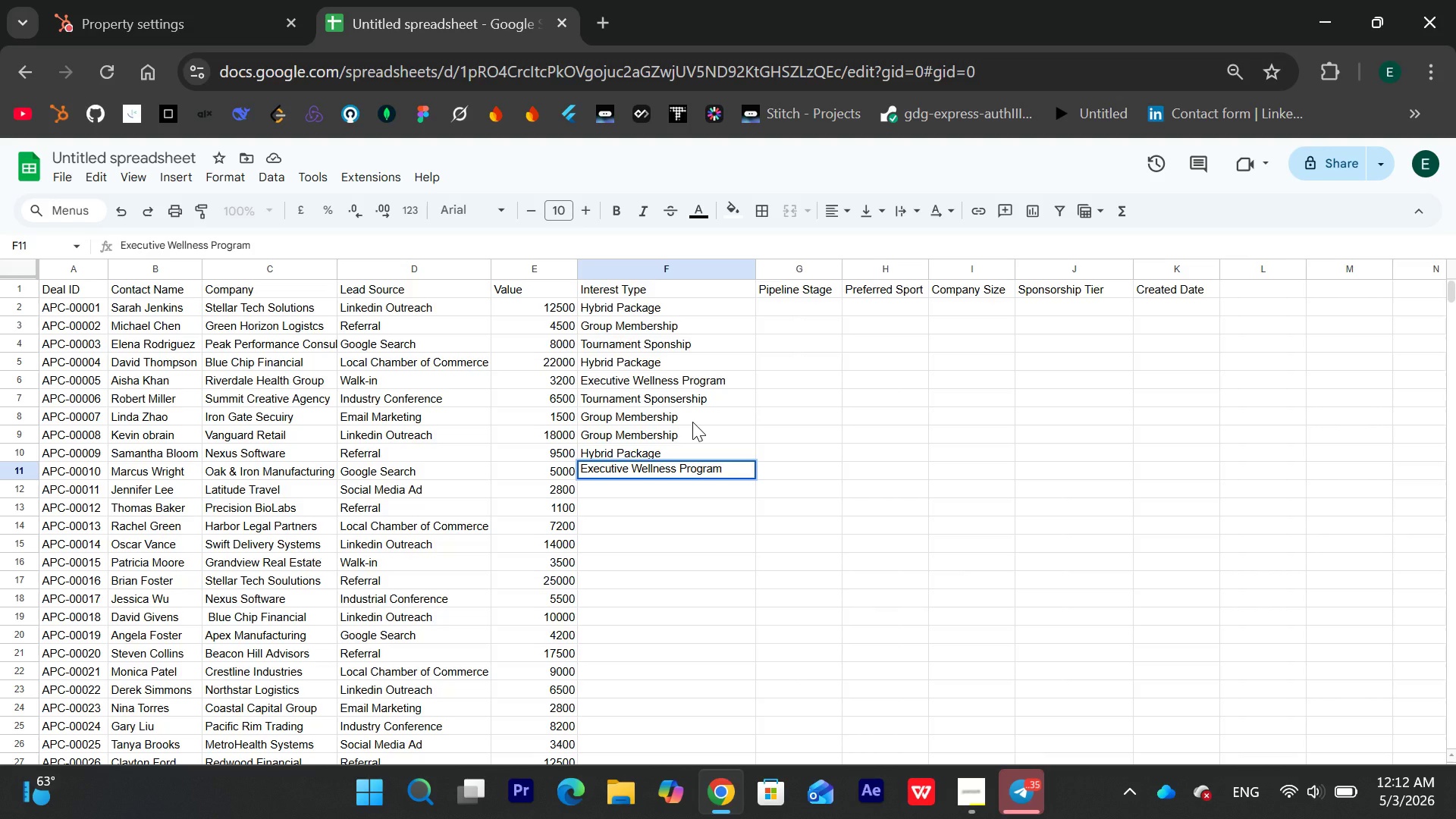 
key(Enter)
 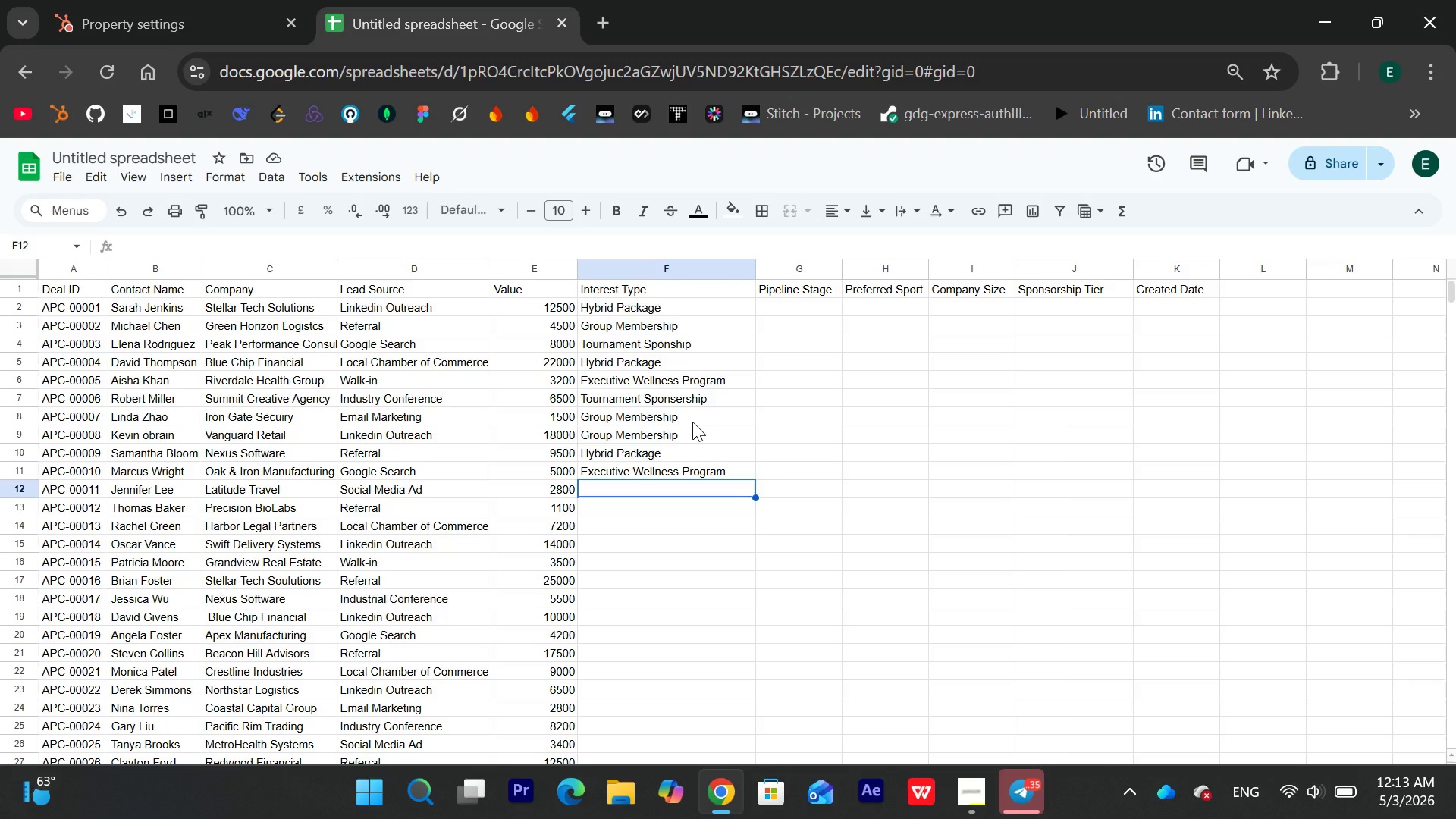 
wait(41.28)
 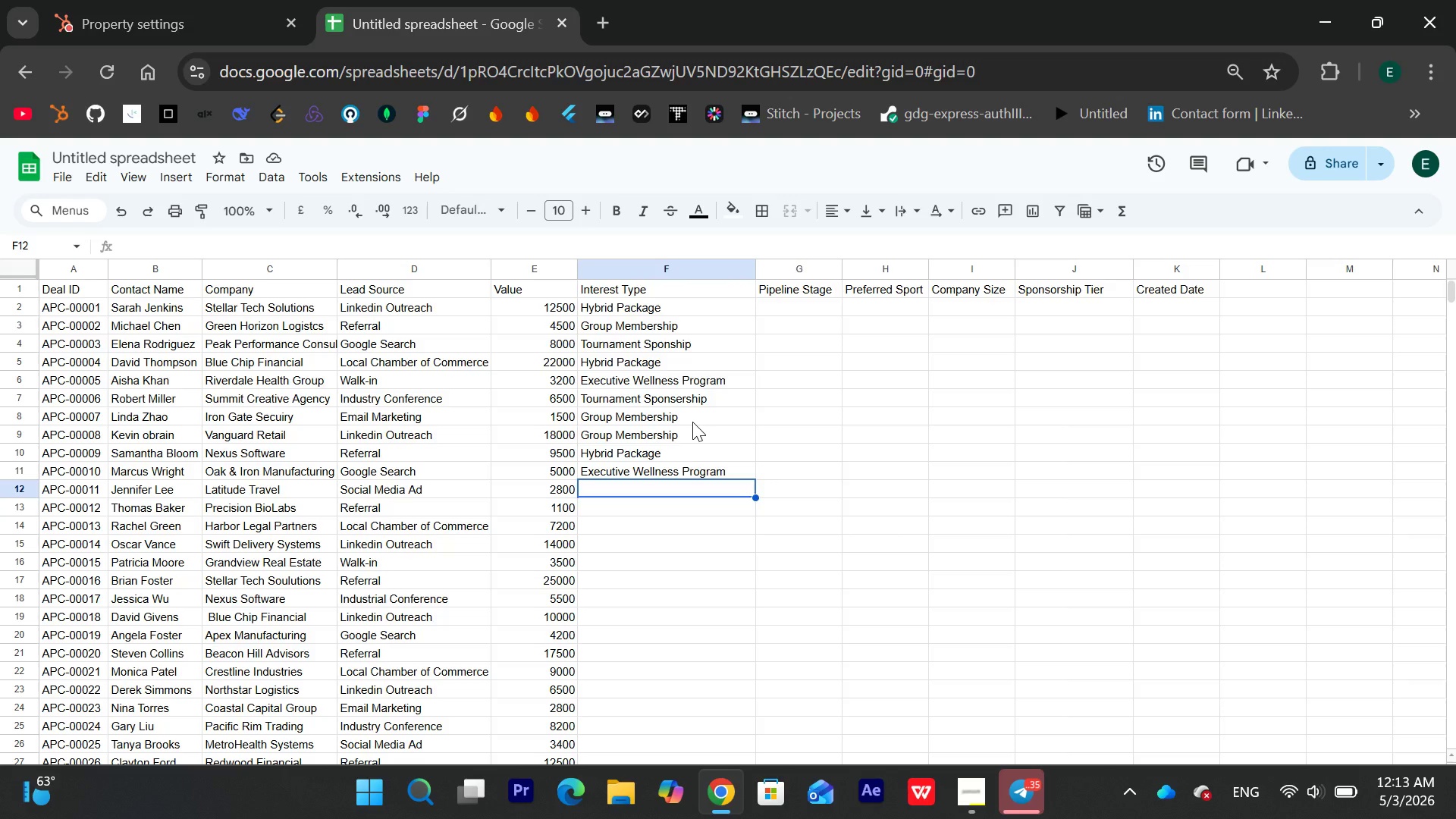 
key(D)
 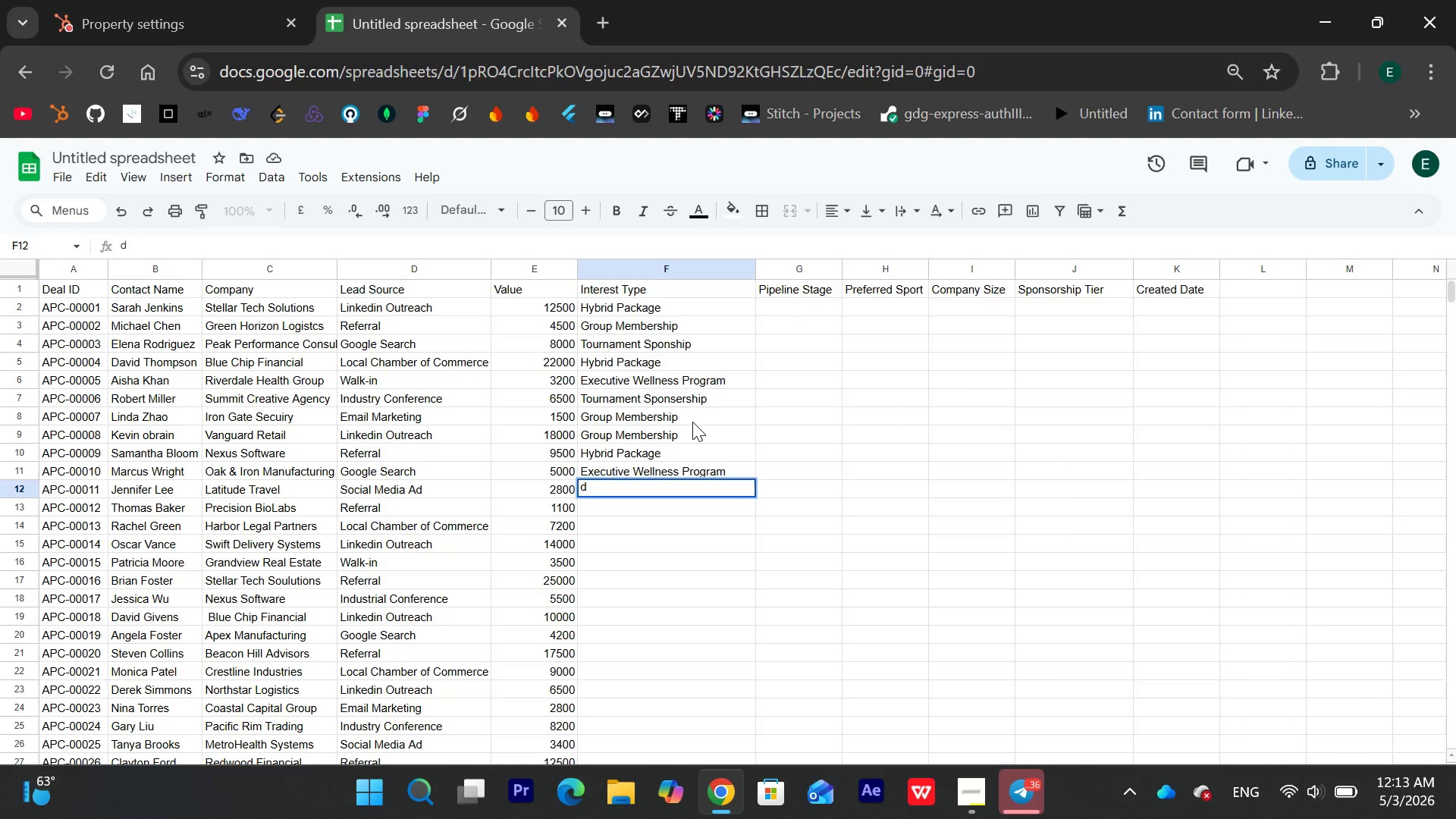 
key(Backspace)
 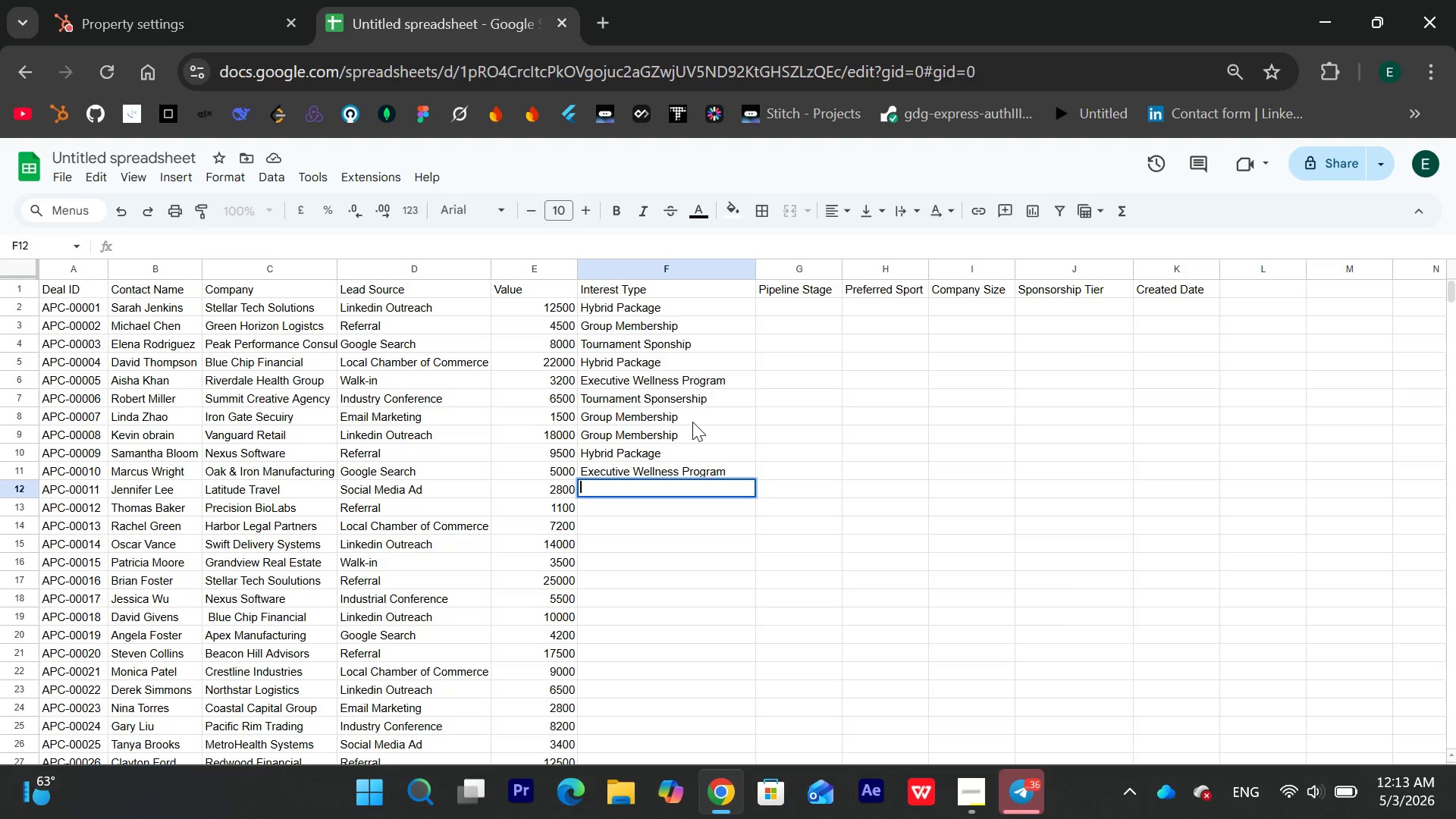 
wait(22.28)
 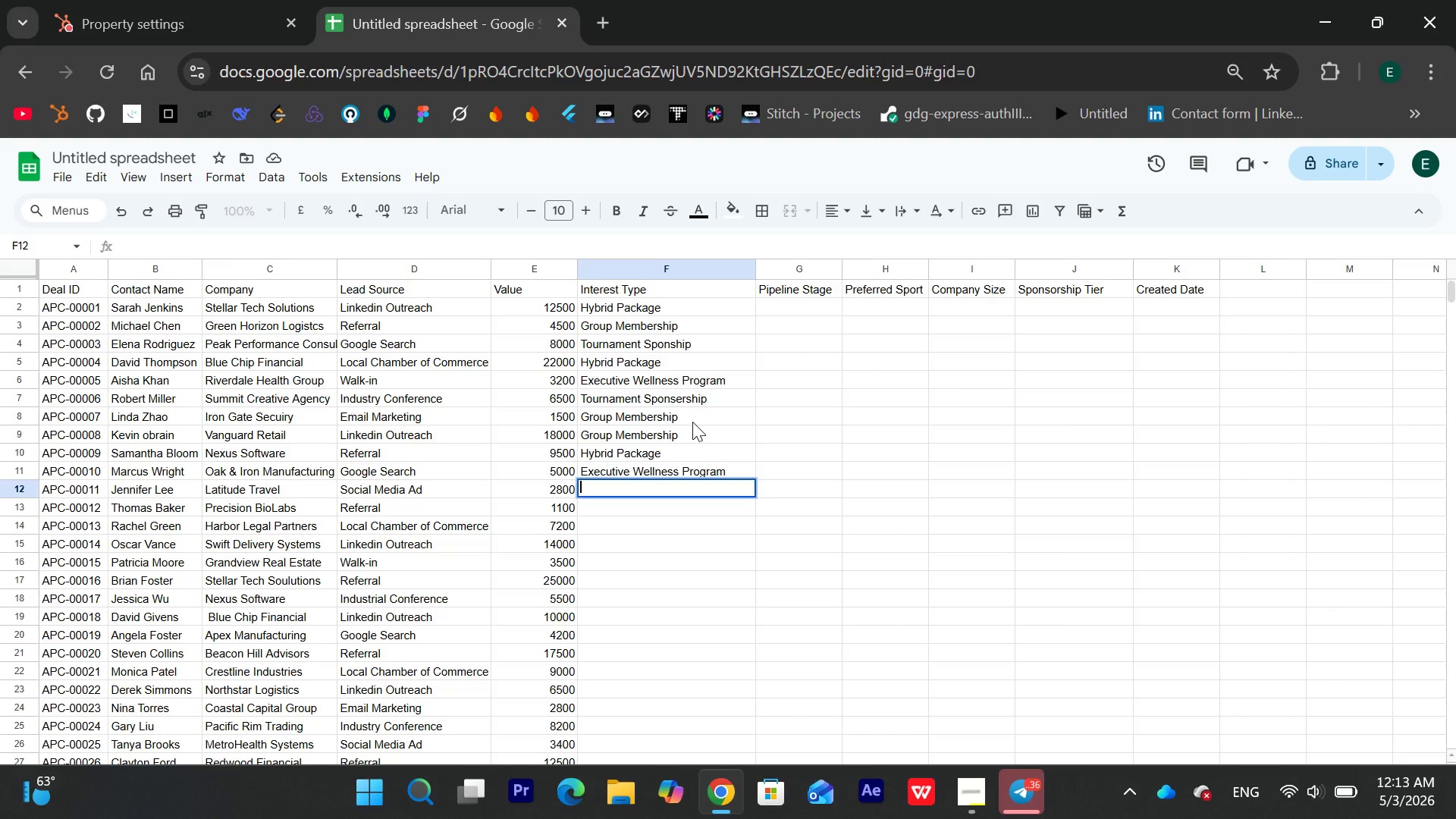 
key(Shift+E)
 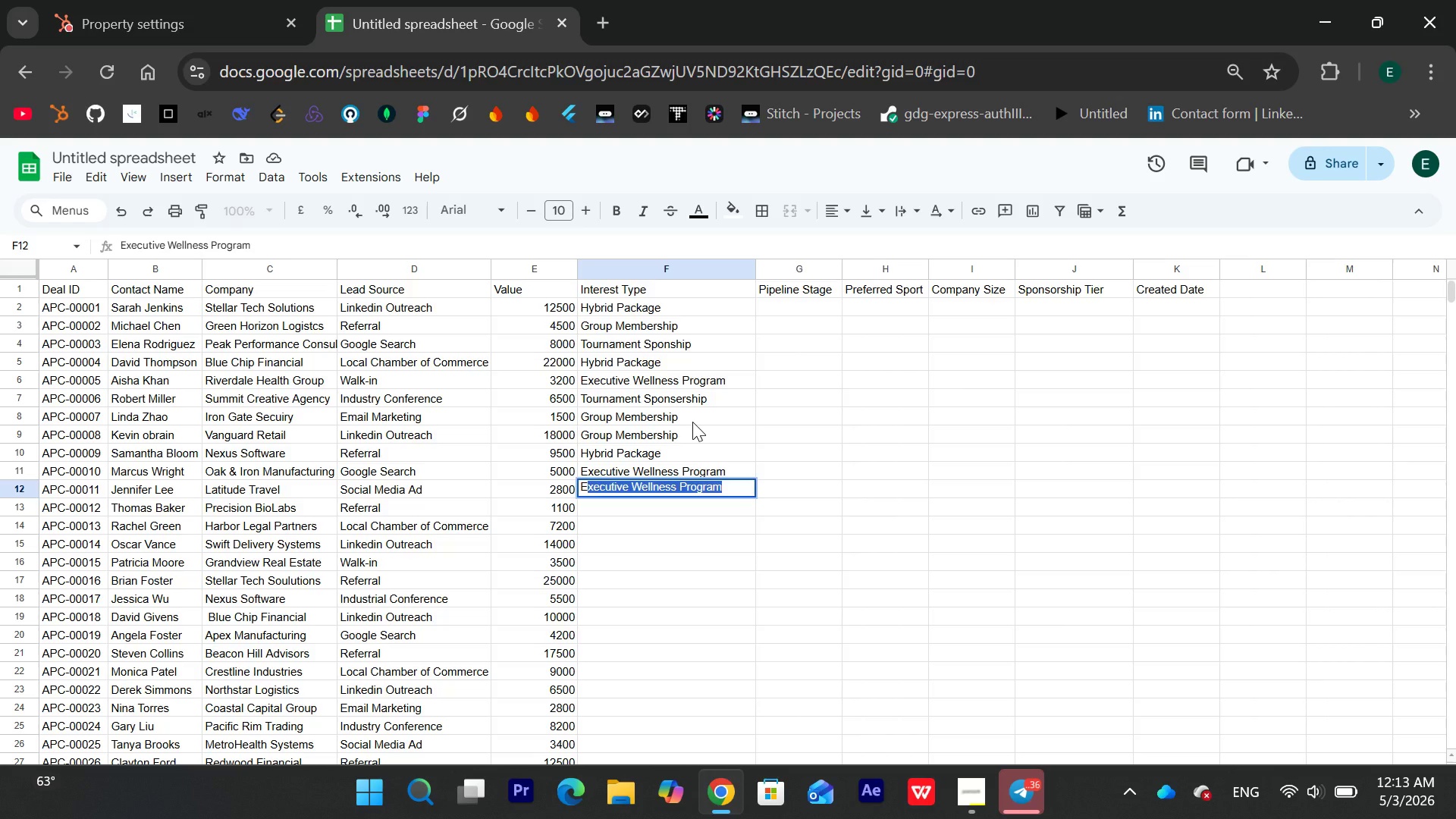 
key(Backspace)
 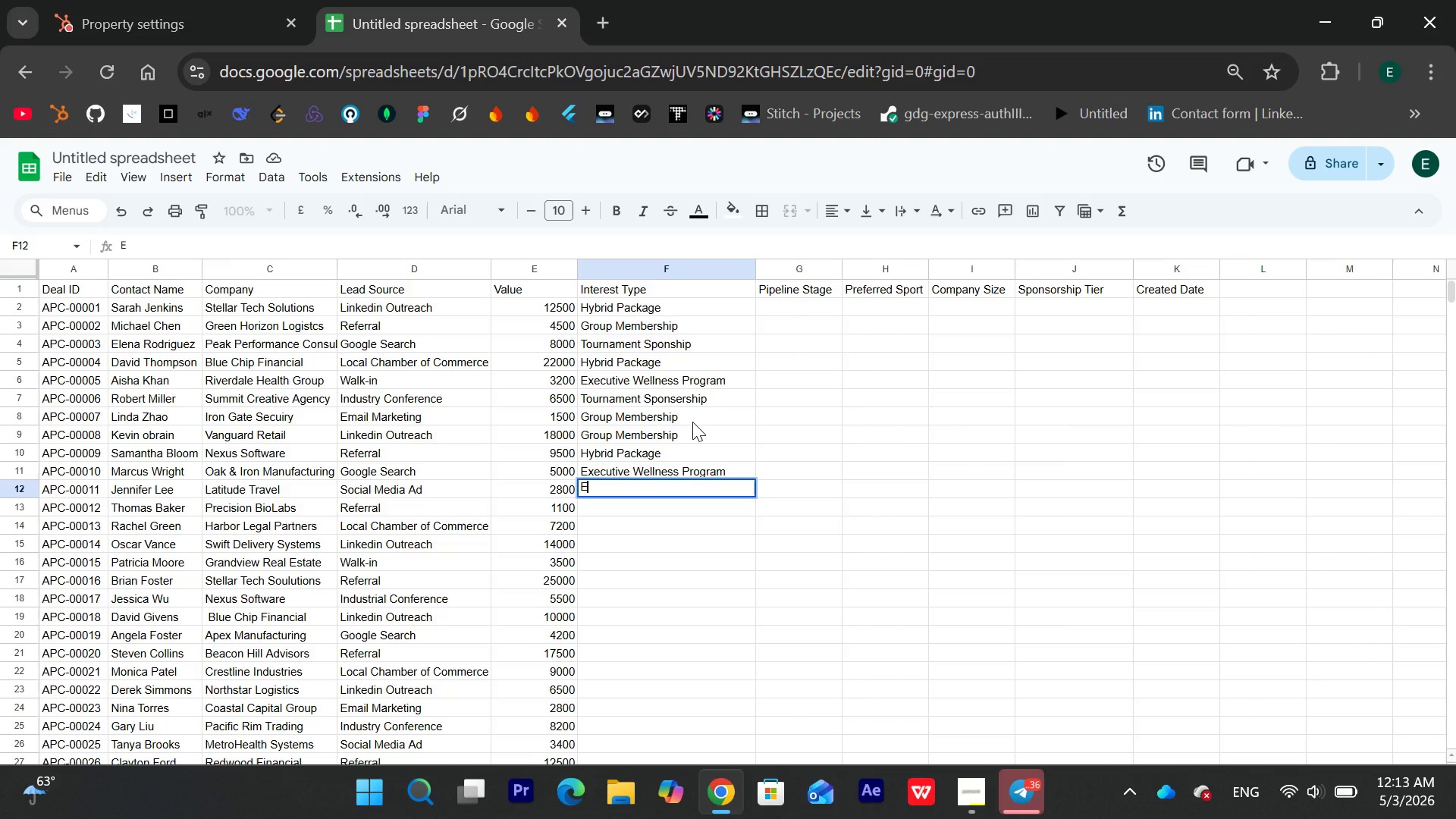 
key(Backspace)
 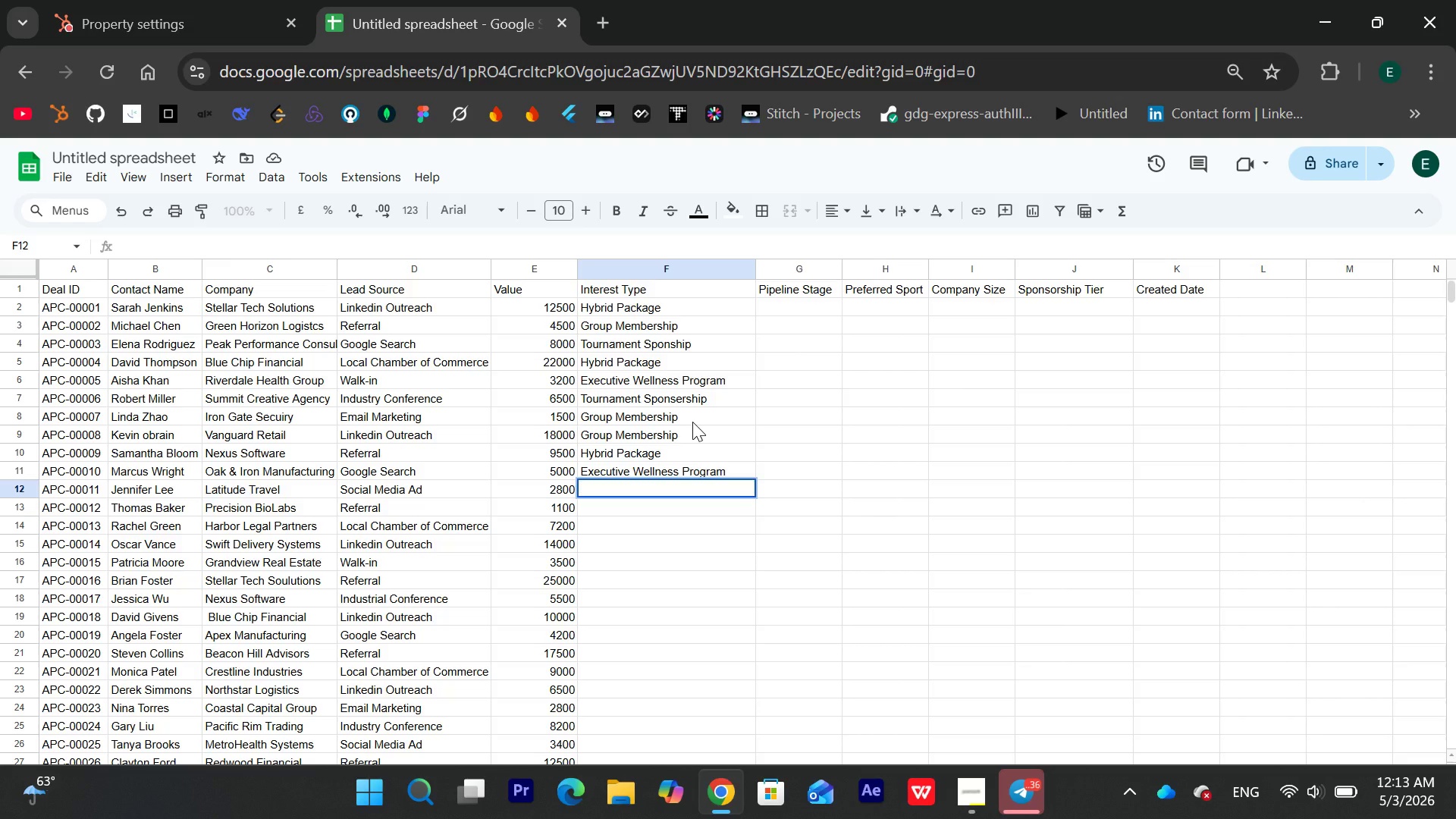 
wait(7.86)
 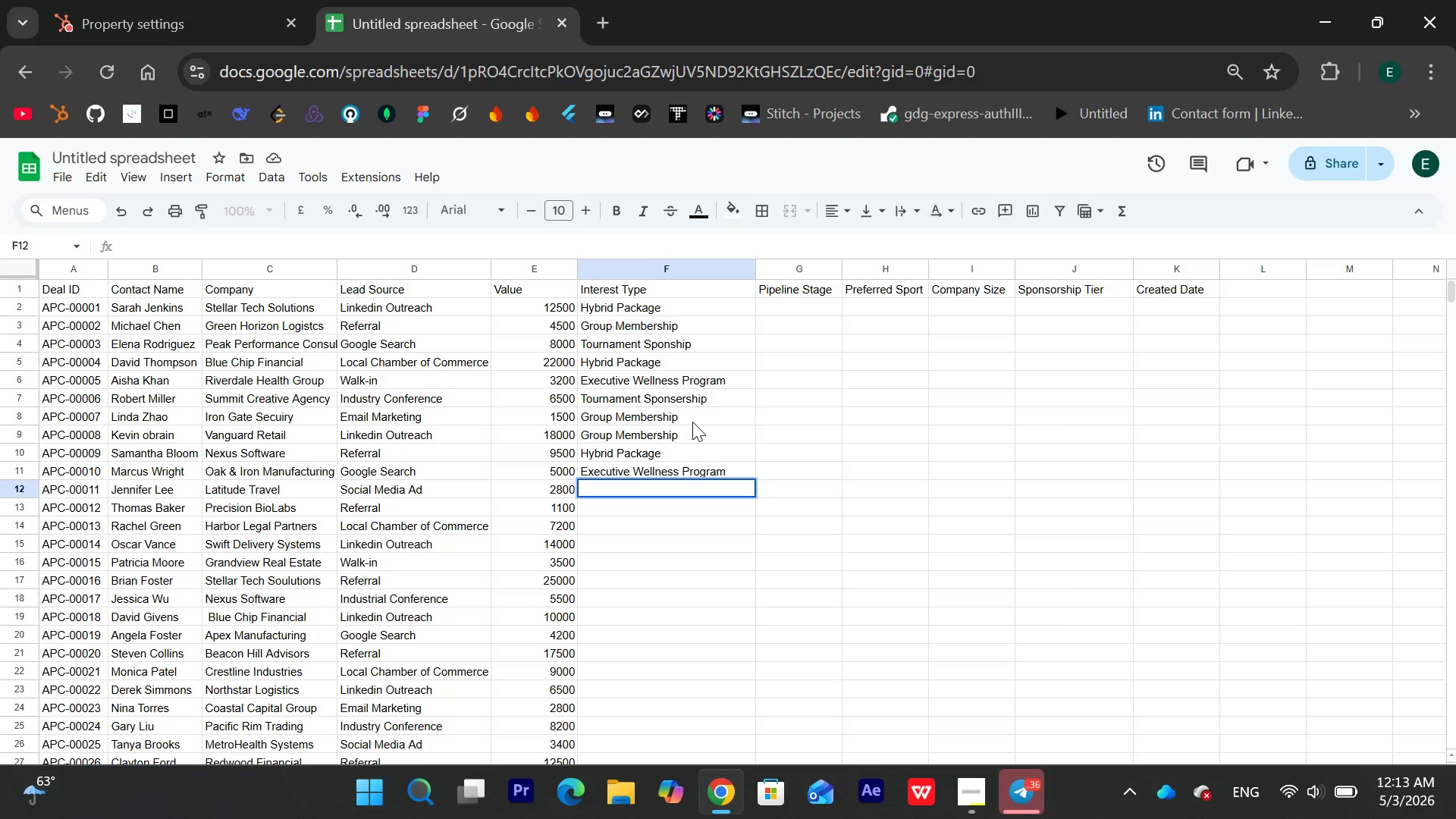 
type(Tr)
key(Backspace)
type(our)
 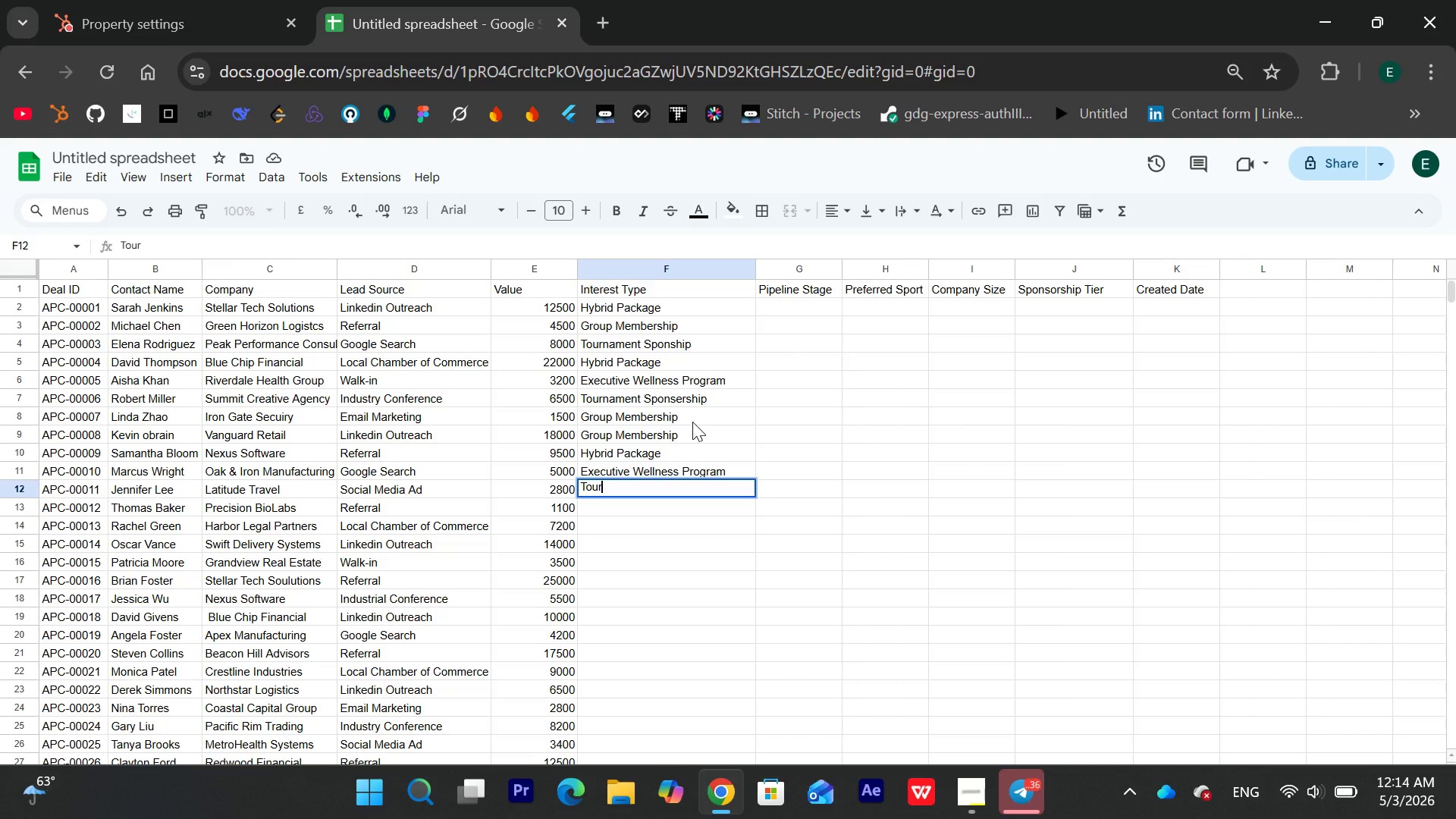 
wait(14.5)
 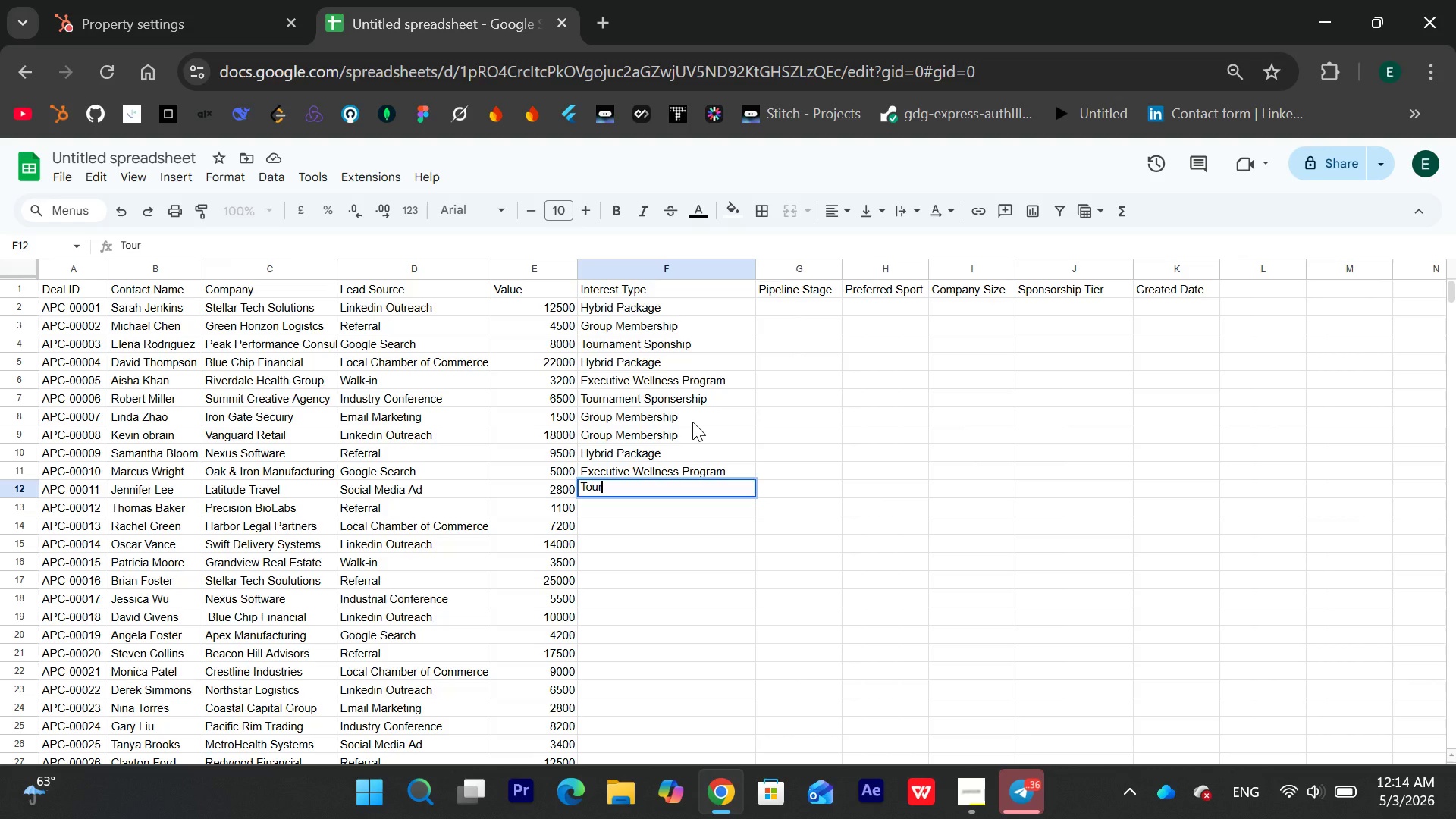 
type(nament Sponsorship)
 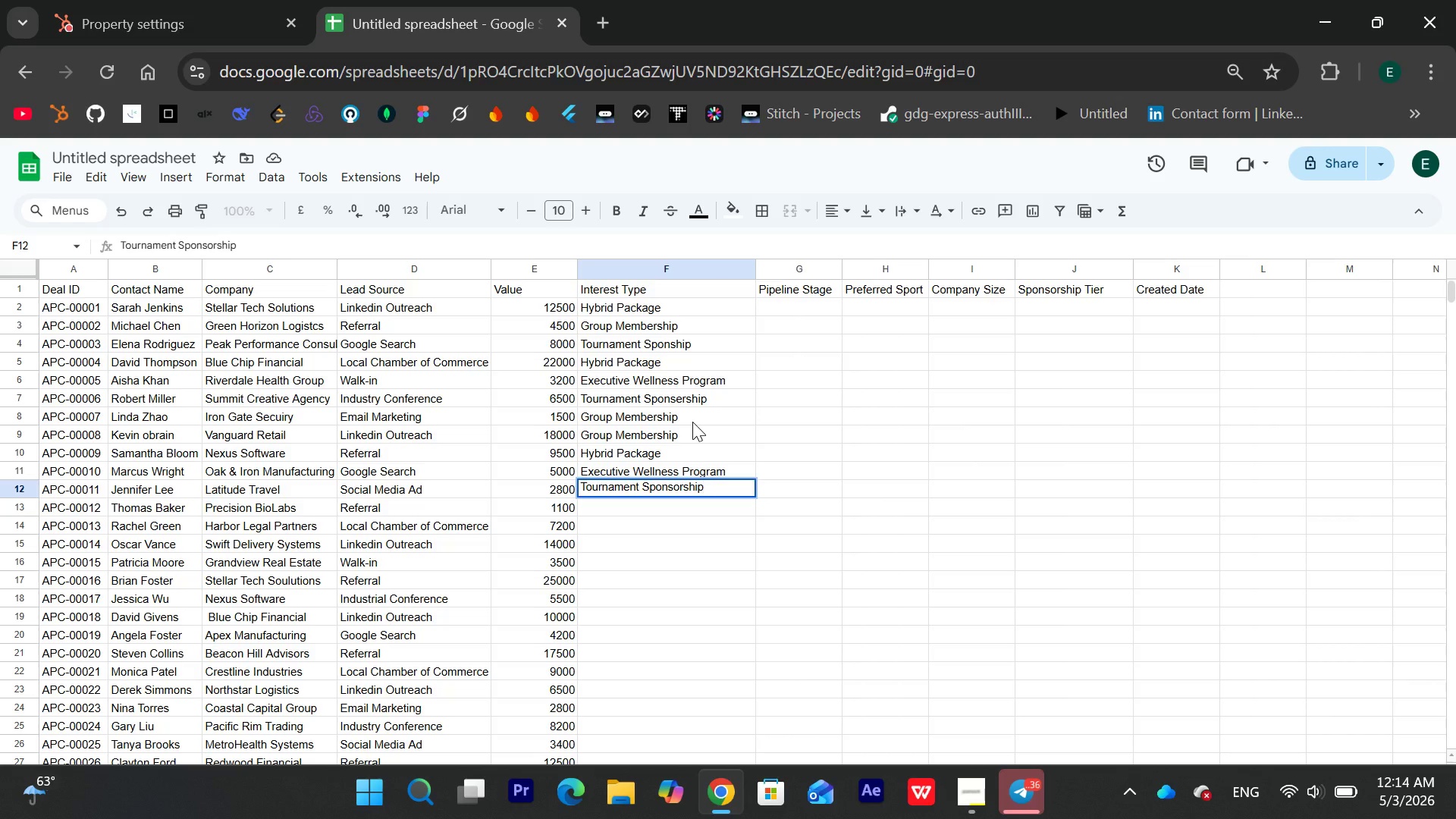 
key(Enter)
 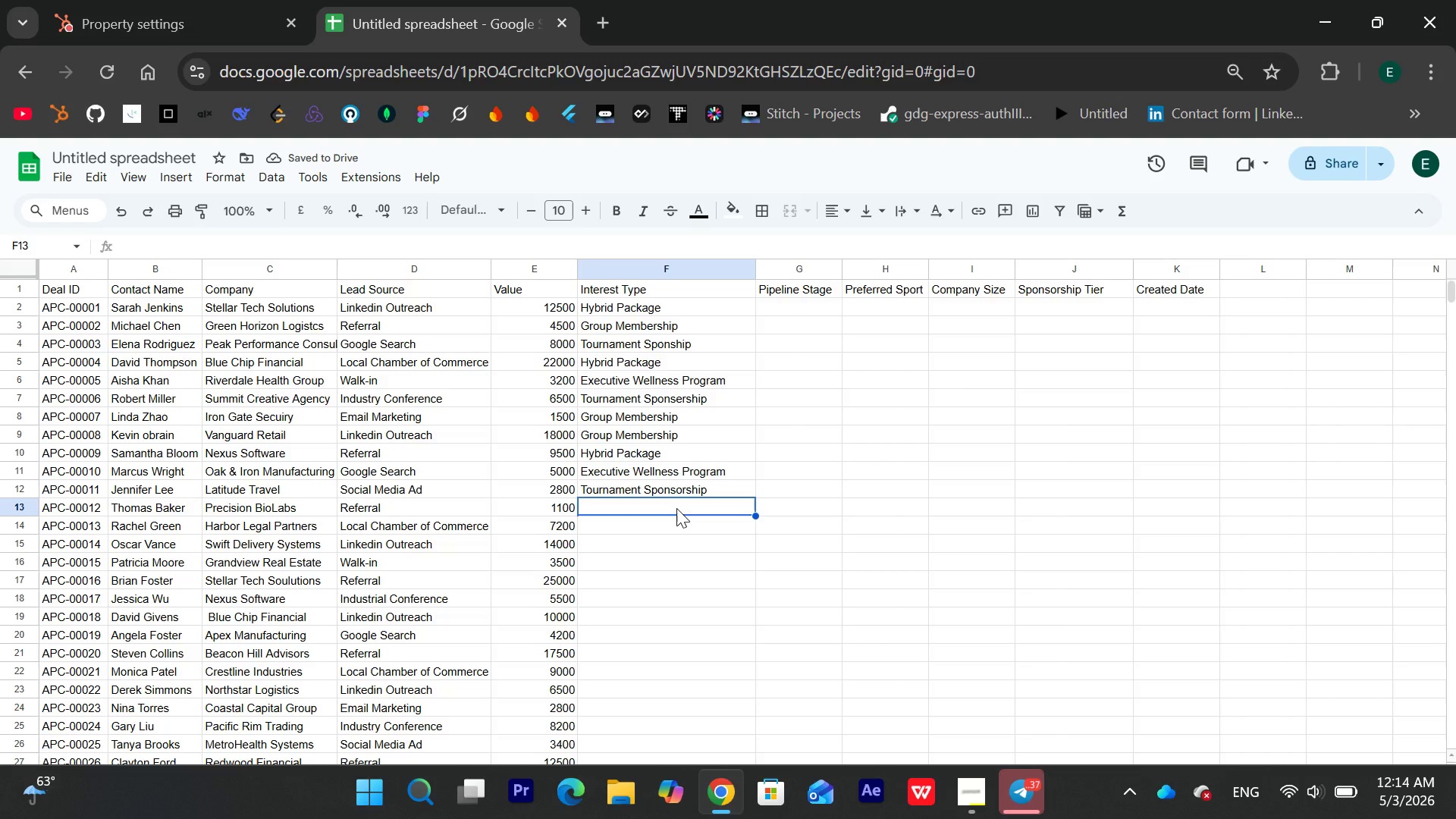 
left_click([676, 508])
 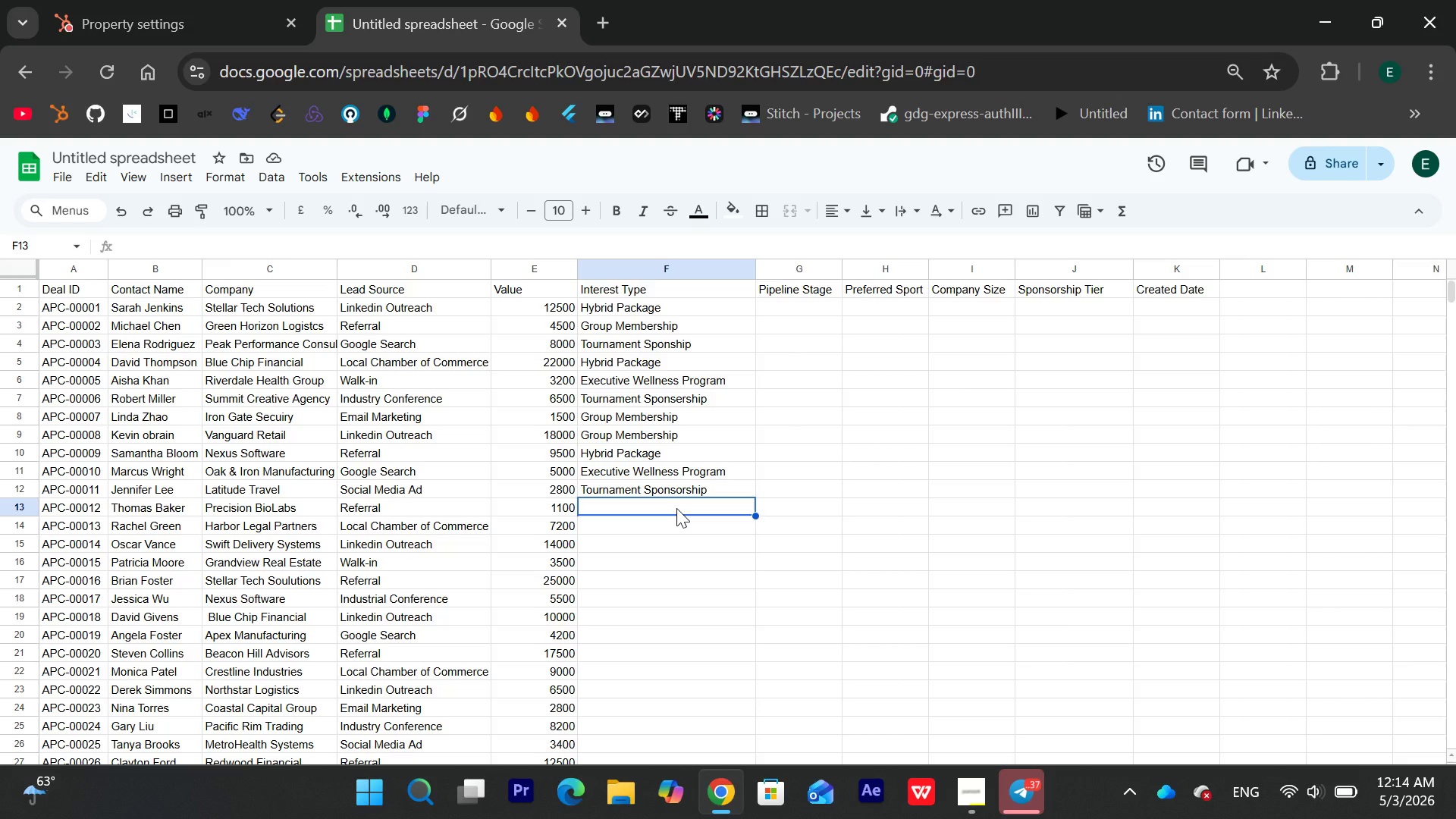 
wait(6.34)
 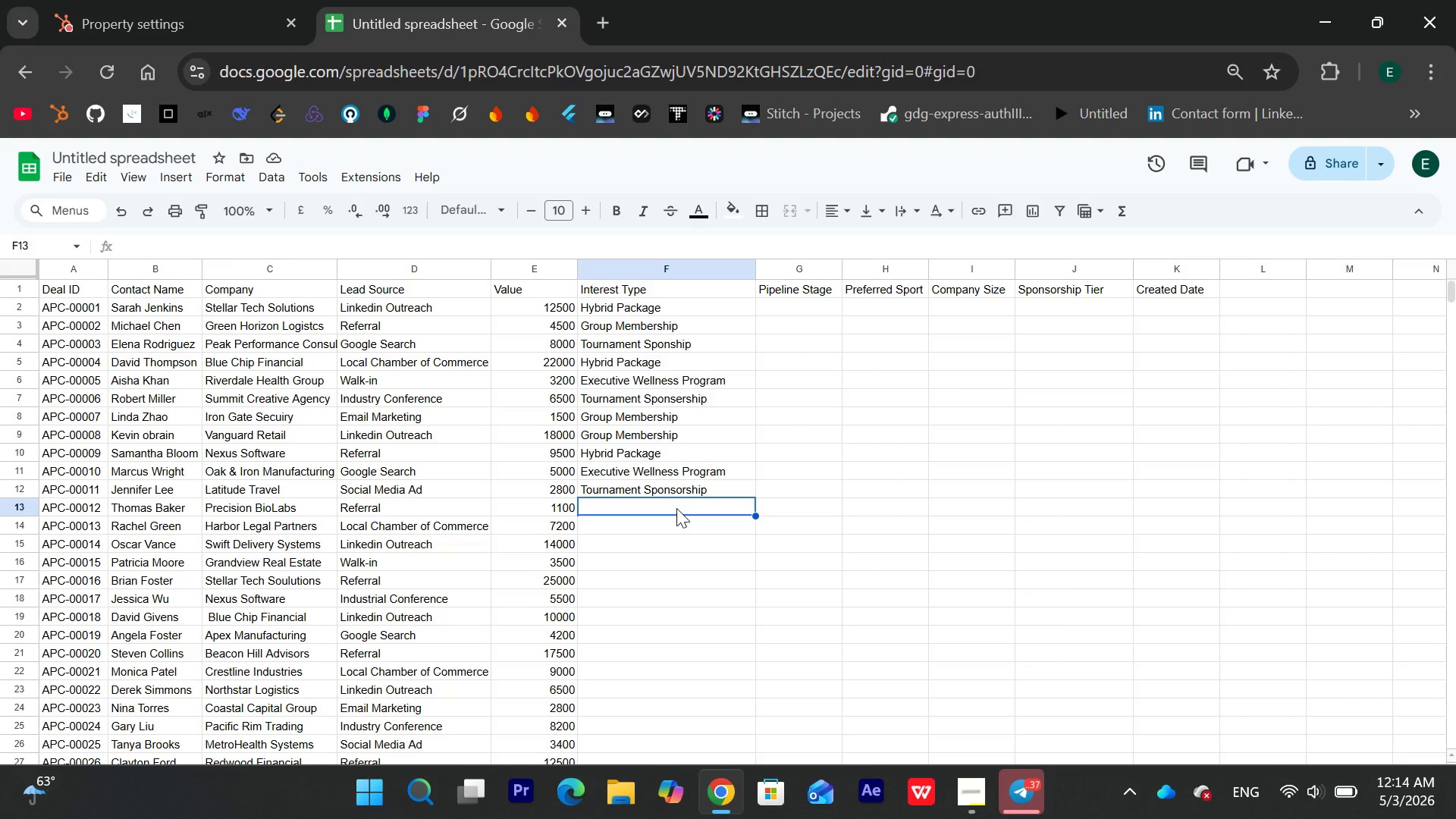 
type(Group Membership )
 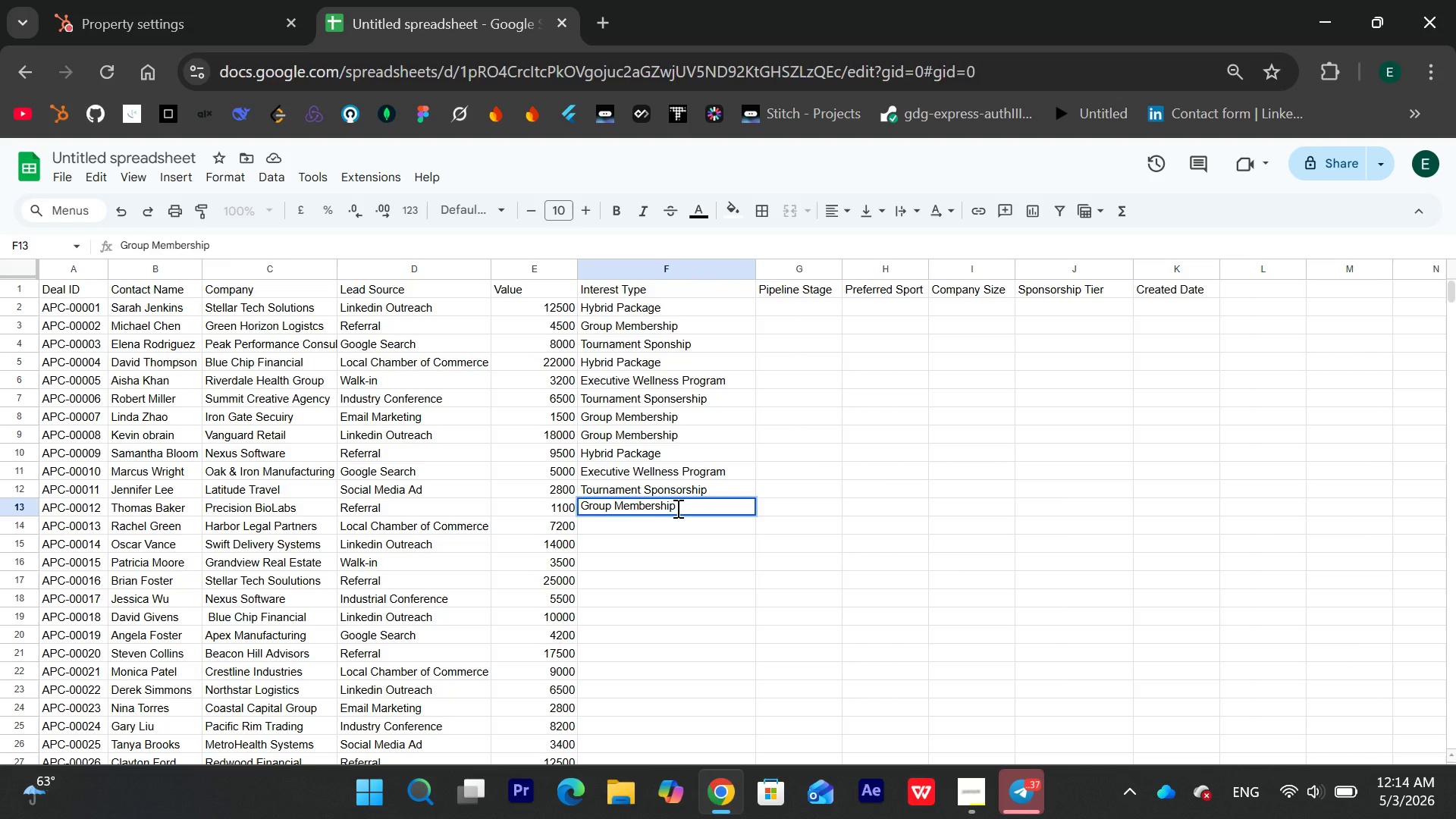 
key(Enter)
 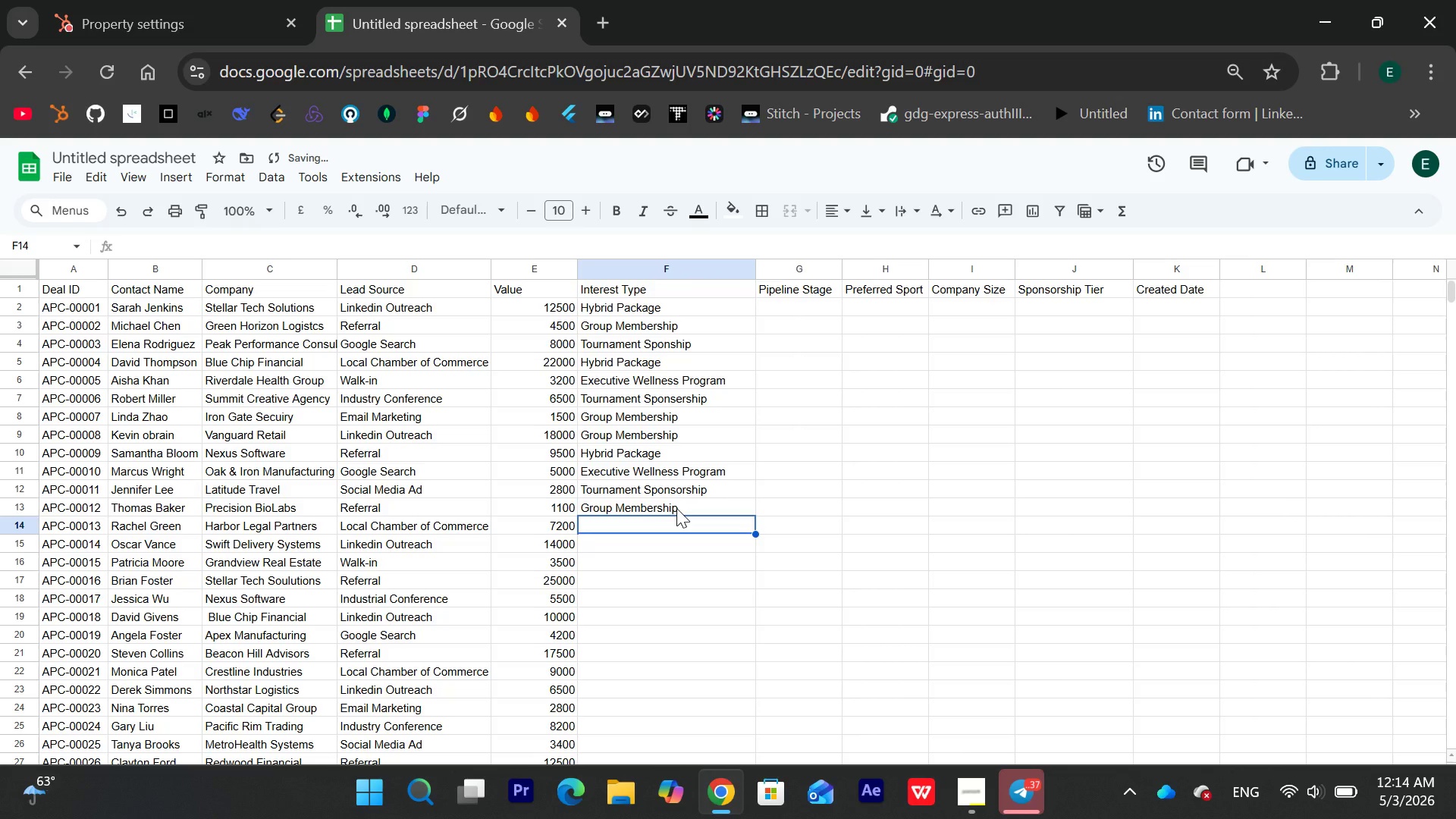 
type(Hybrid Package)
 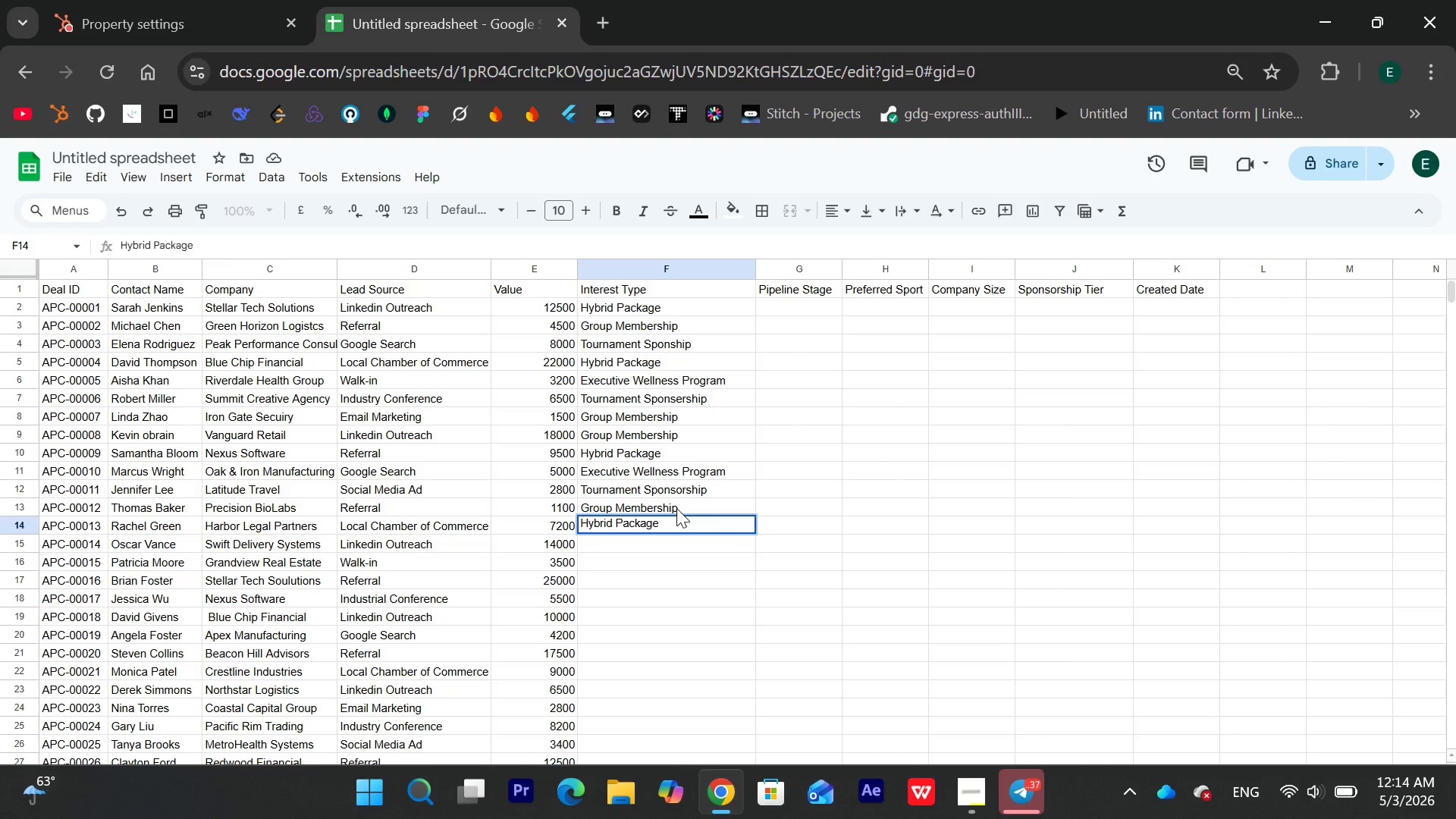 
key(Enter)
 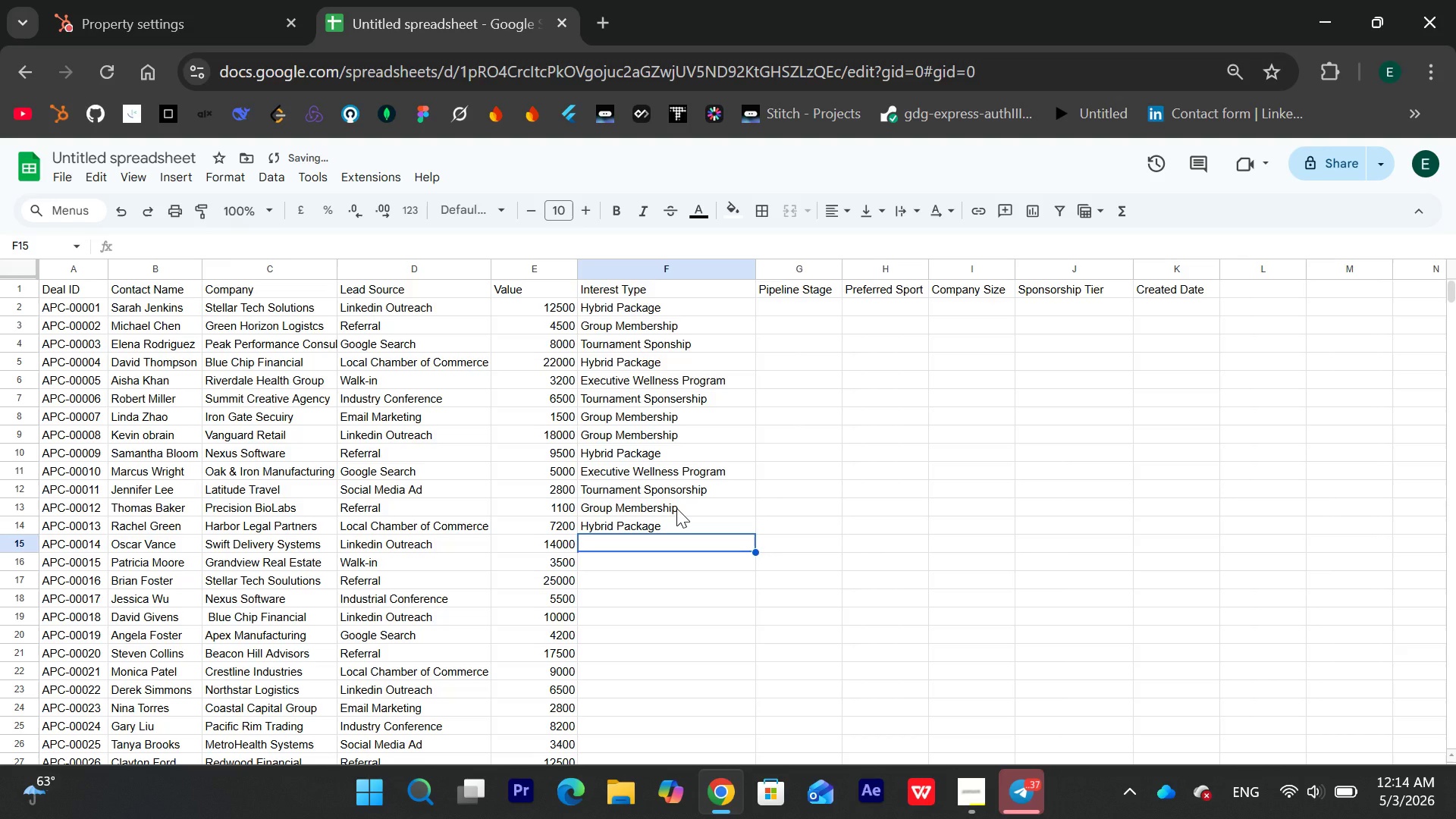 
type(Group )
 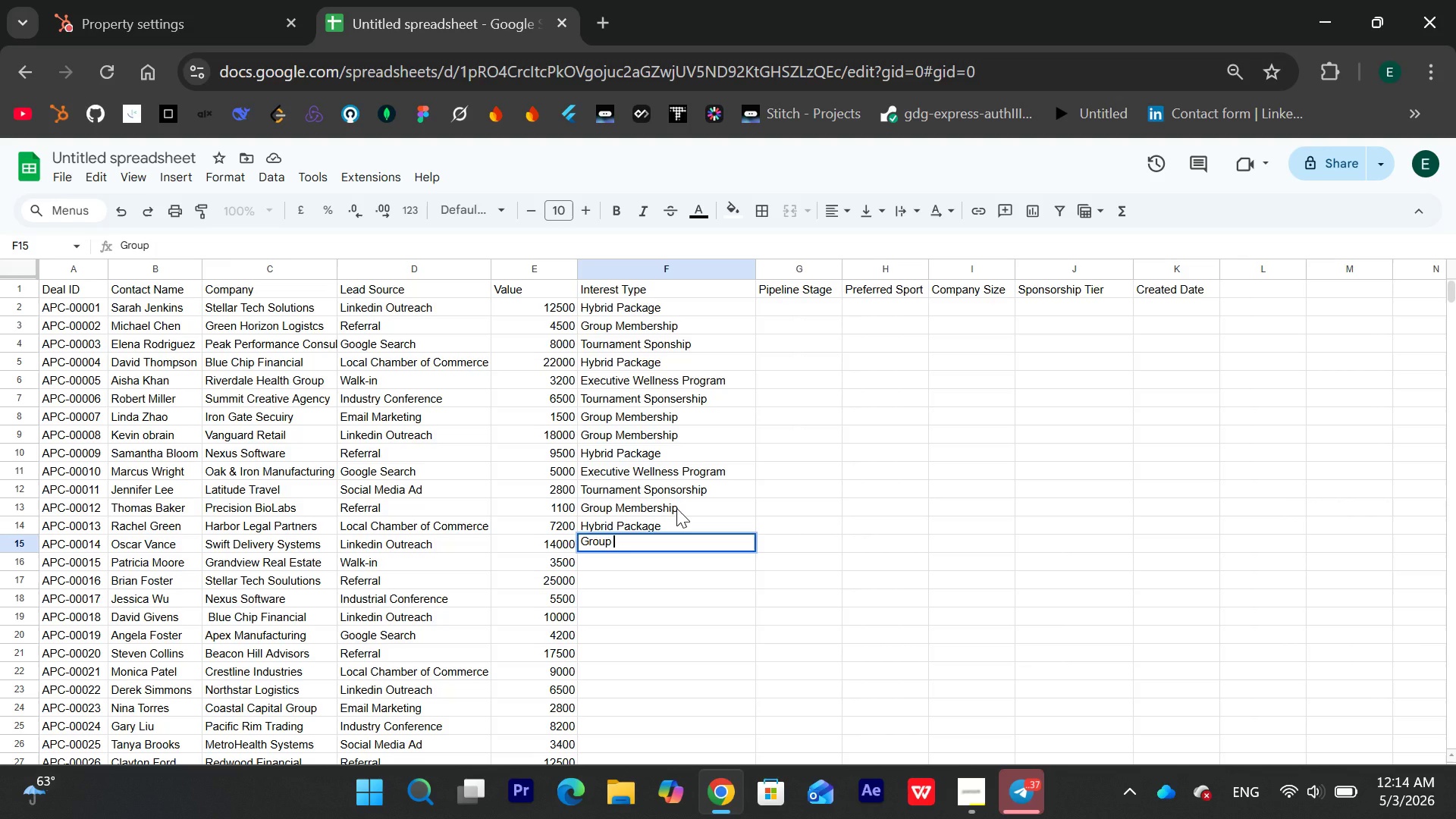 
key(Shift+ShiftLeft)
 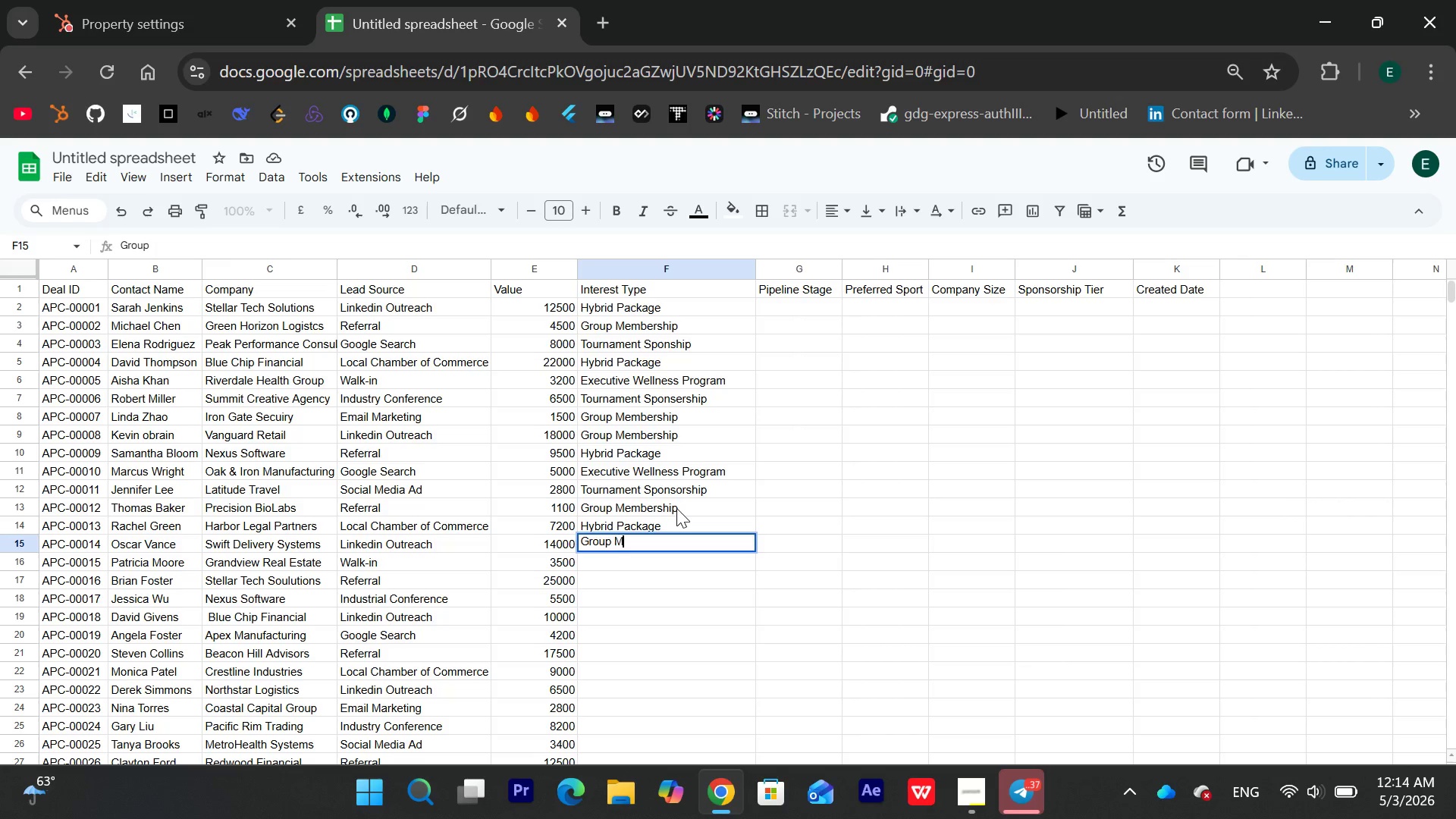 
key(Shift+M)
 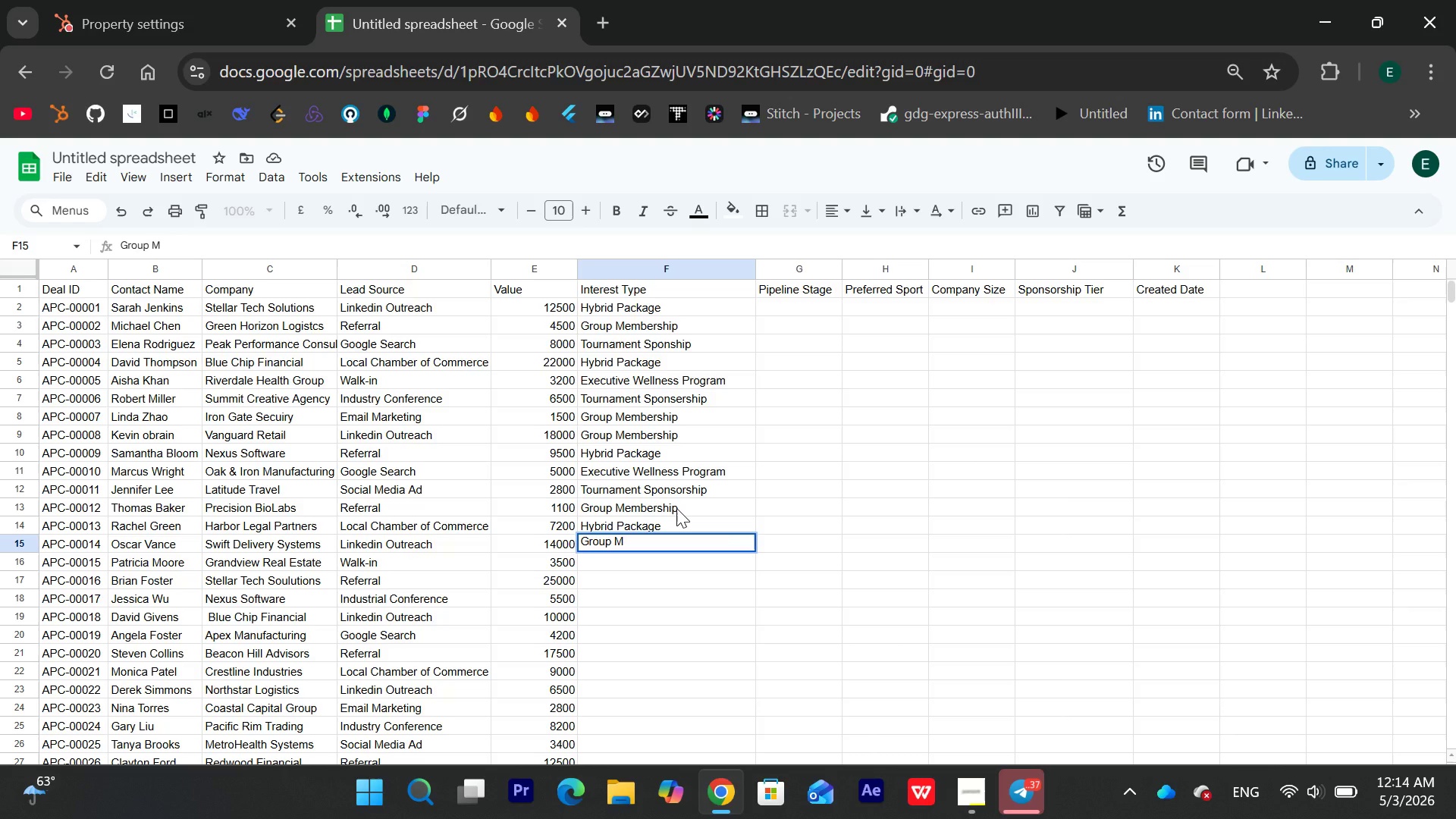 
wait(5.08)
 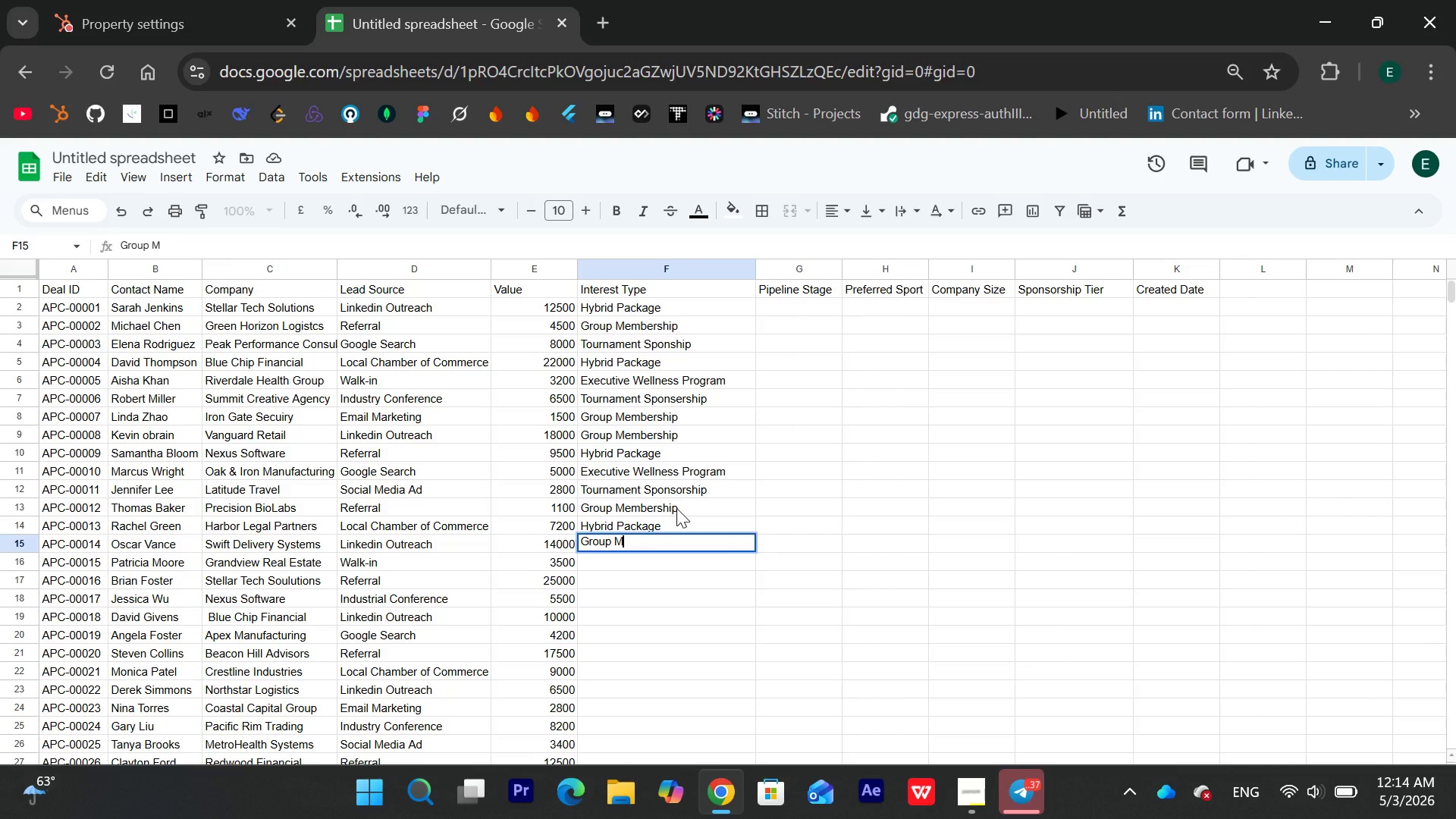 
key(Backspace)
type(Membership)
 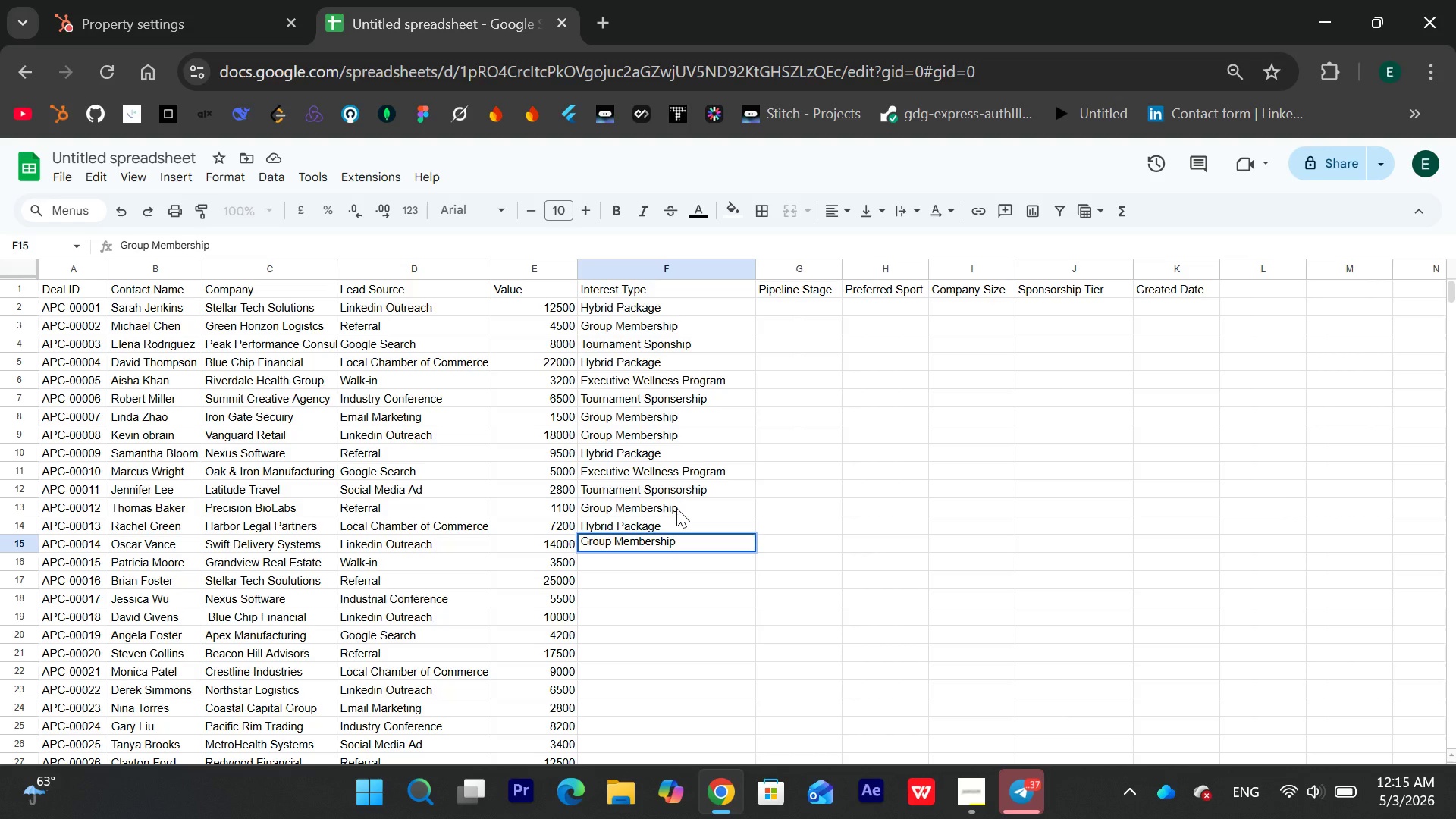 
key(Enter)
 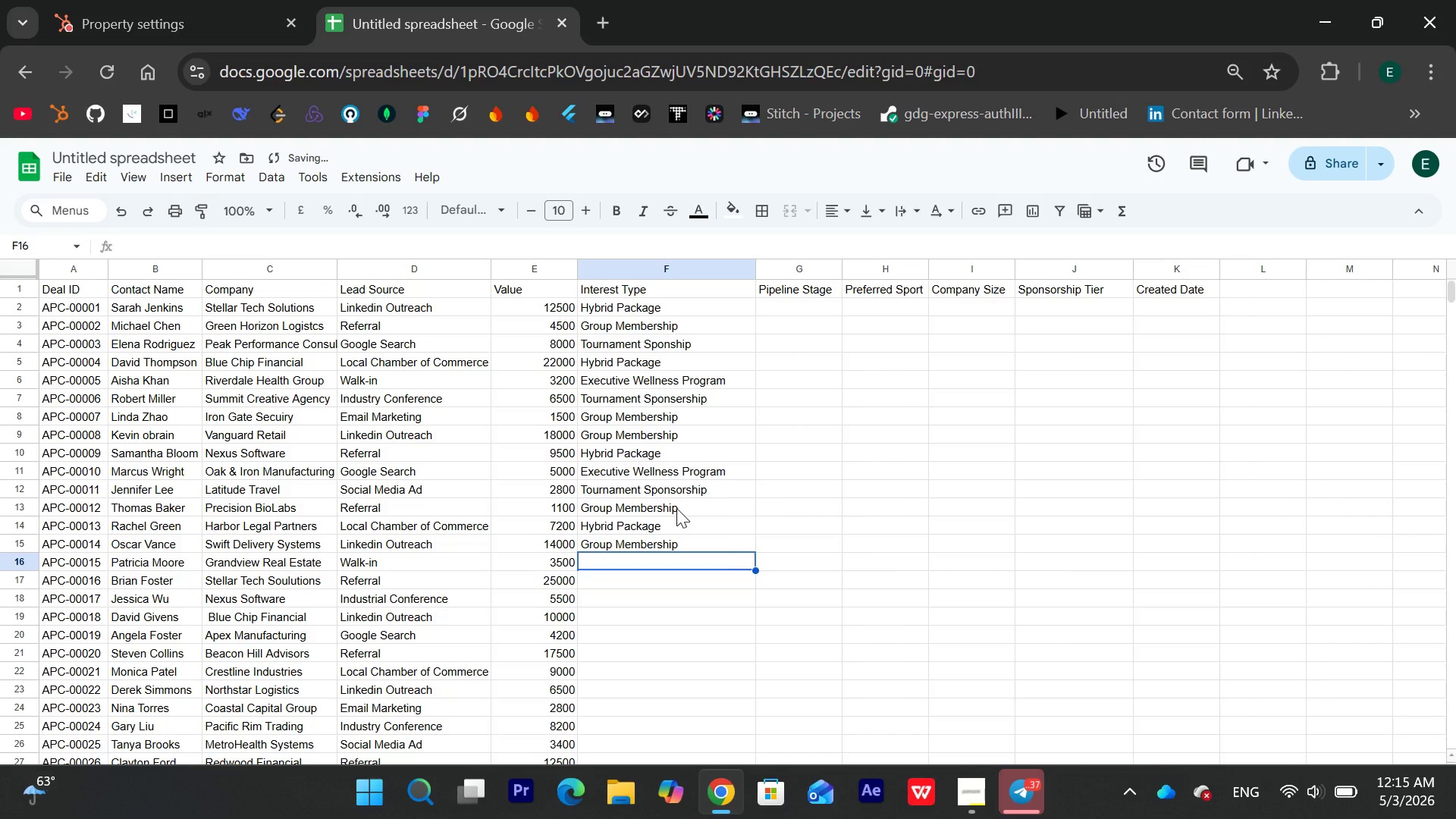 
type(t)
key(Backspace)
type(Tournment Sponshorship )
 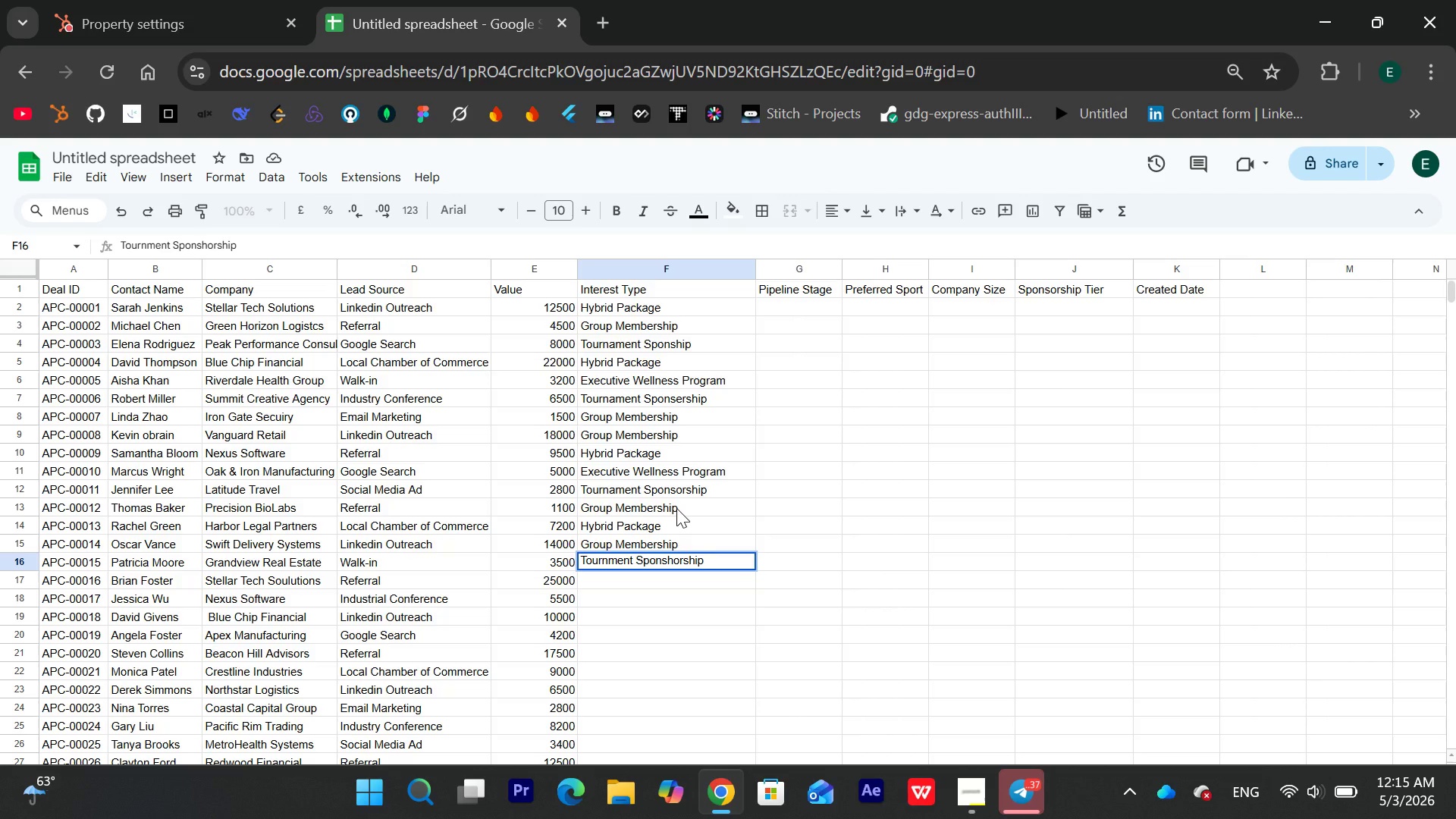 
wait(8.31)
 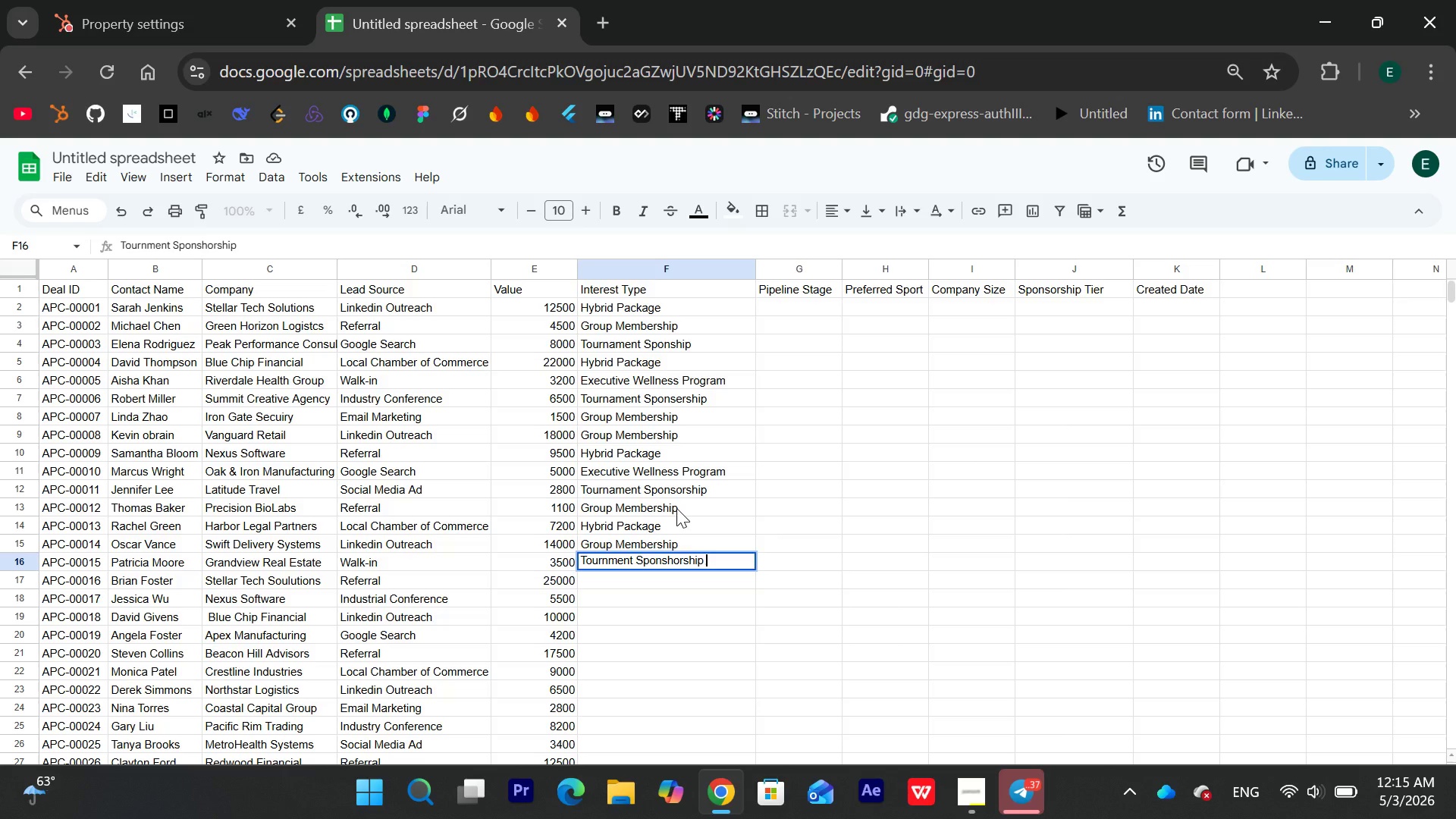 
key(Enter)
 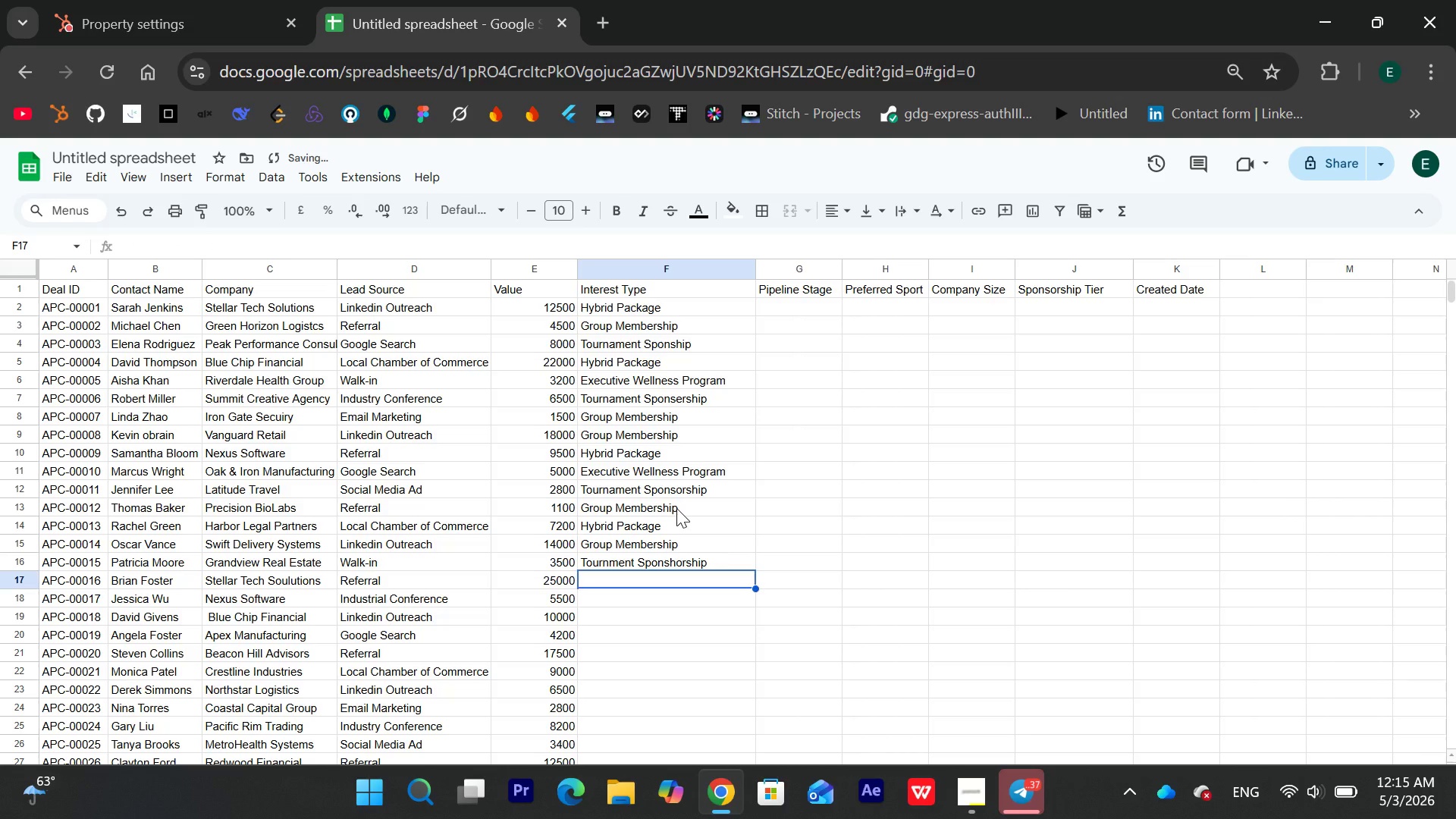 
type(Group Membership)
 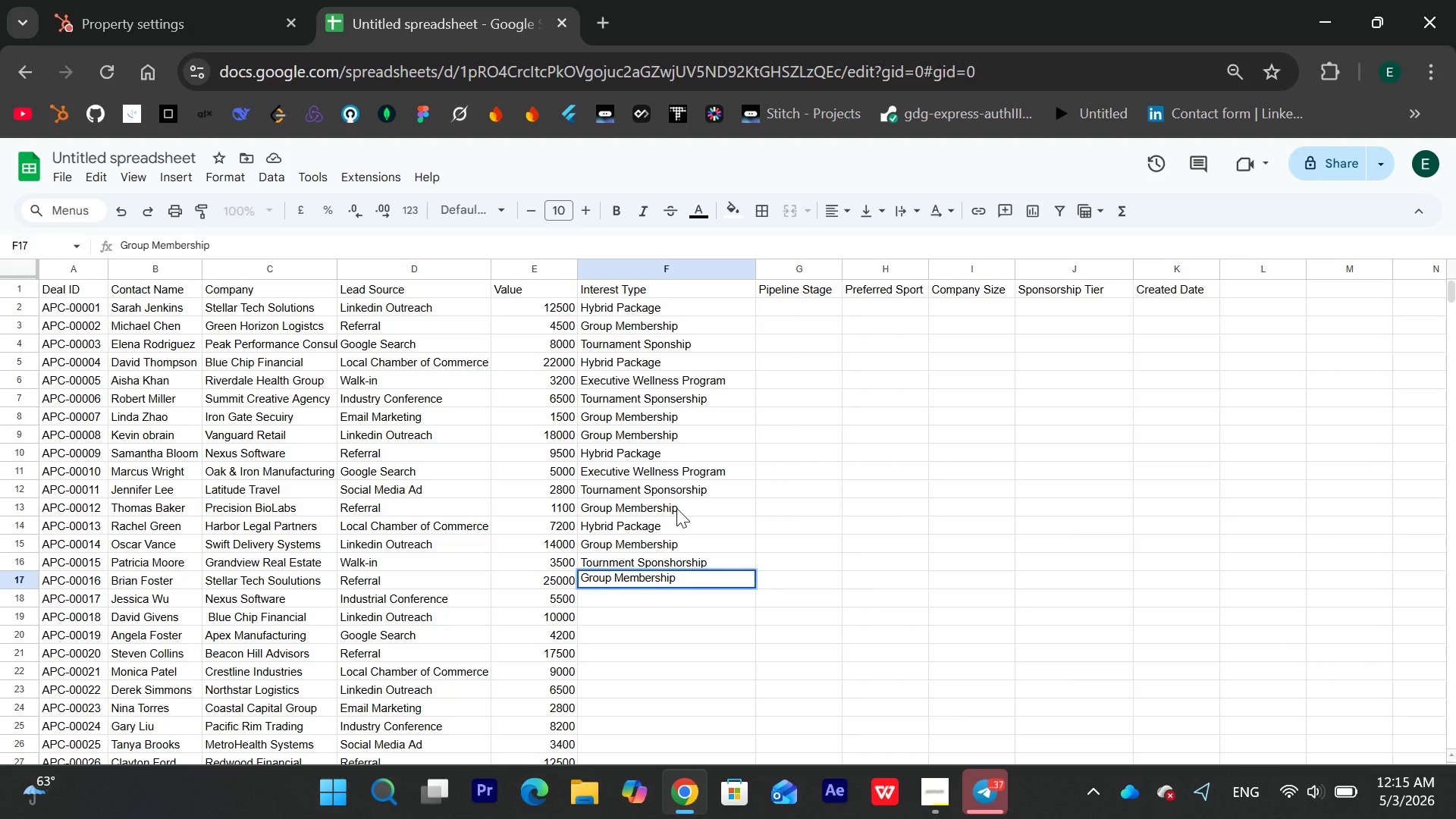 
 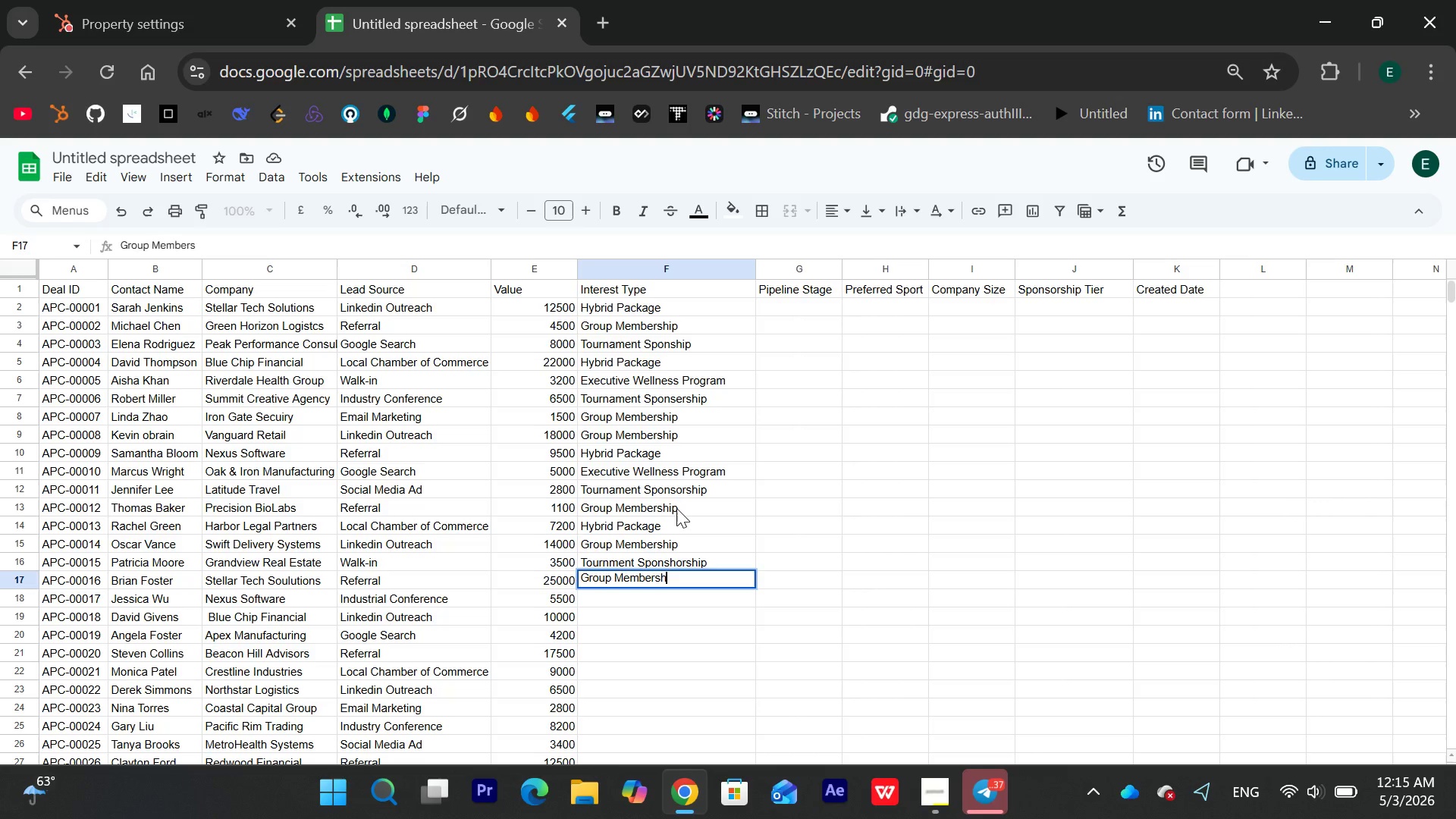 
key(Enter)
 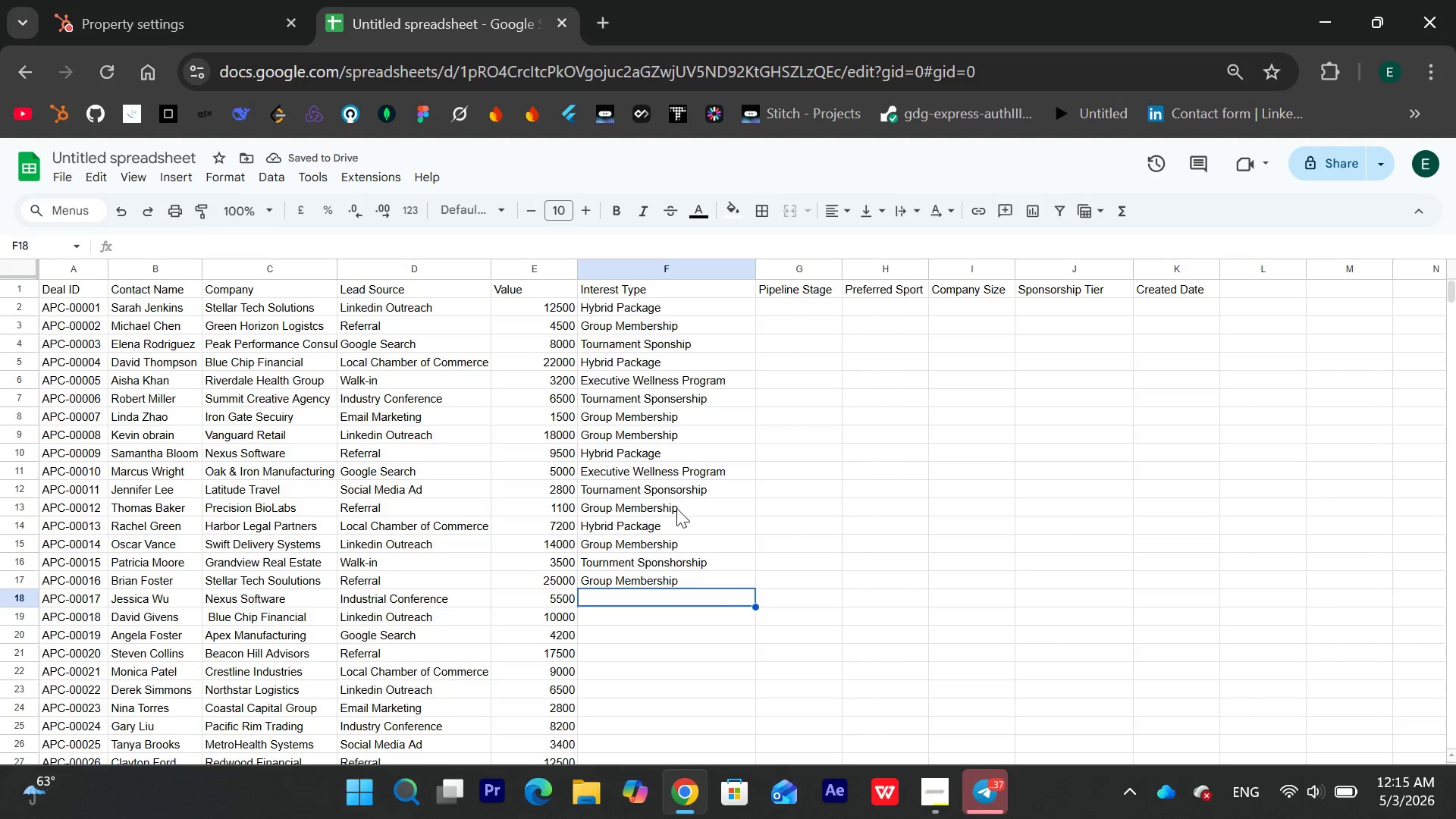 
type(Hybrid Package)
 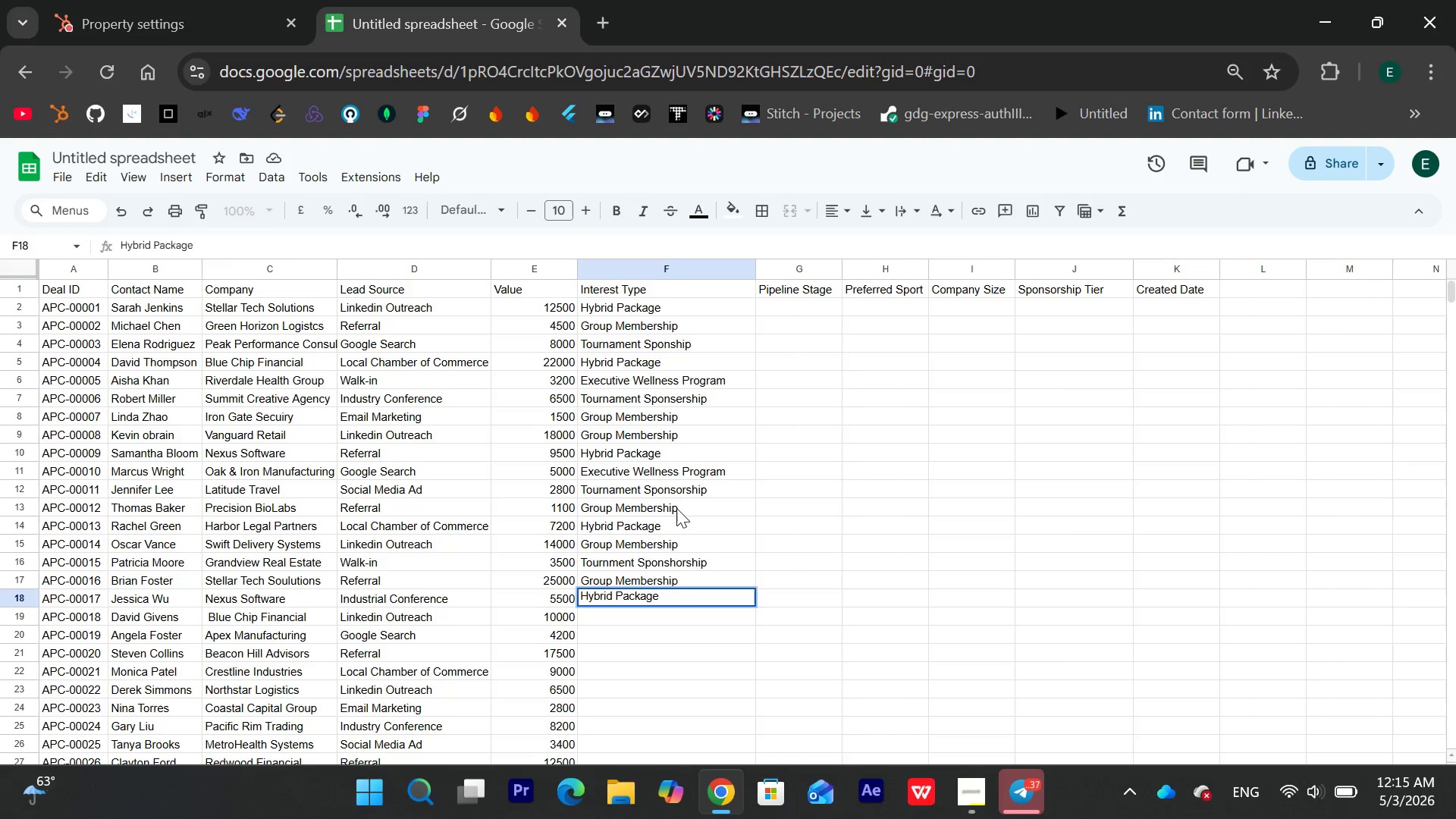 
key(Enter)
 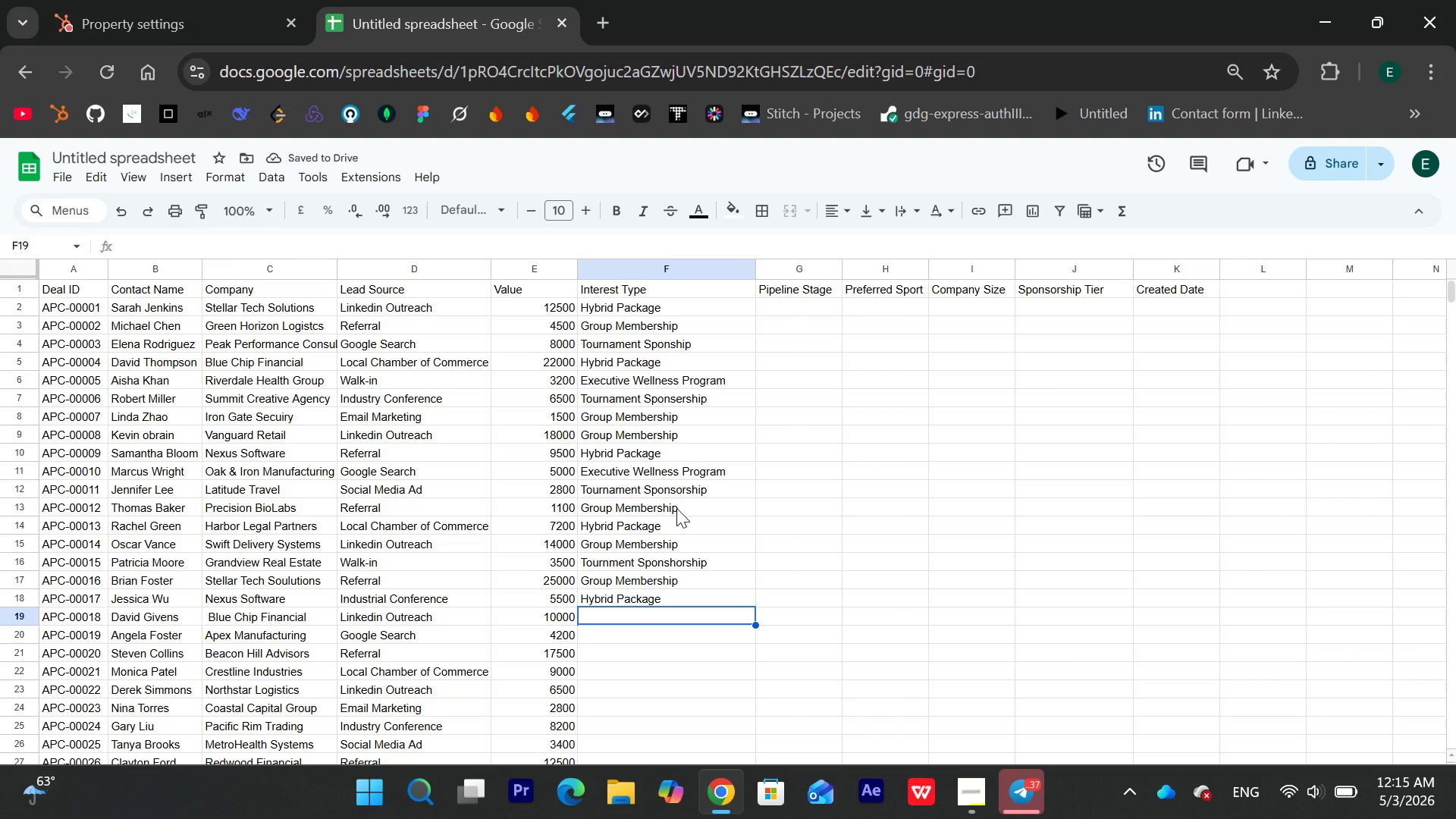 
wait(9.44)
 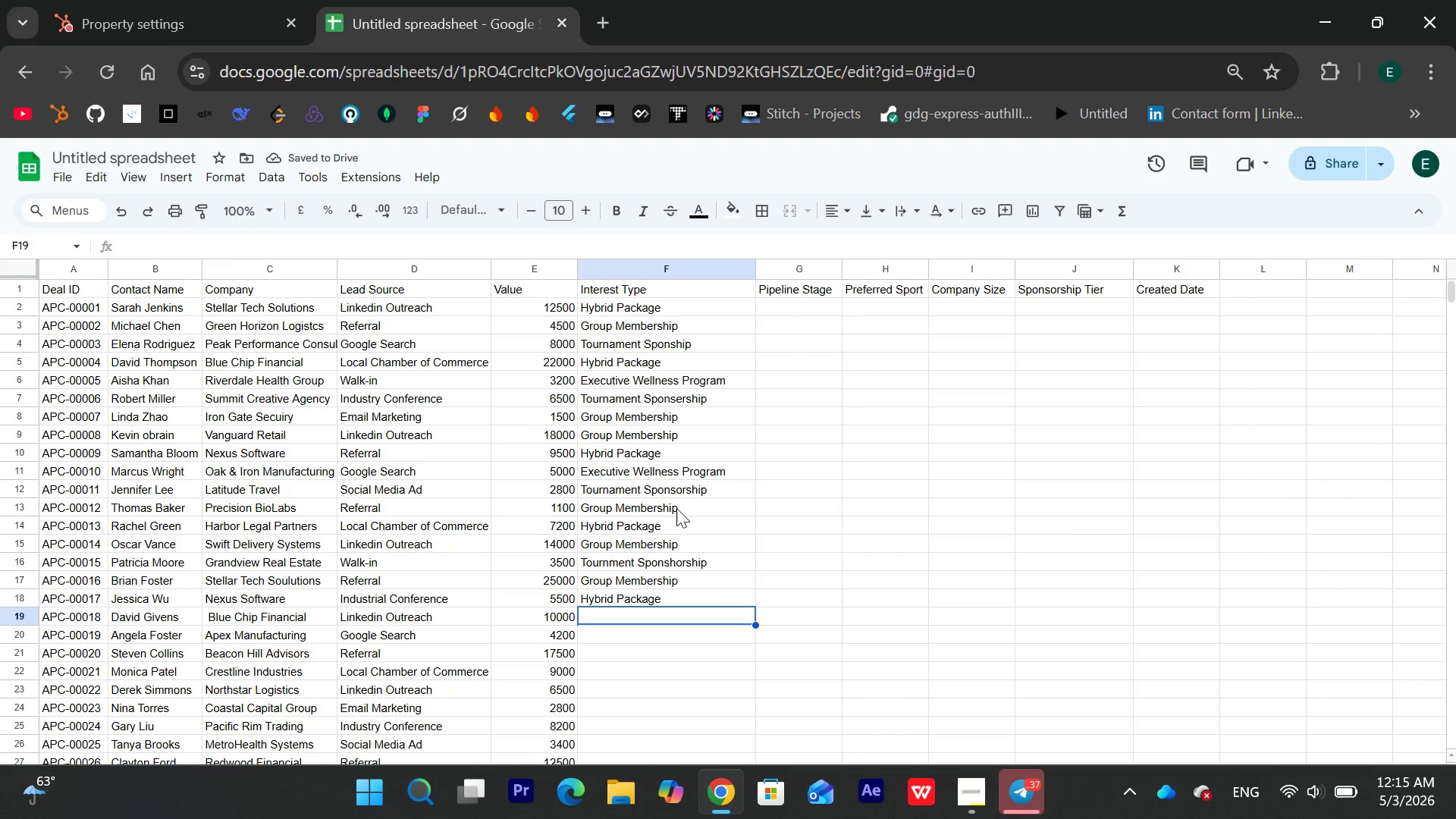 
type(Tournament Sponsorship)
 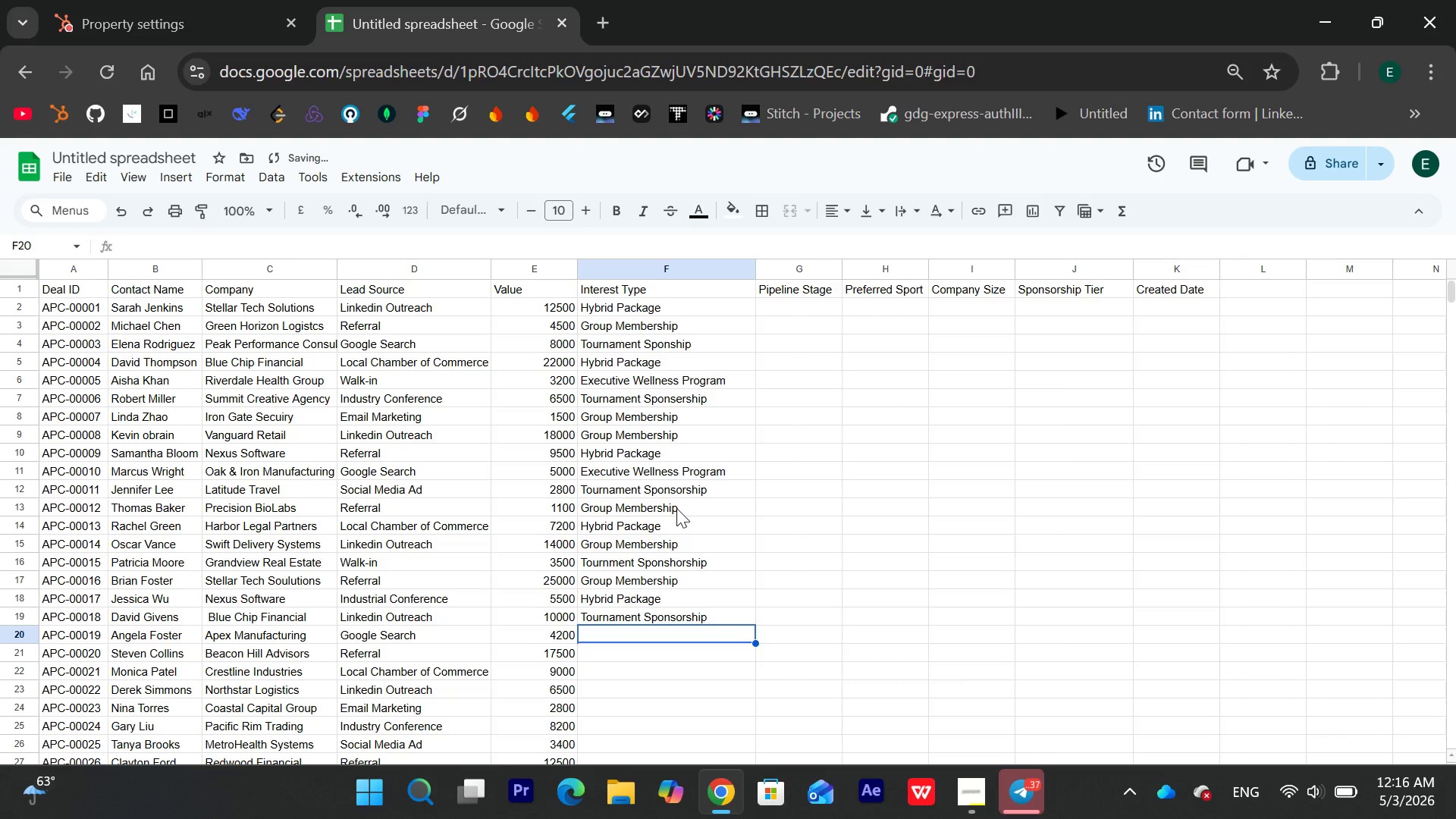 
 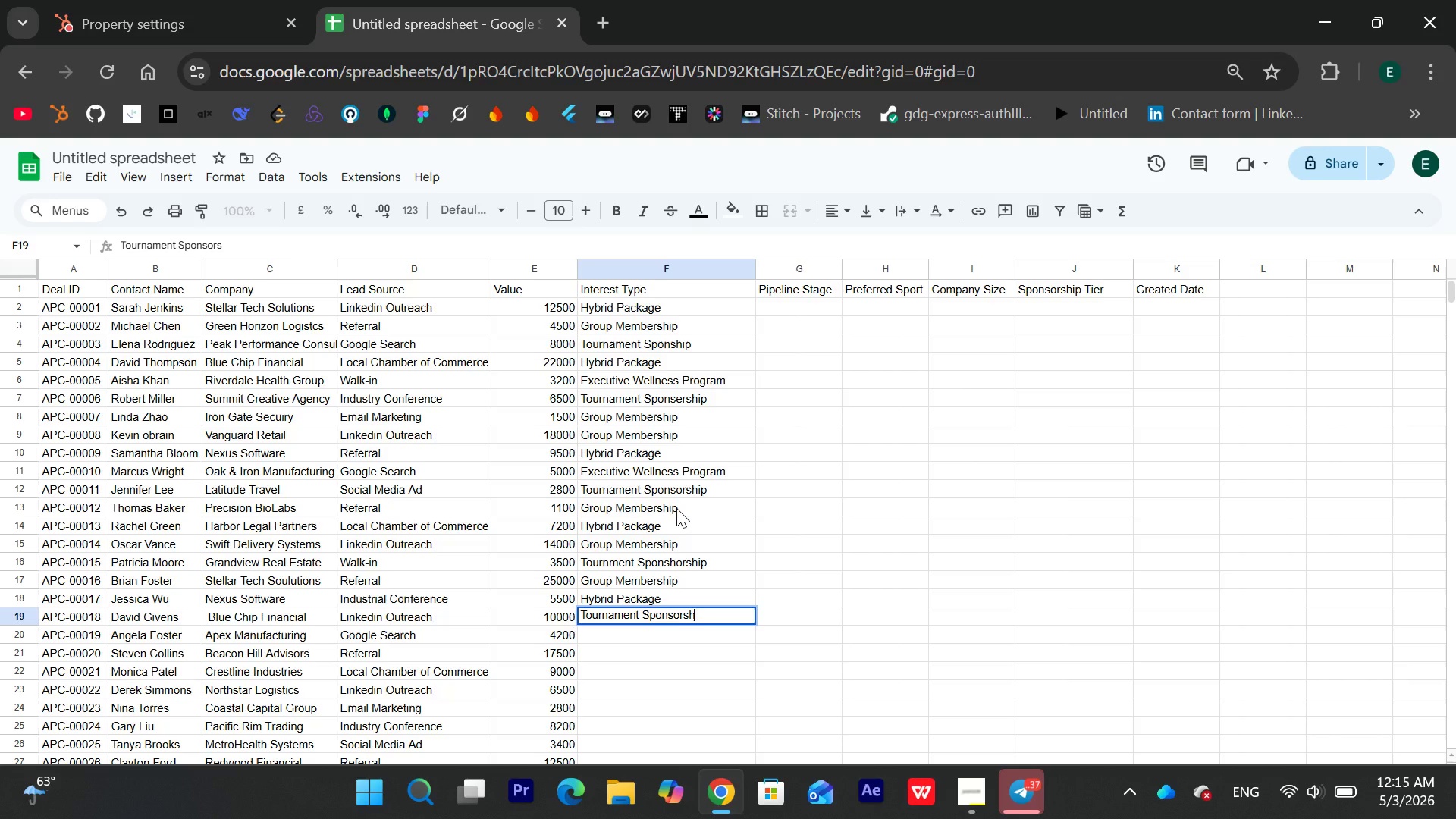 
key(Enter)
 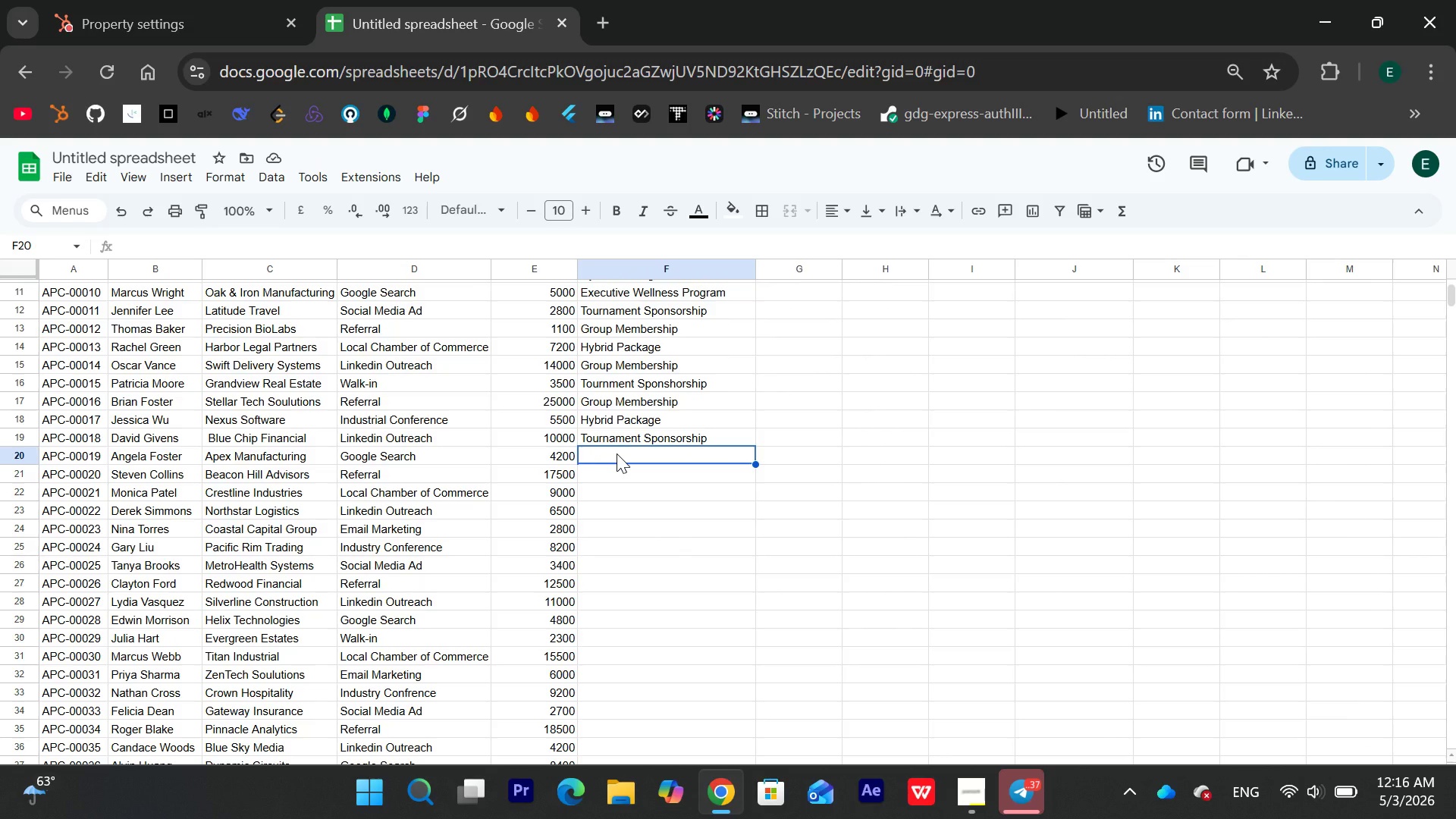 
wait(16.64)
 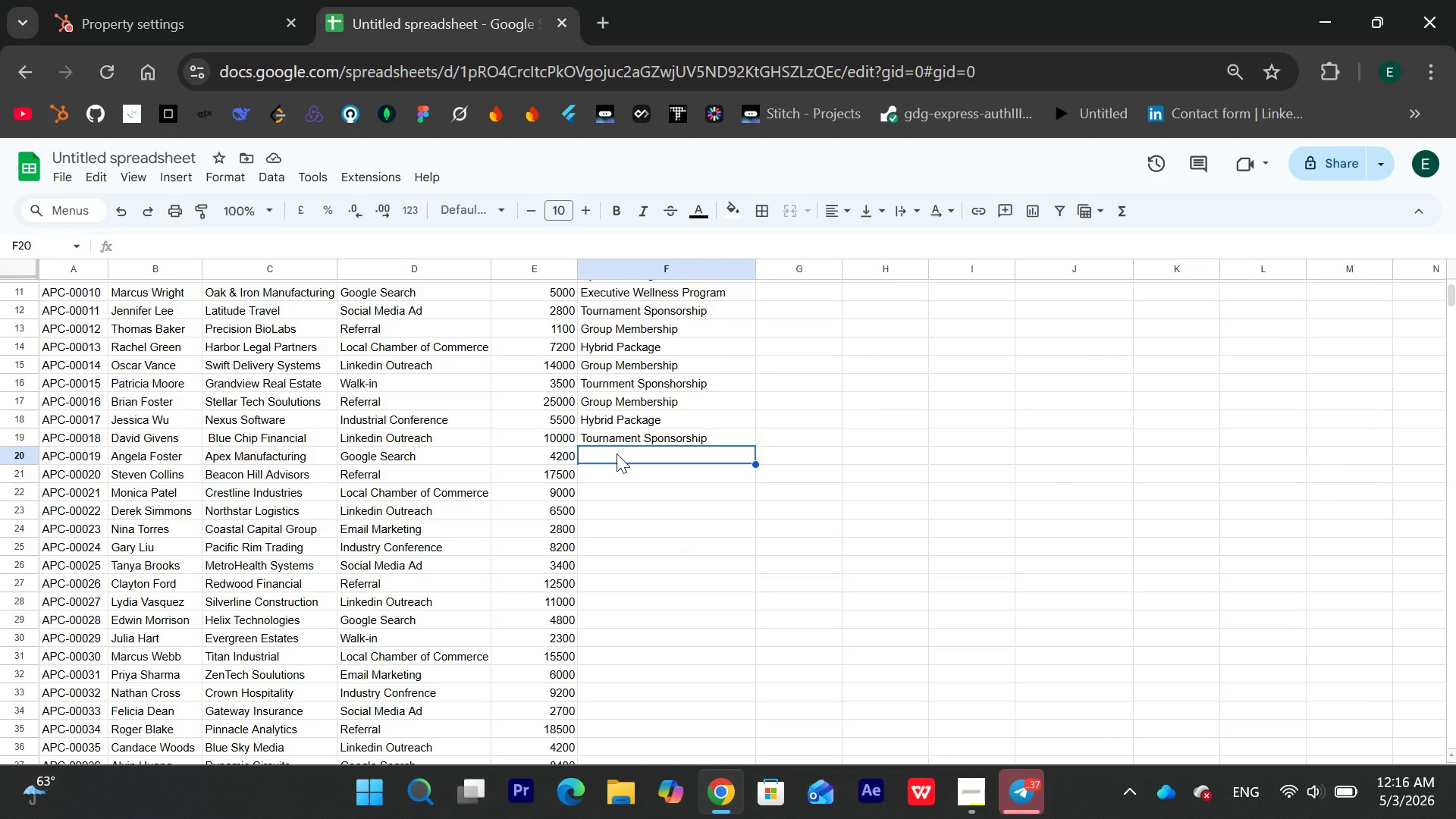 
type(Executive Wellness Program)
 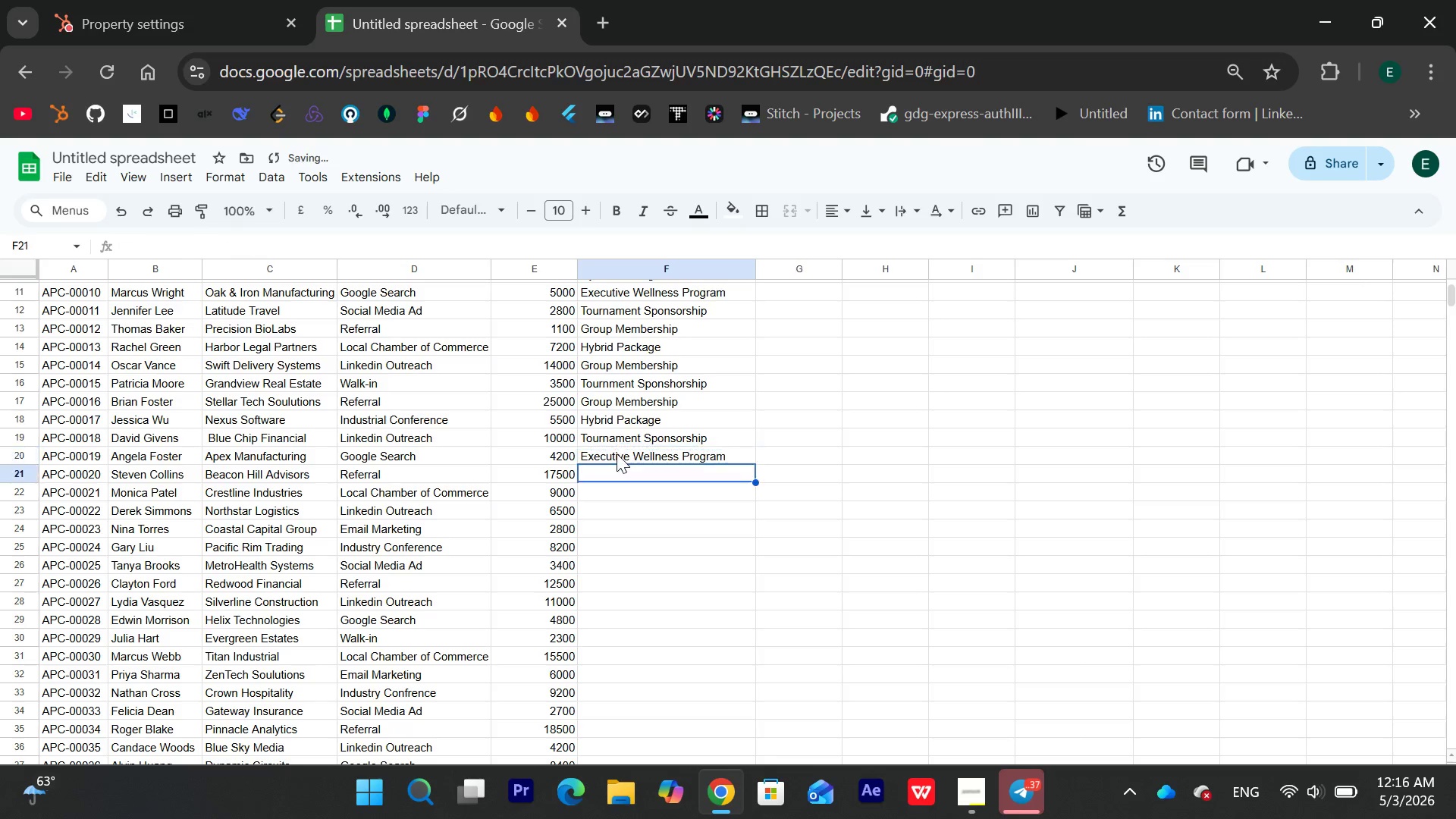 
 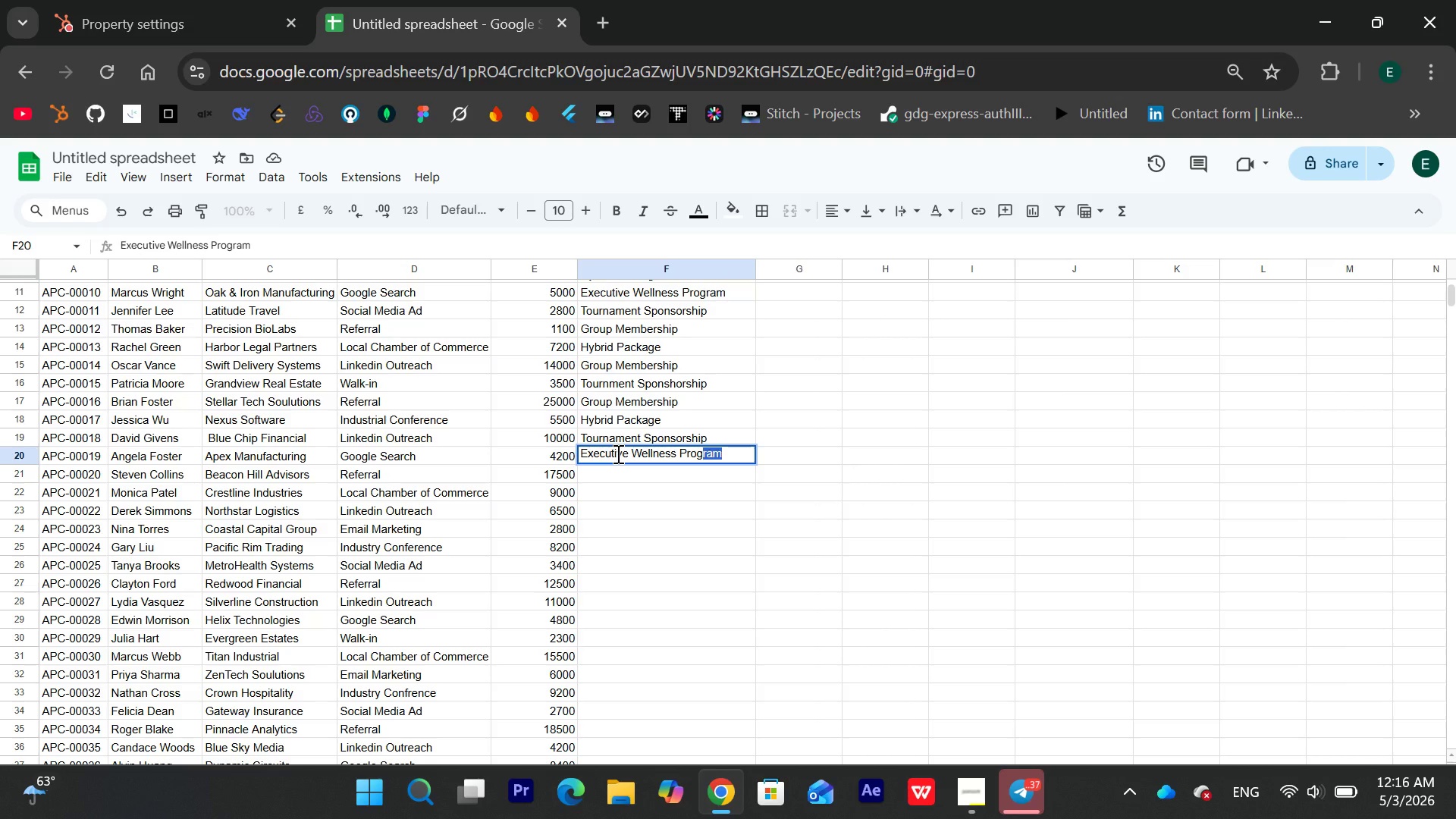 
key(Enter)
 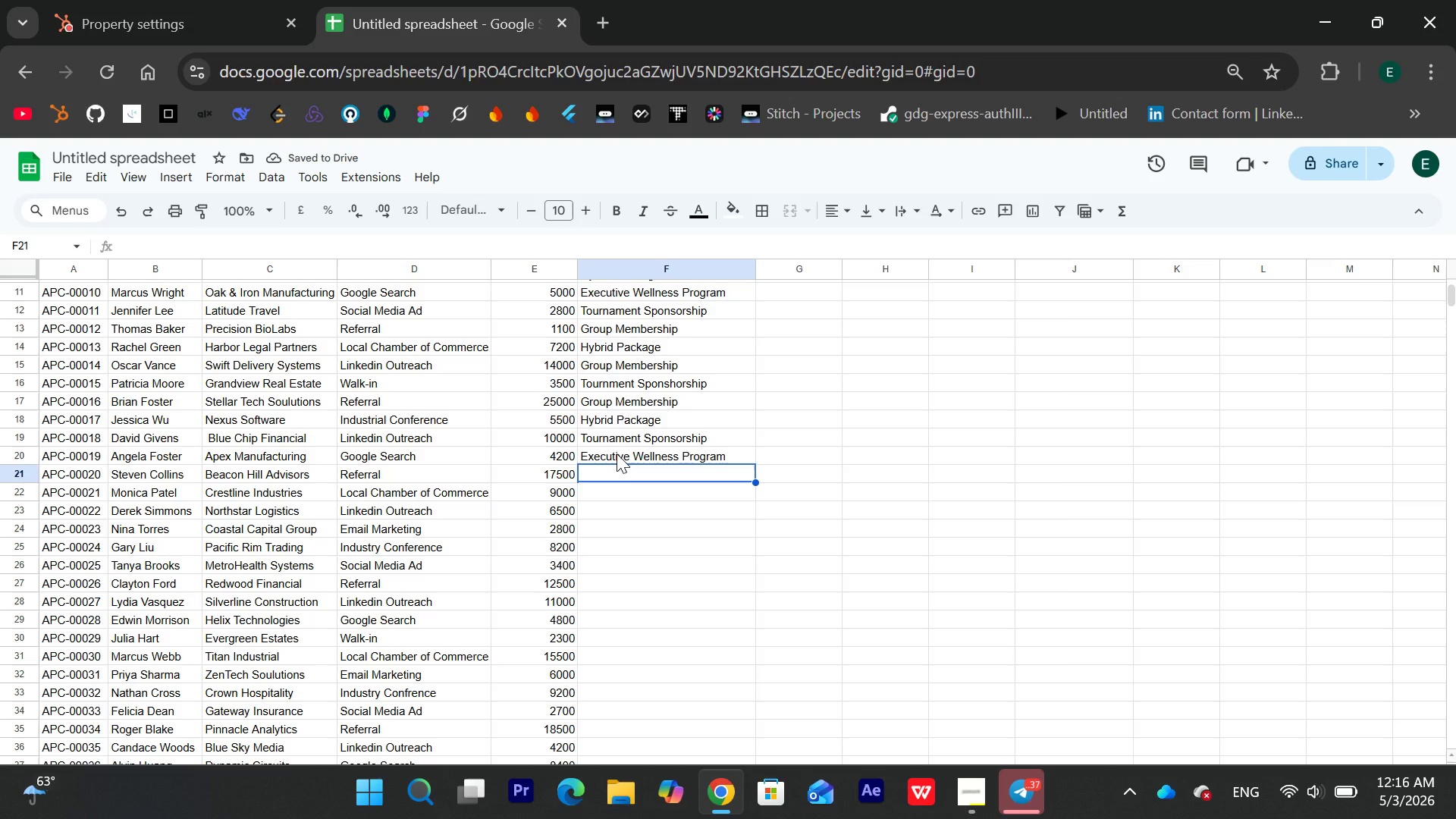 
type(Group Membr)
key(Backspace)
type(ership)
 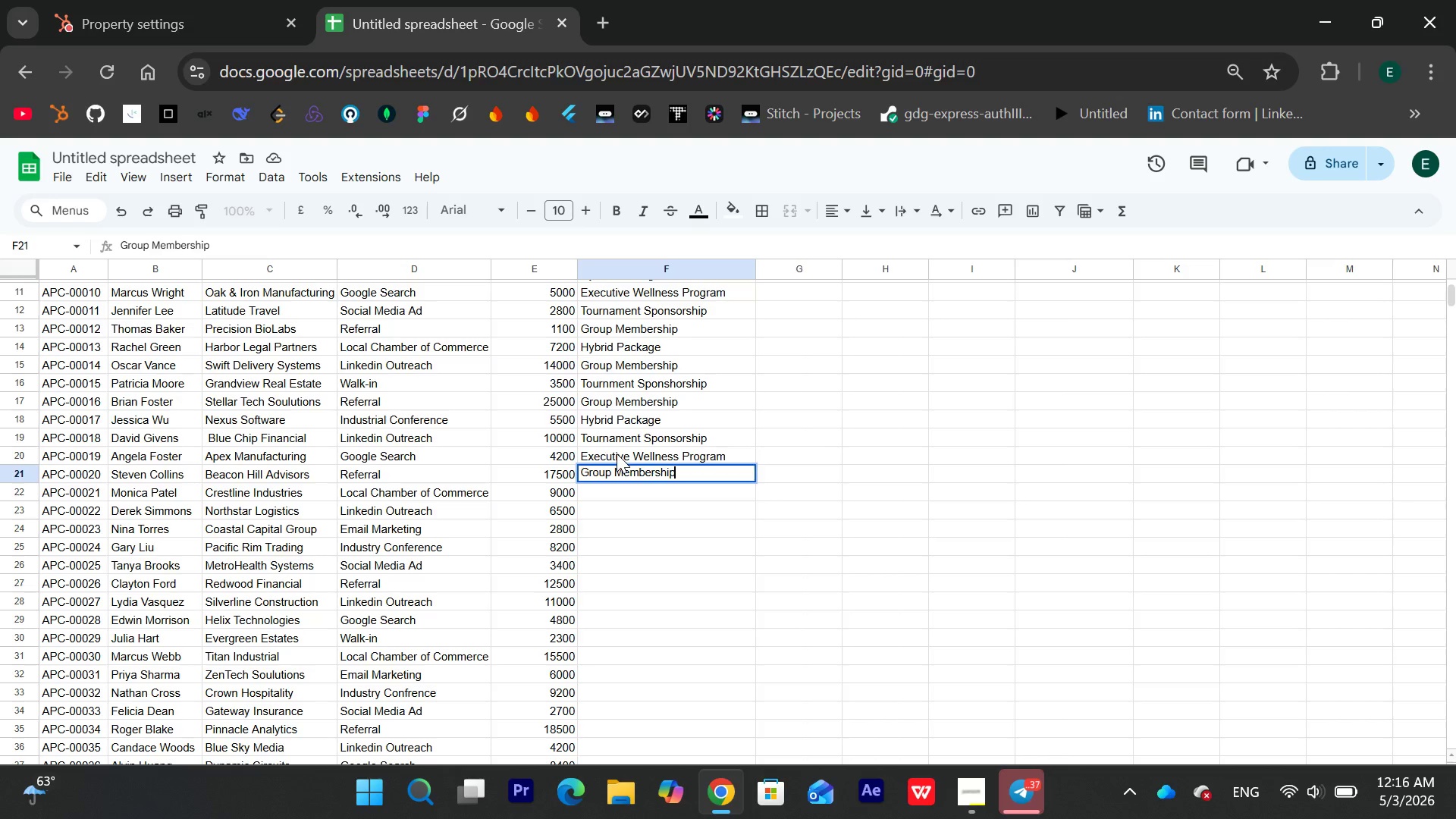 
key(Enter)
 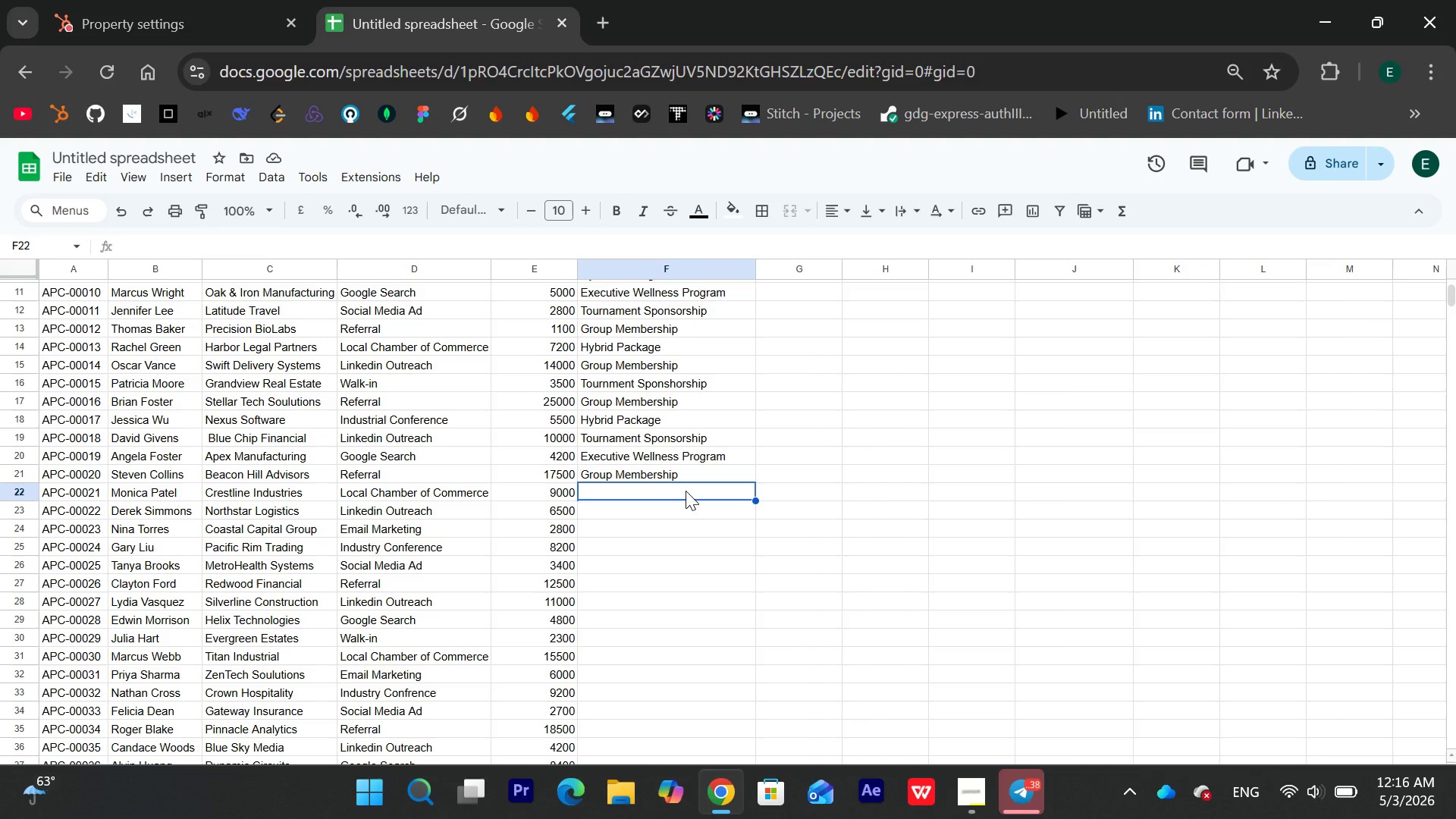 
wait(10.44)
 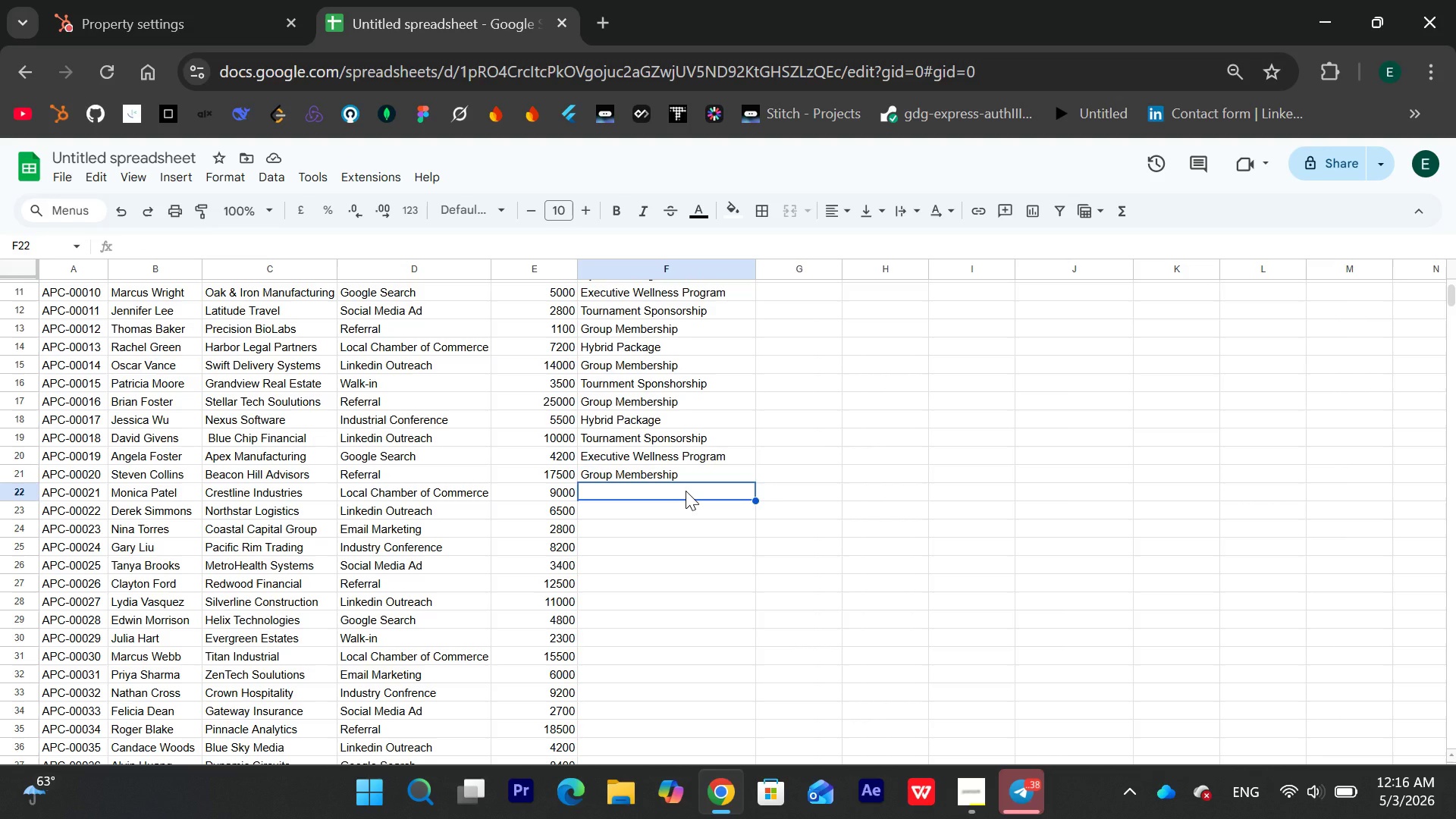 
double_click([631, 411])
 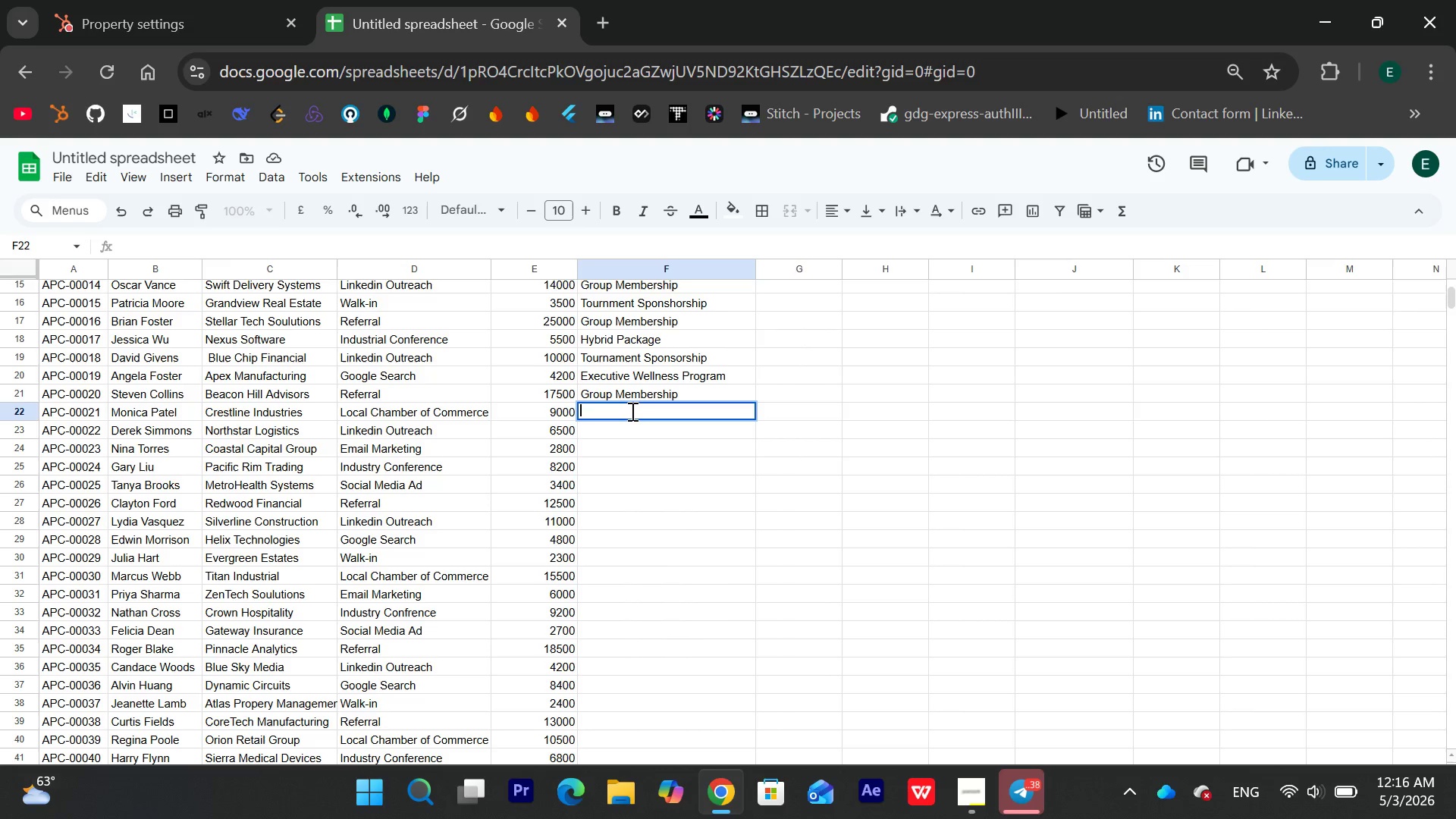 
type(Hybrid Package )
 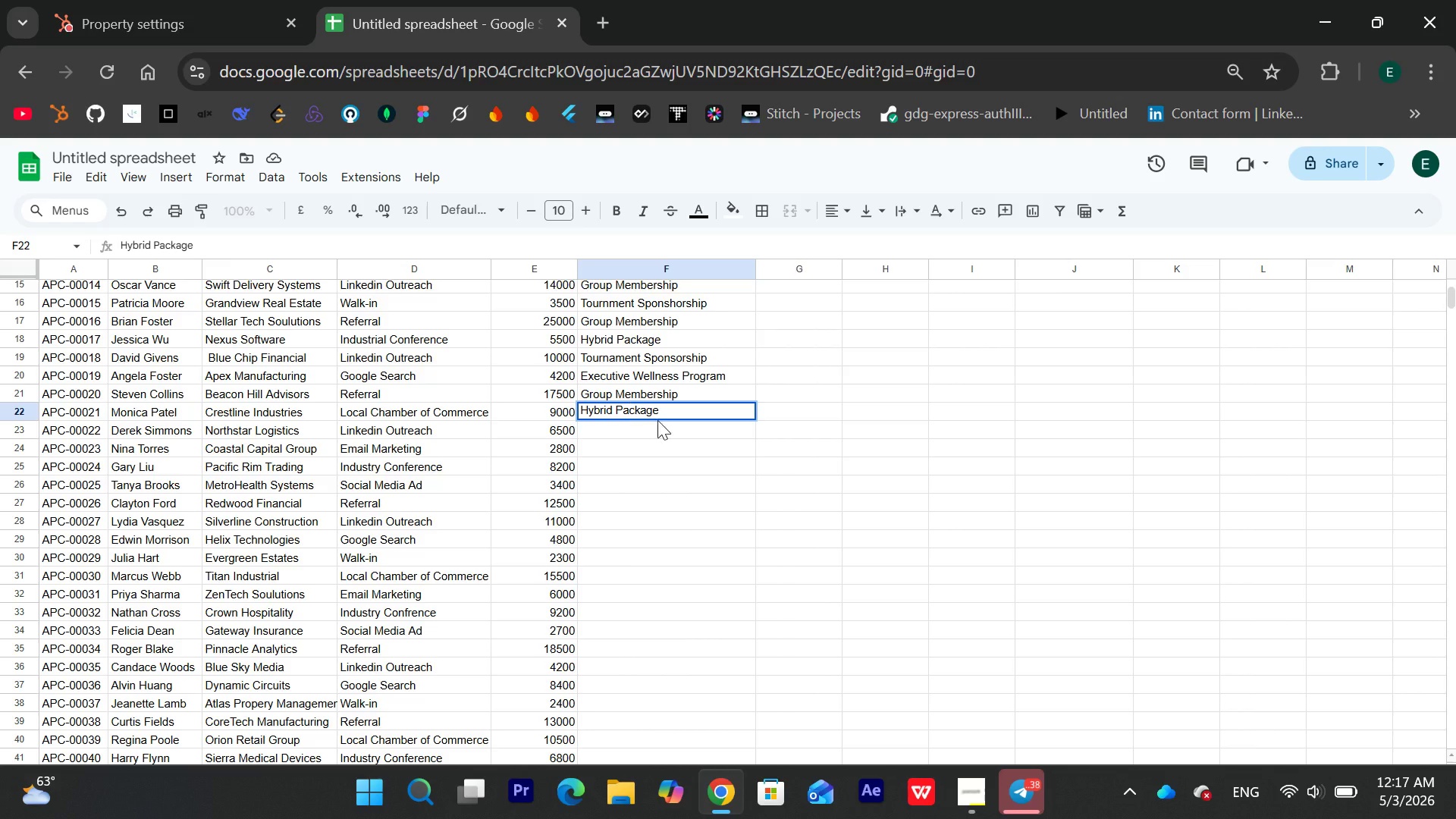 
key(Enter)
 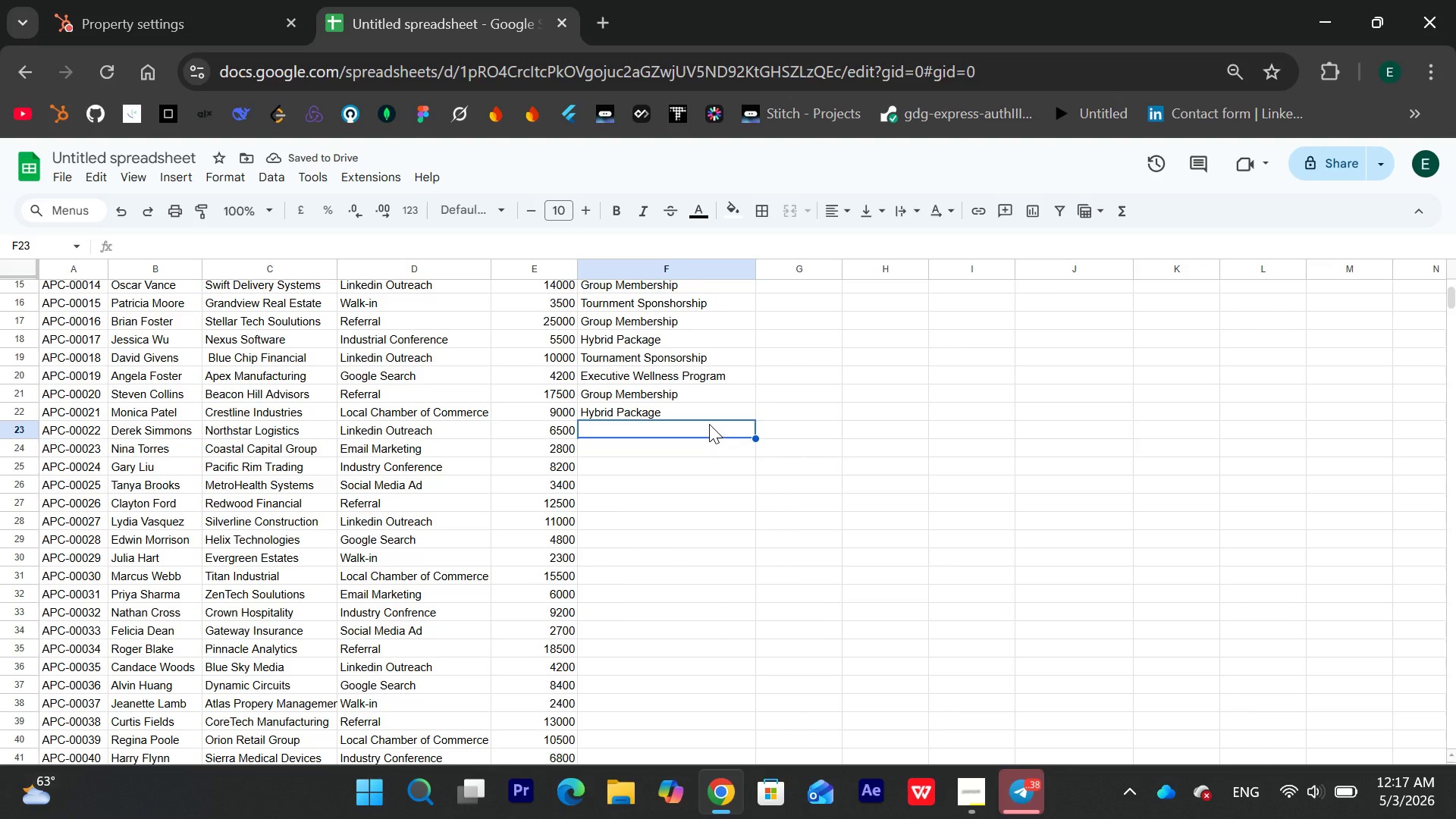 
wait(6.56)
 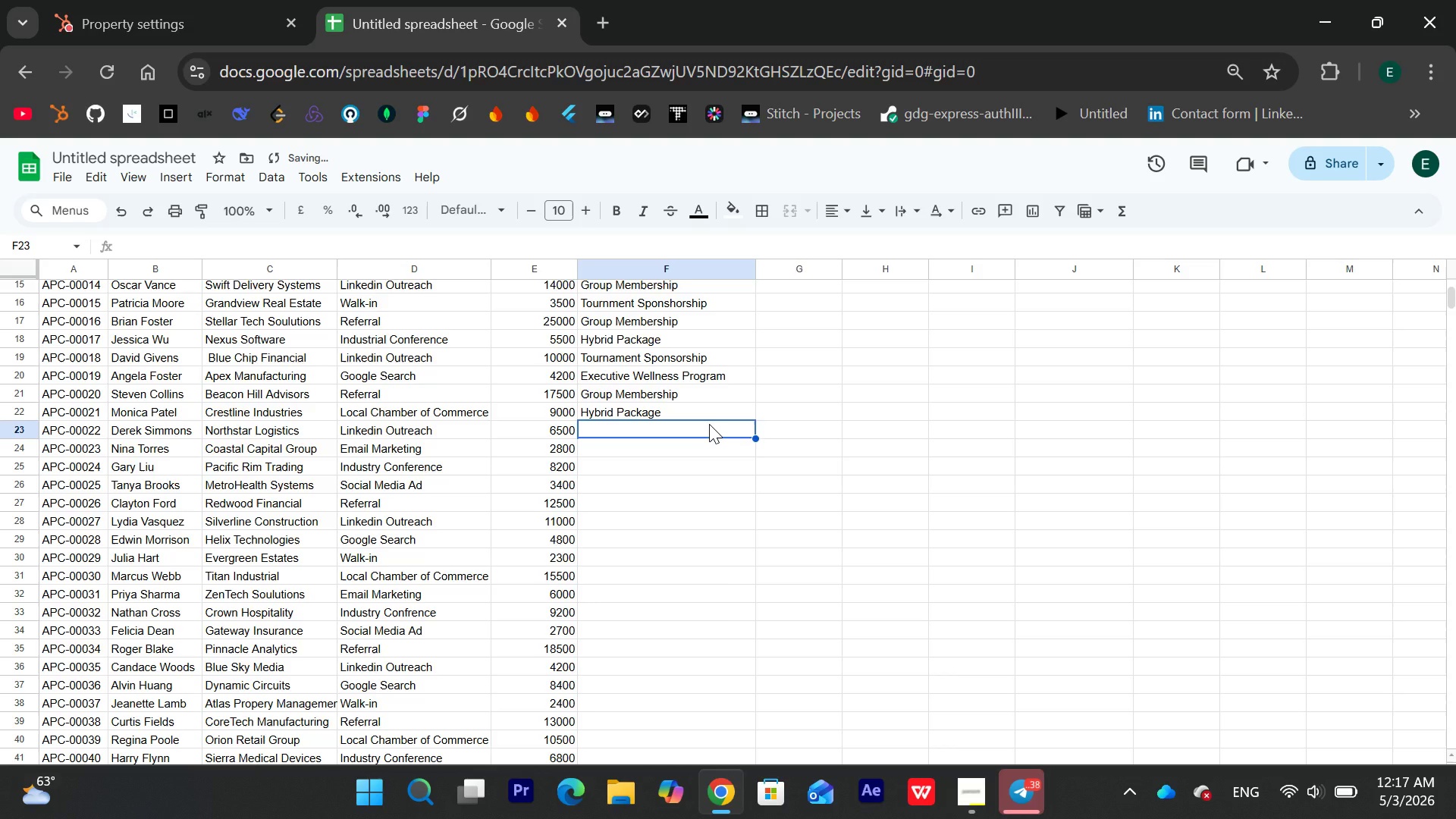 
type(Group Membership)
 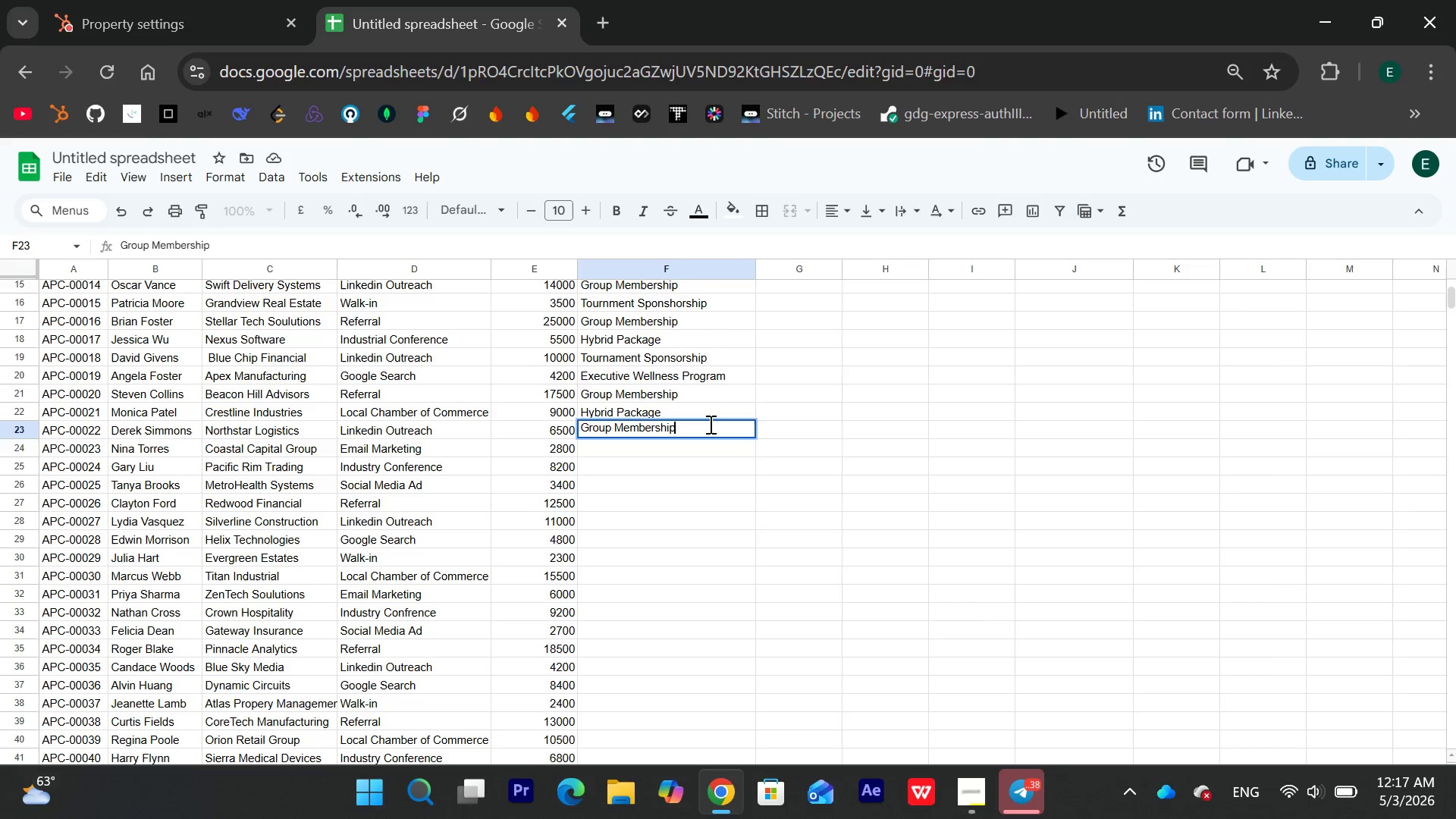 
key(Enter)
 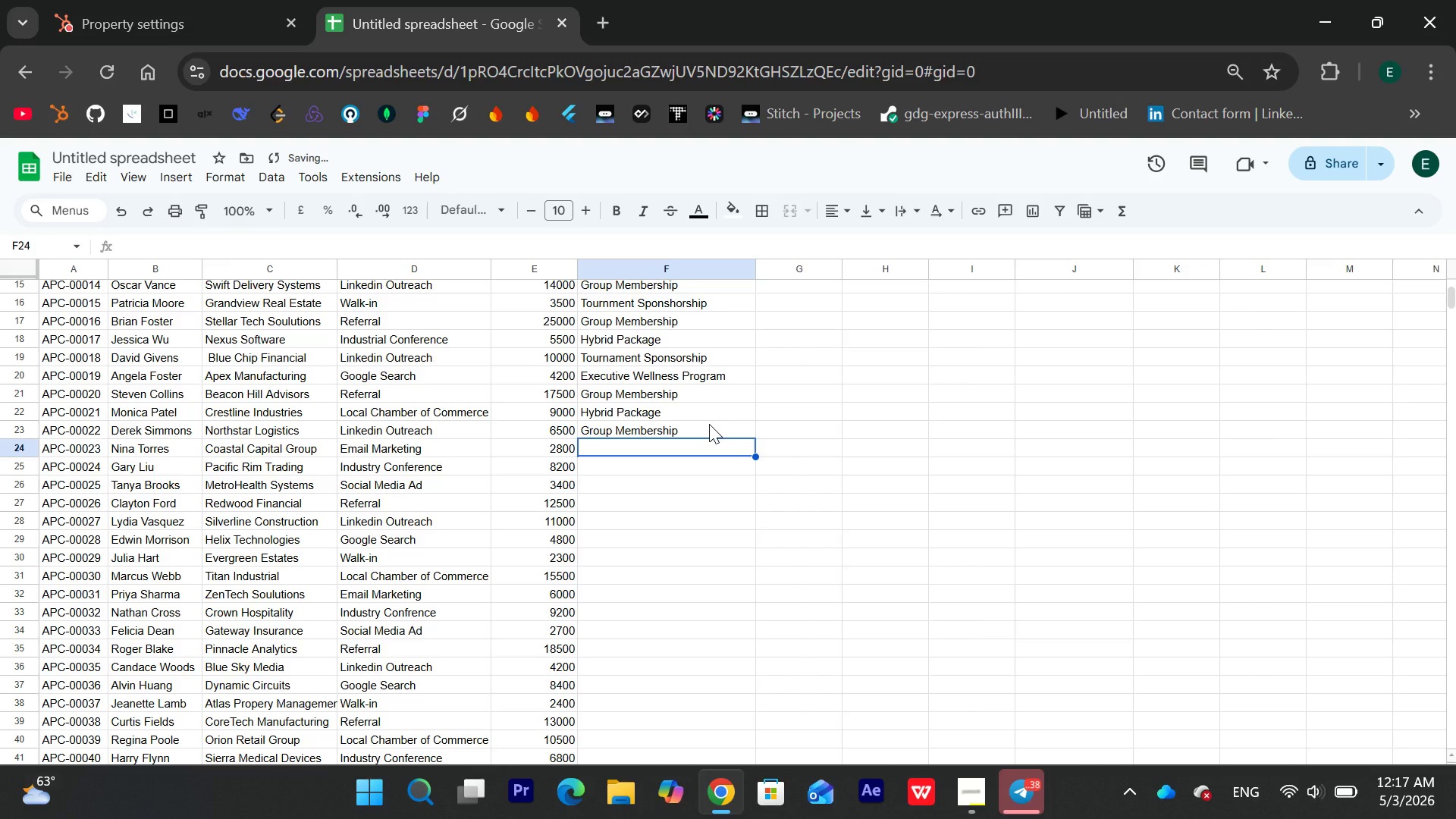 
type(Tournament Sponsorship)
 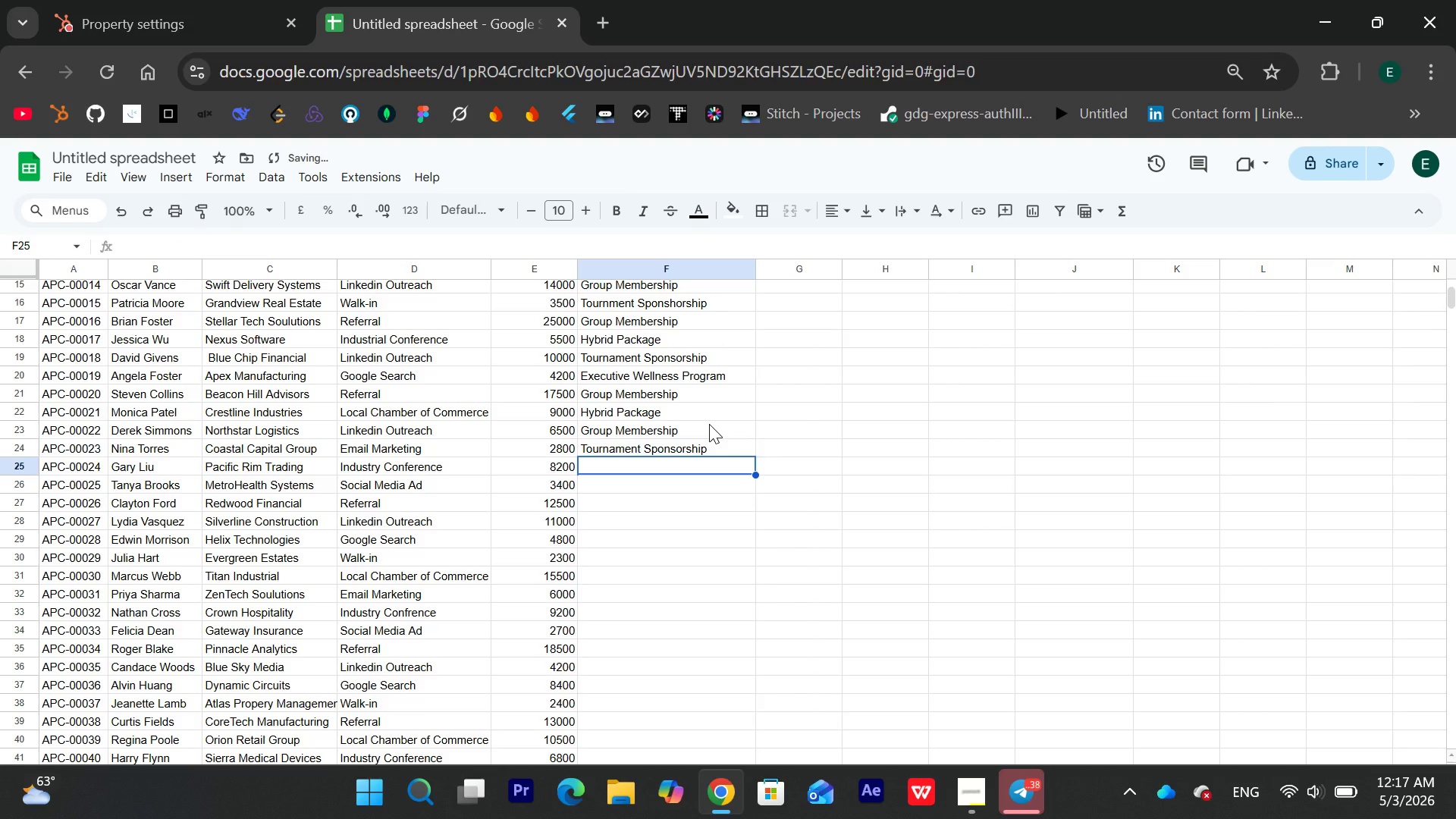 
 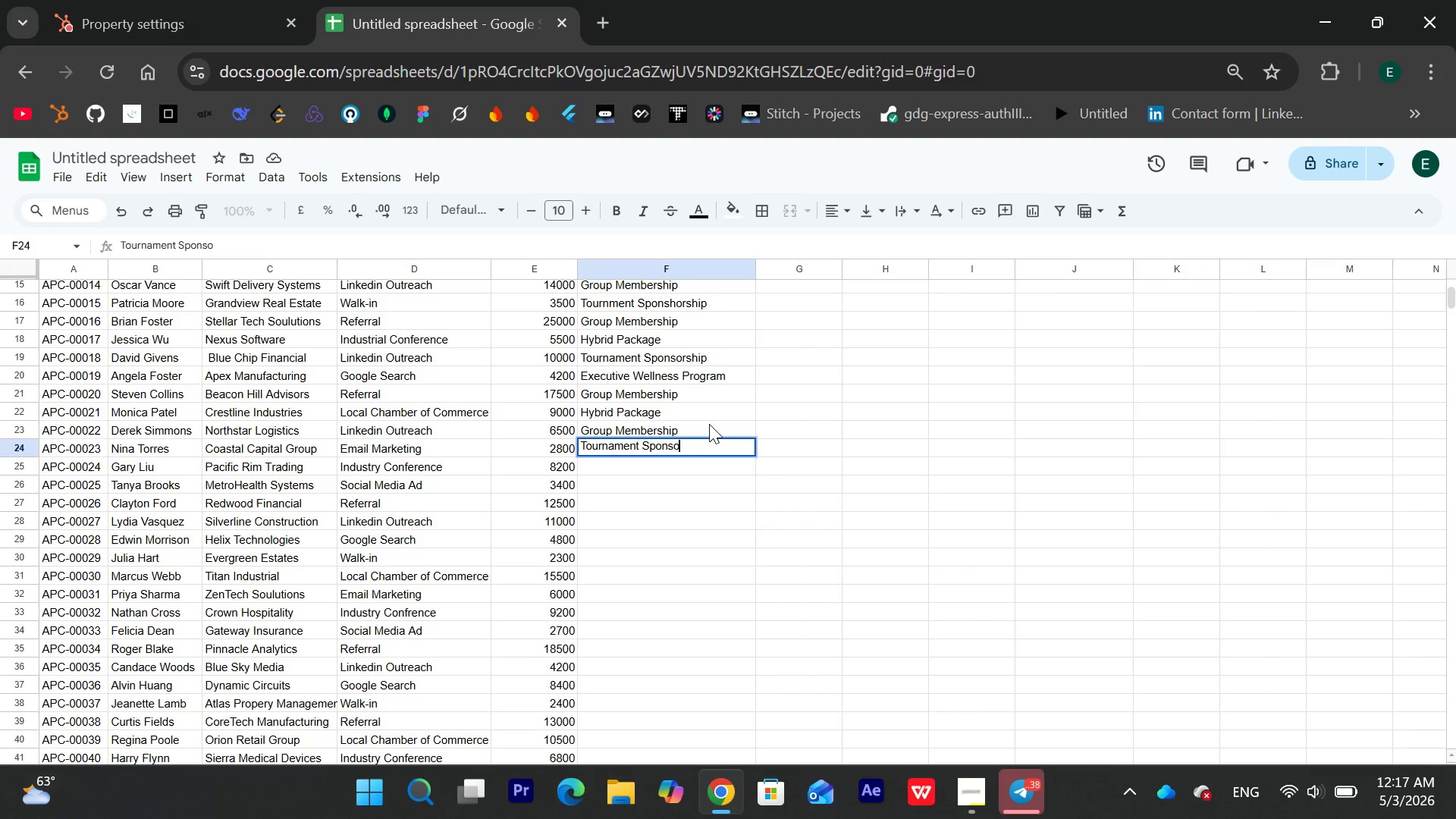 
key(Enter)
 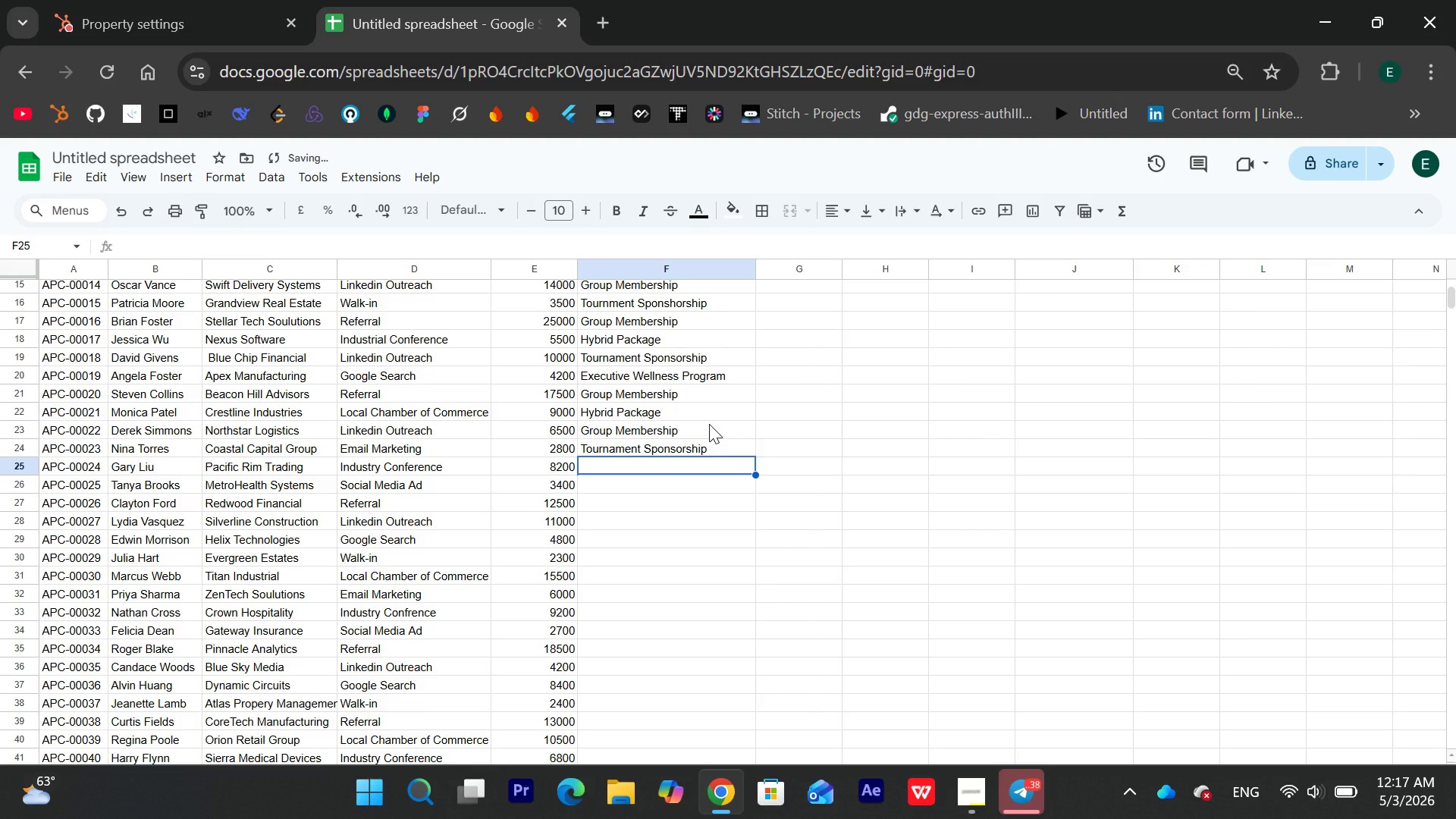 
type(Exuc)
 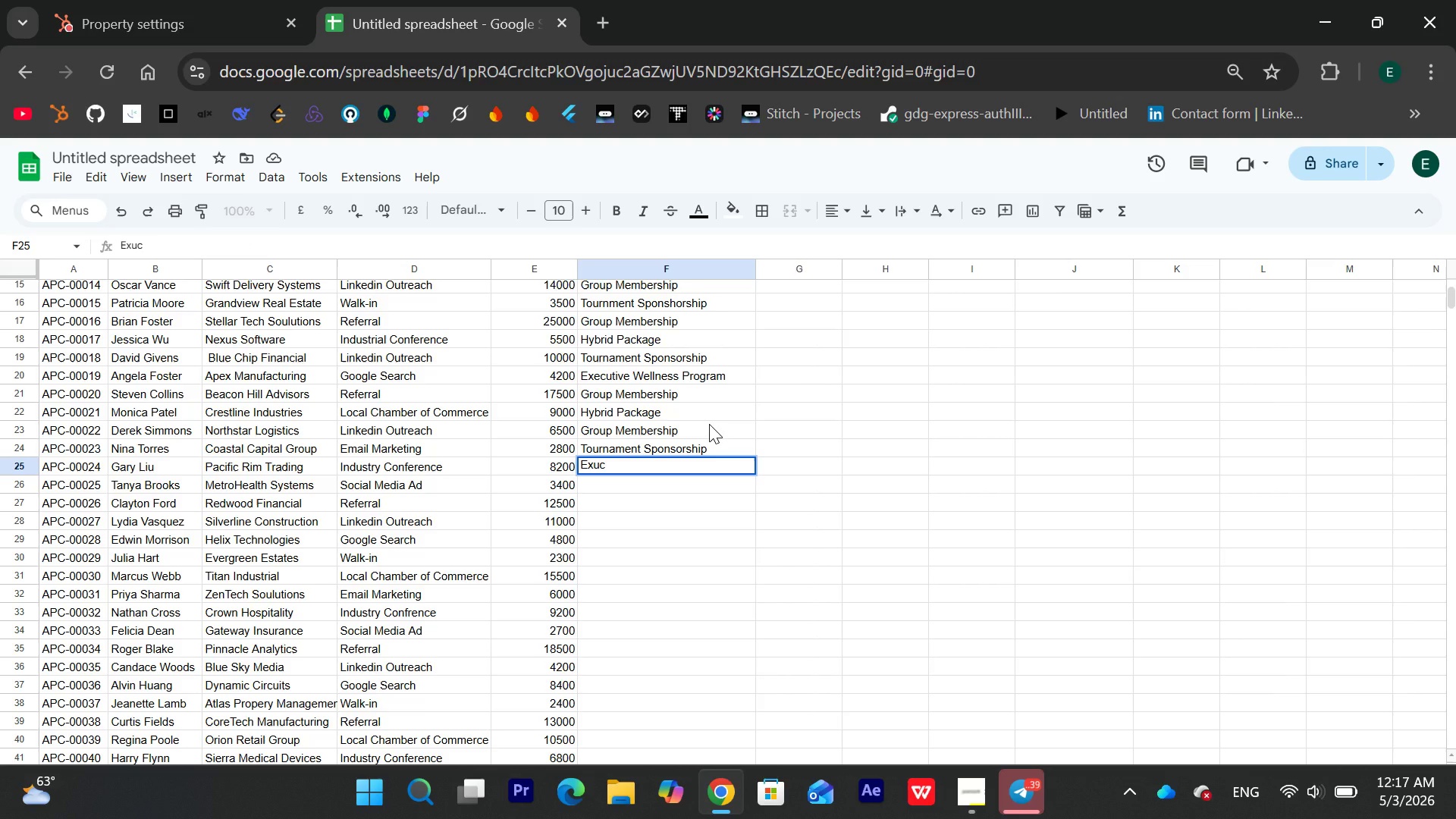 
type(itve Wellness Program)
 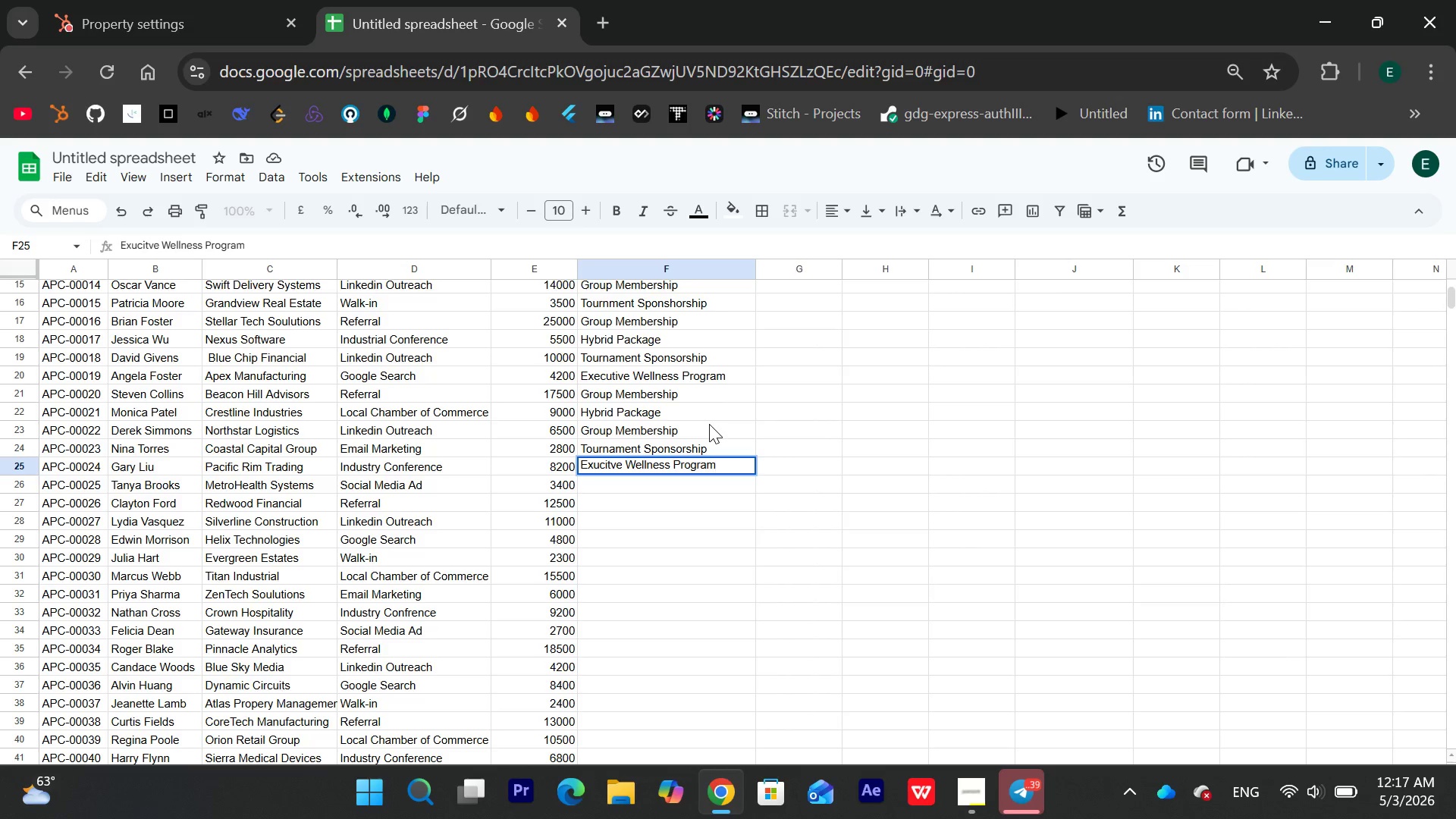 
key(Enter)
 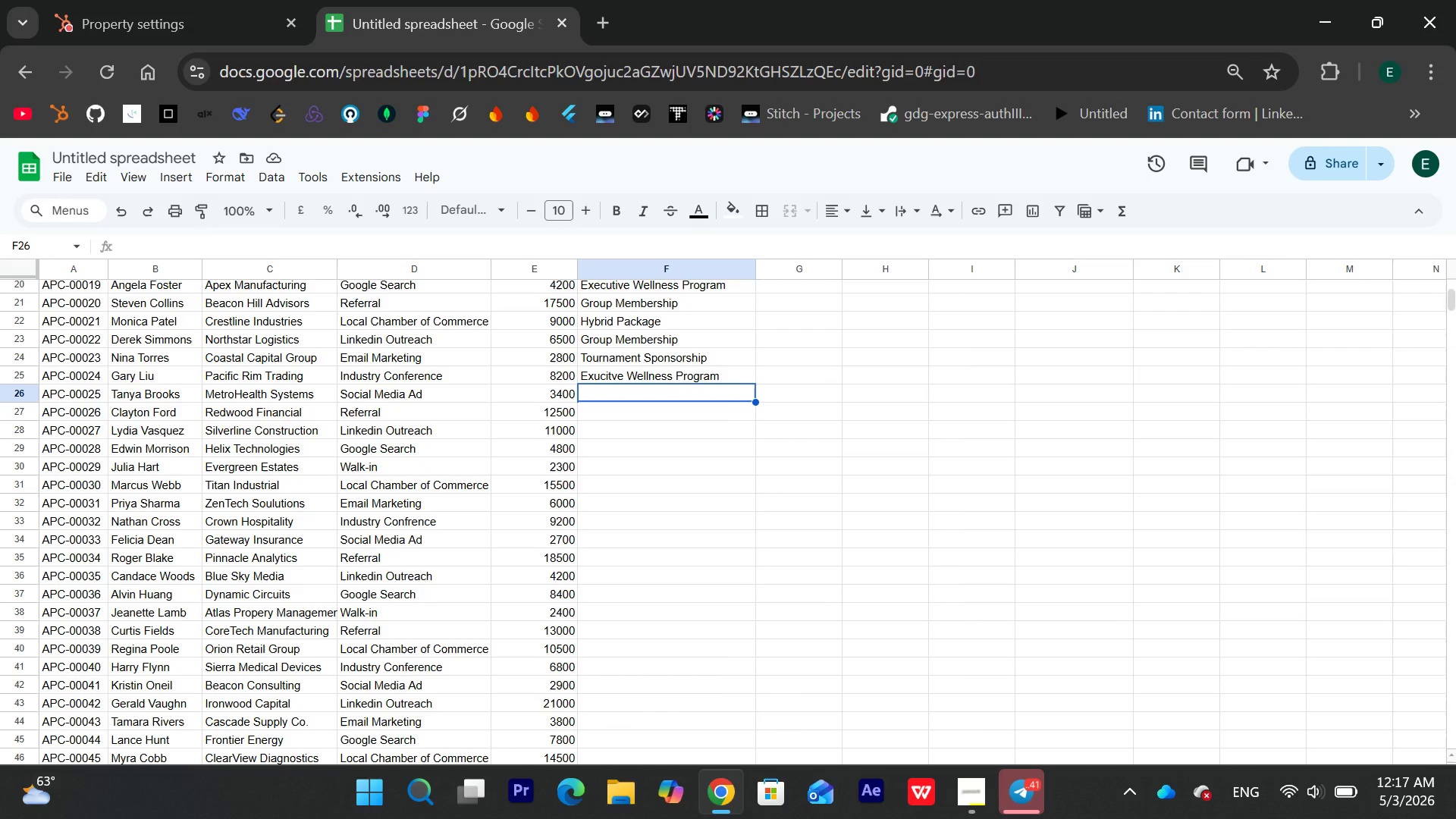 
wait(25.06)
 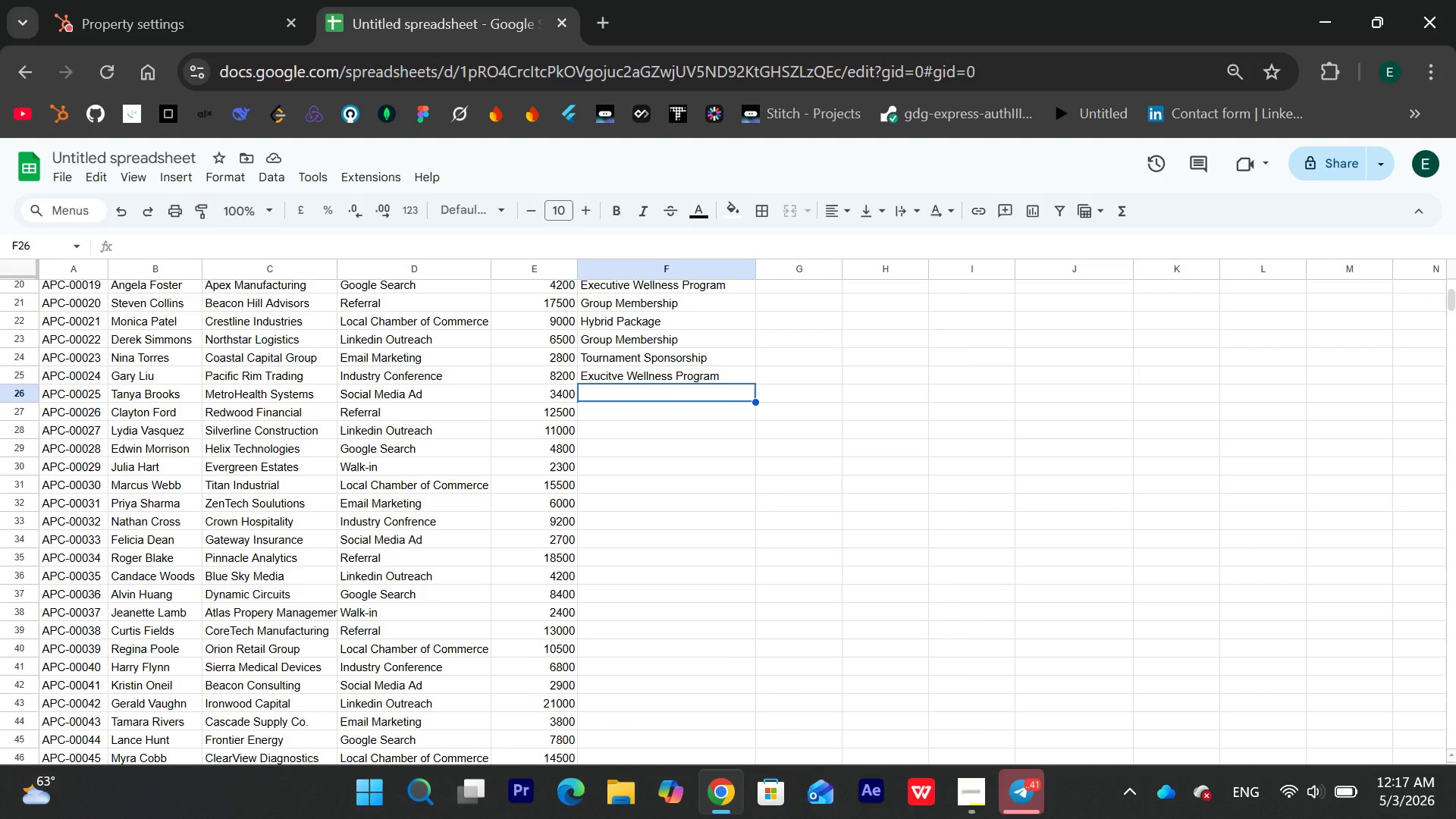 
double_click([605, 391])
 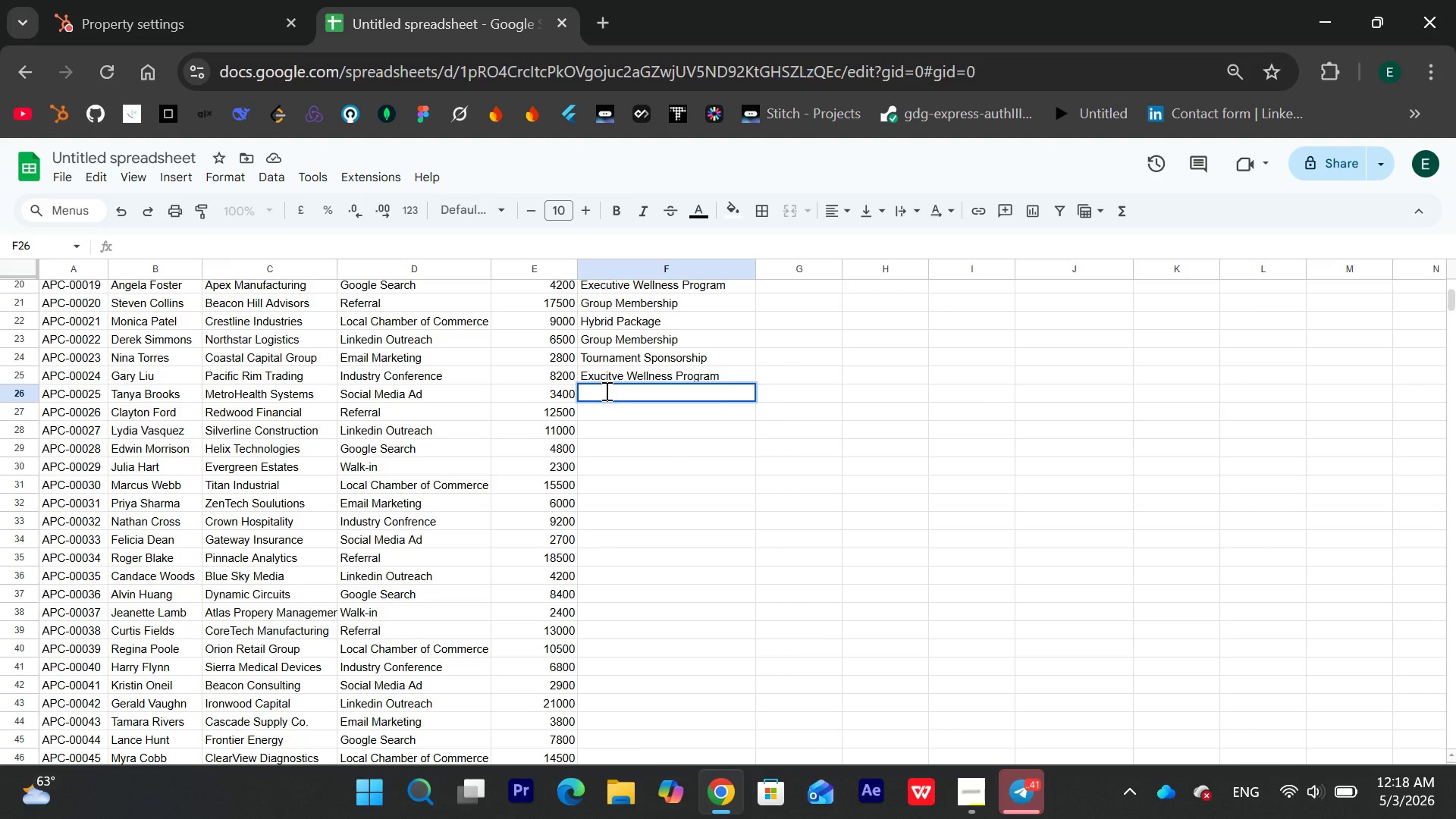 
type(Group Membership)
 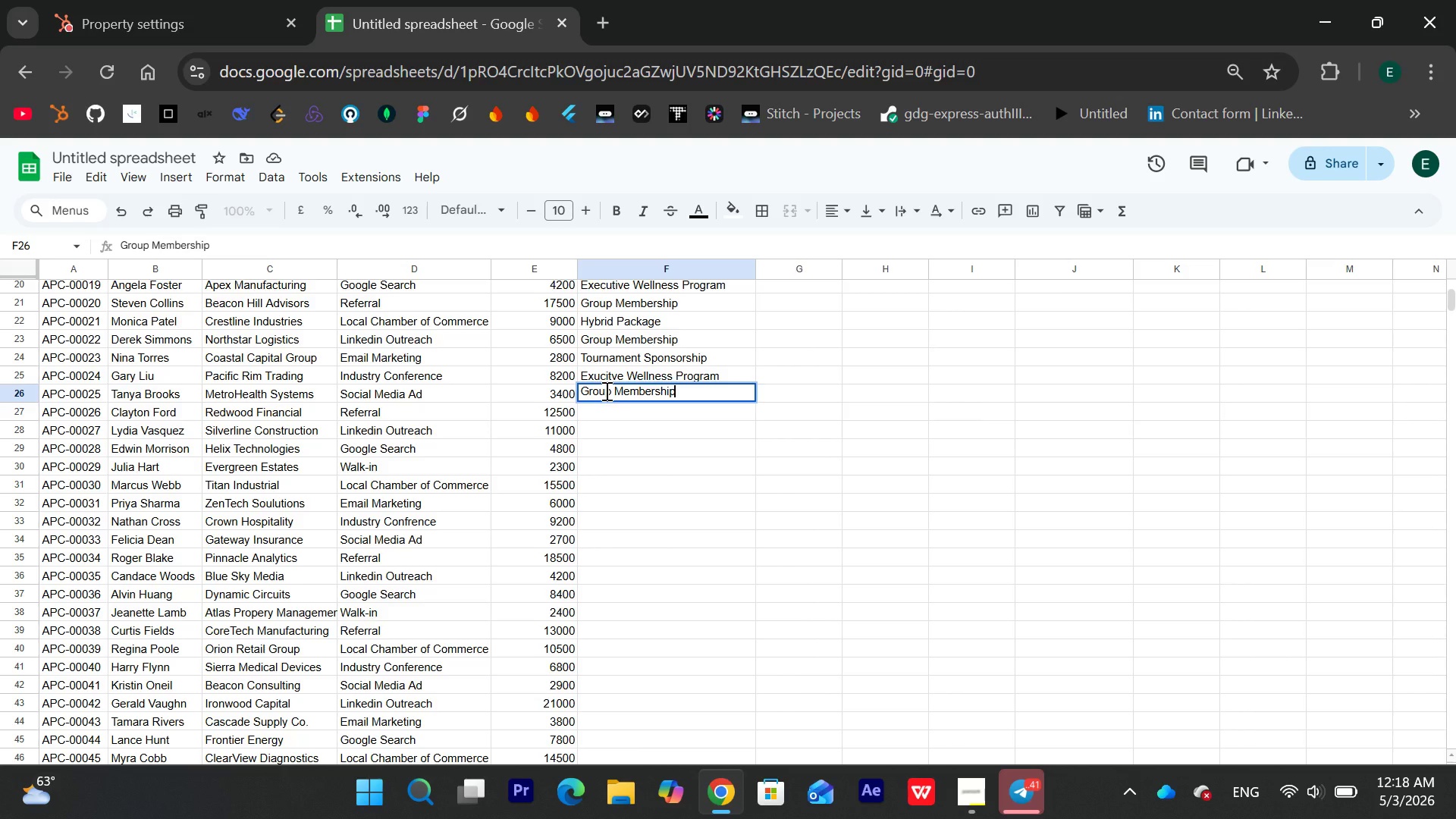 
key(Enter)
 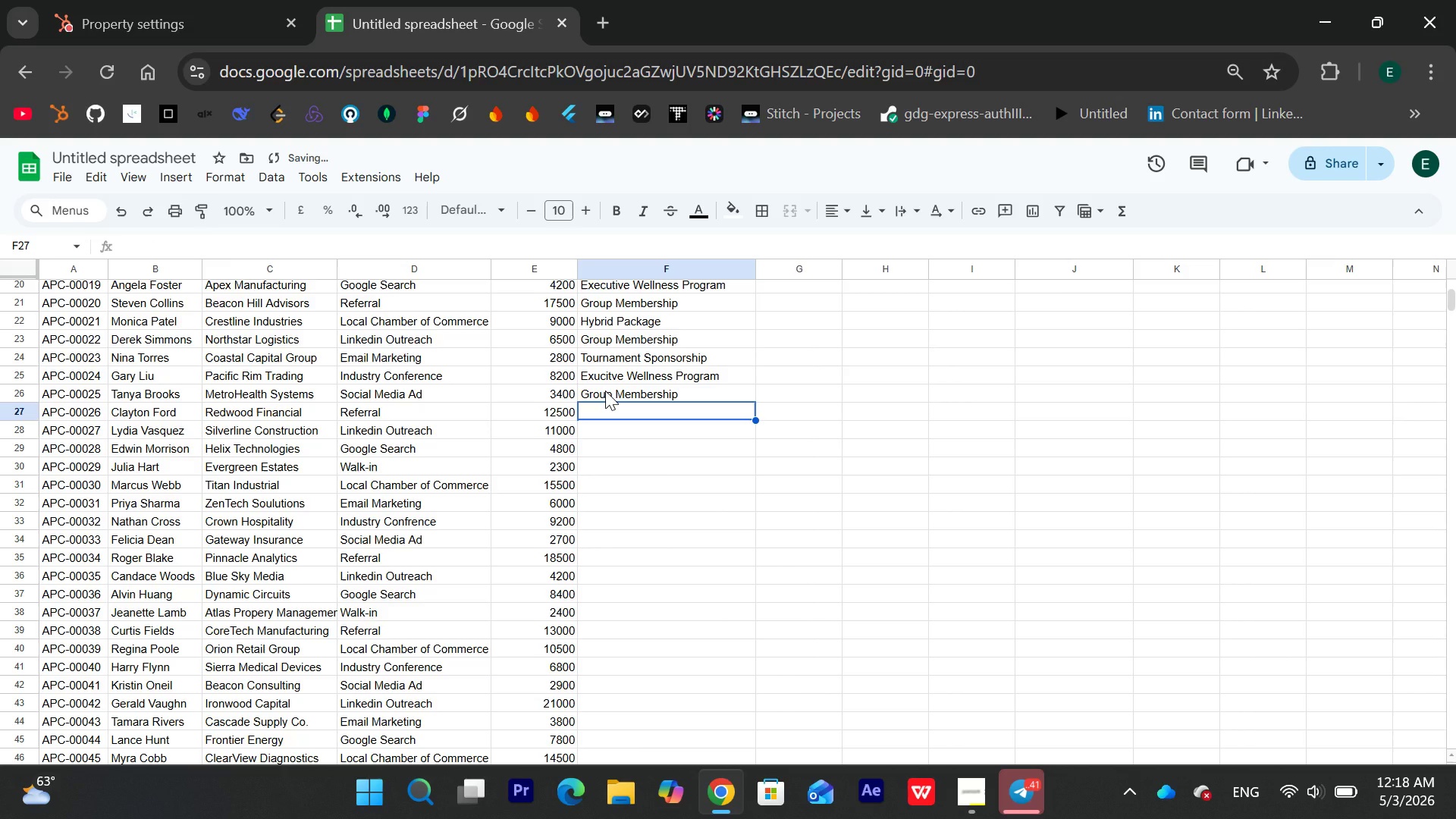 
hold_key(key=ShiftLeft, duration=0.34)
 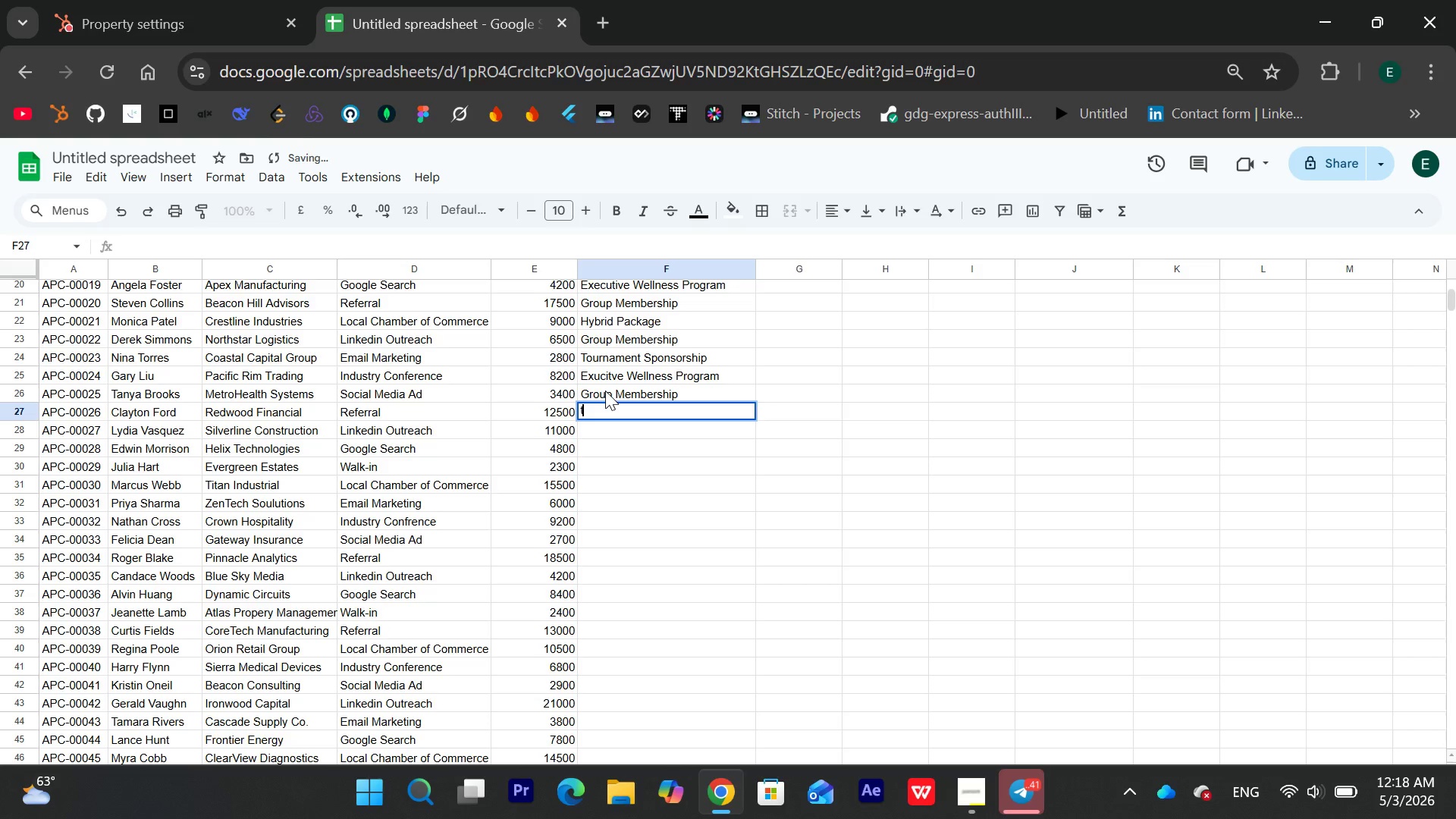 
type(t)
key(Backspace)
type(Tournament Sponsorship)
 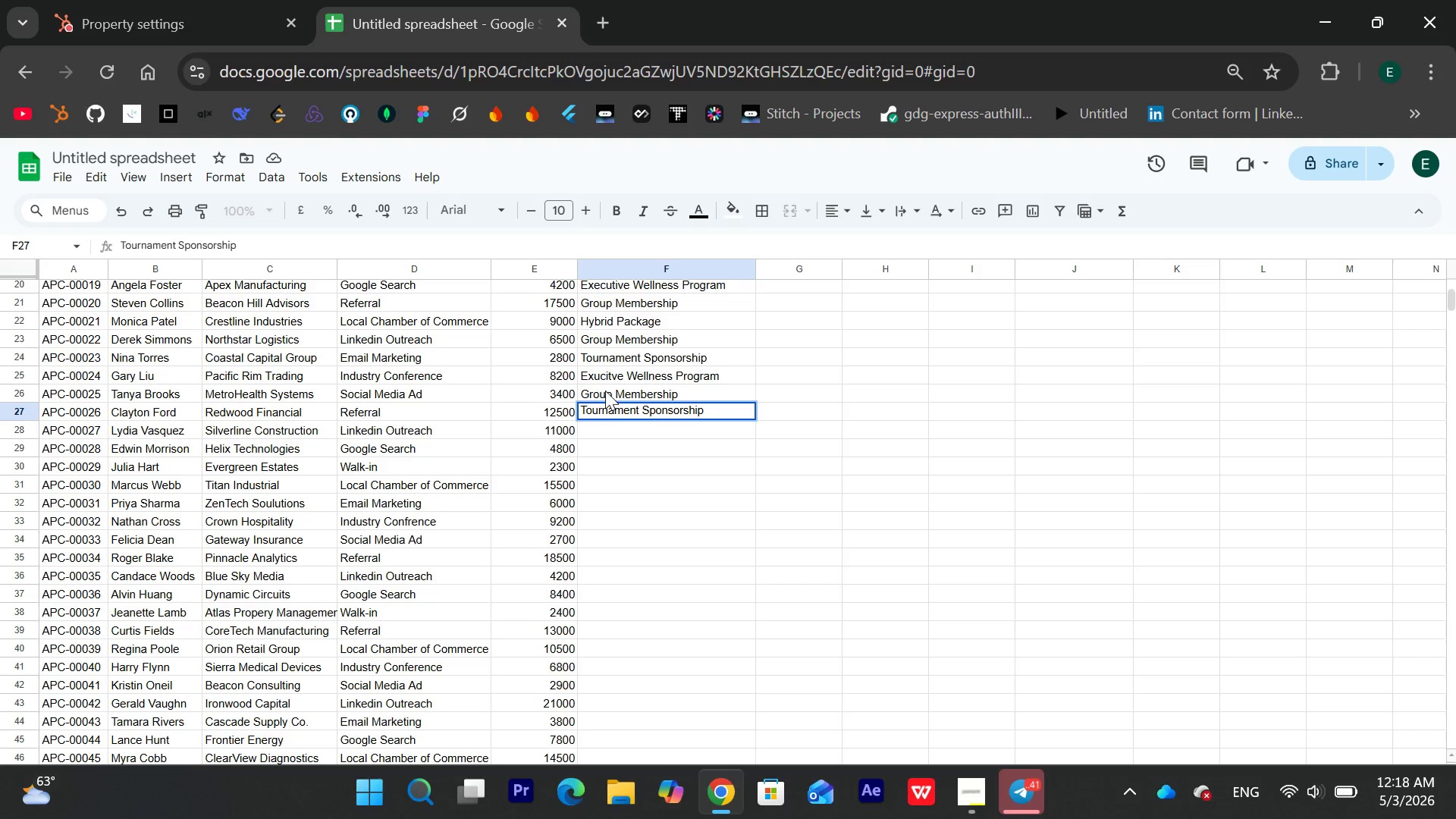 
key(Enter)
 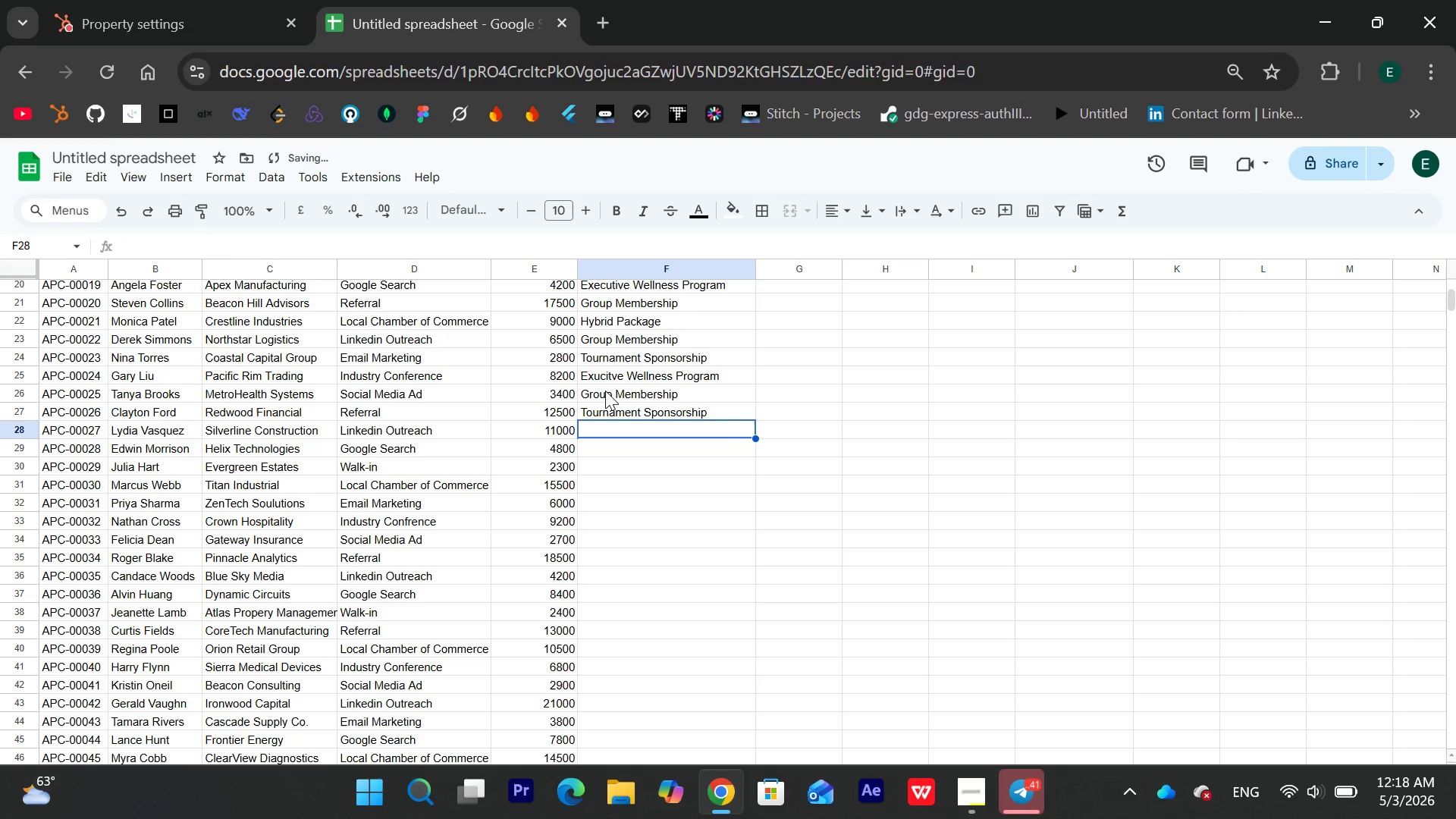 
type(Hybrid Pakce)
key(Backspace)
type(age )
 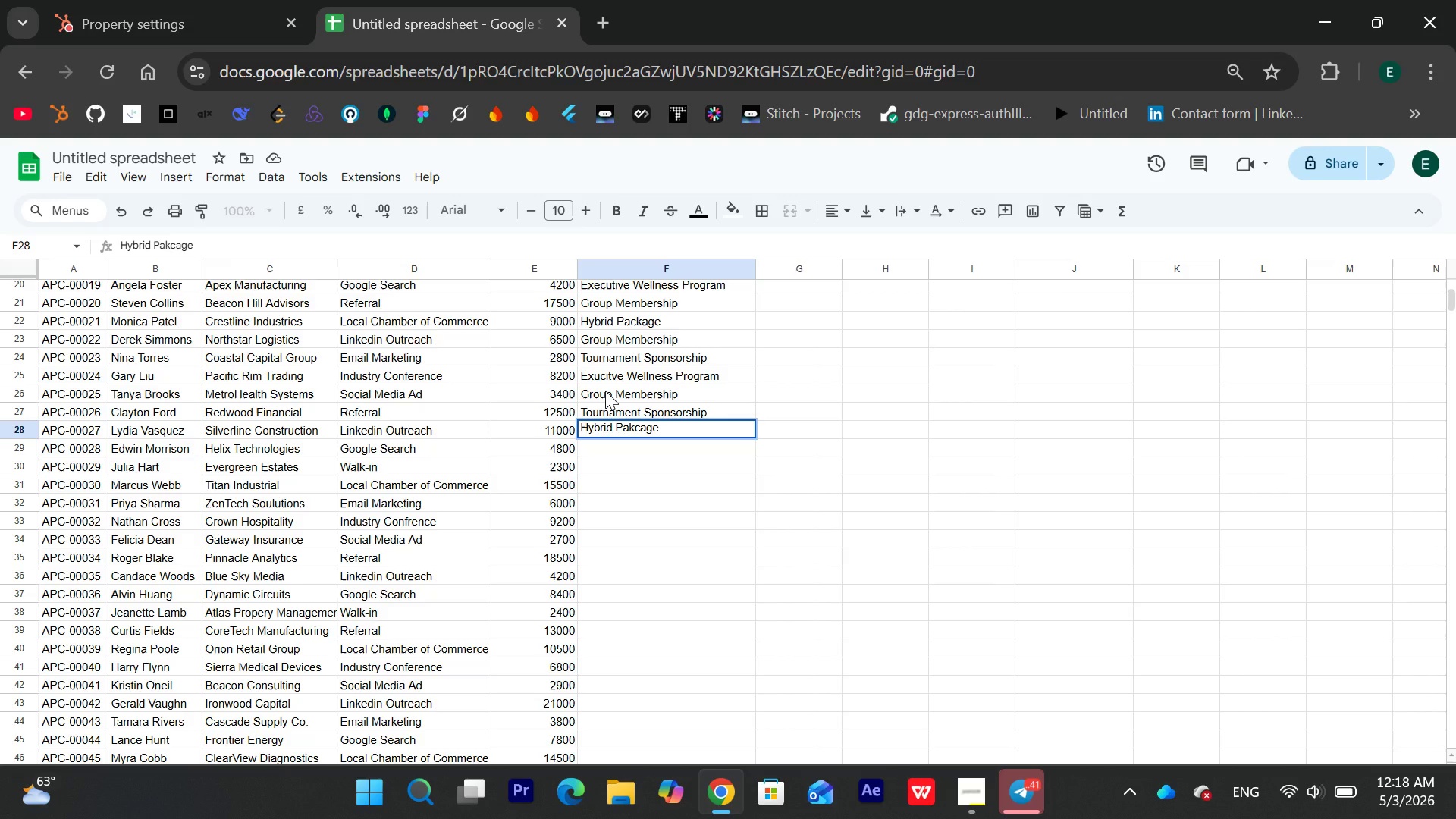 
key(Enter)
 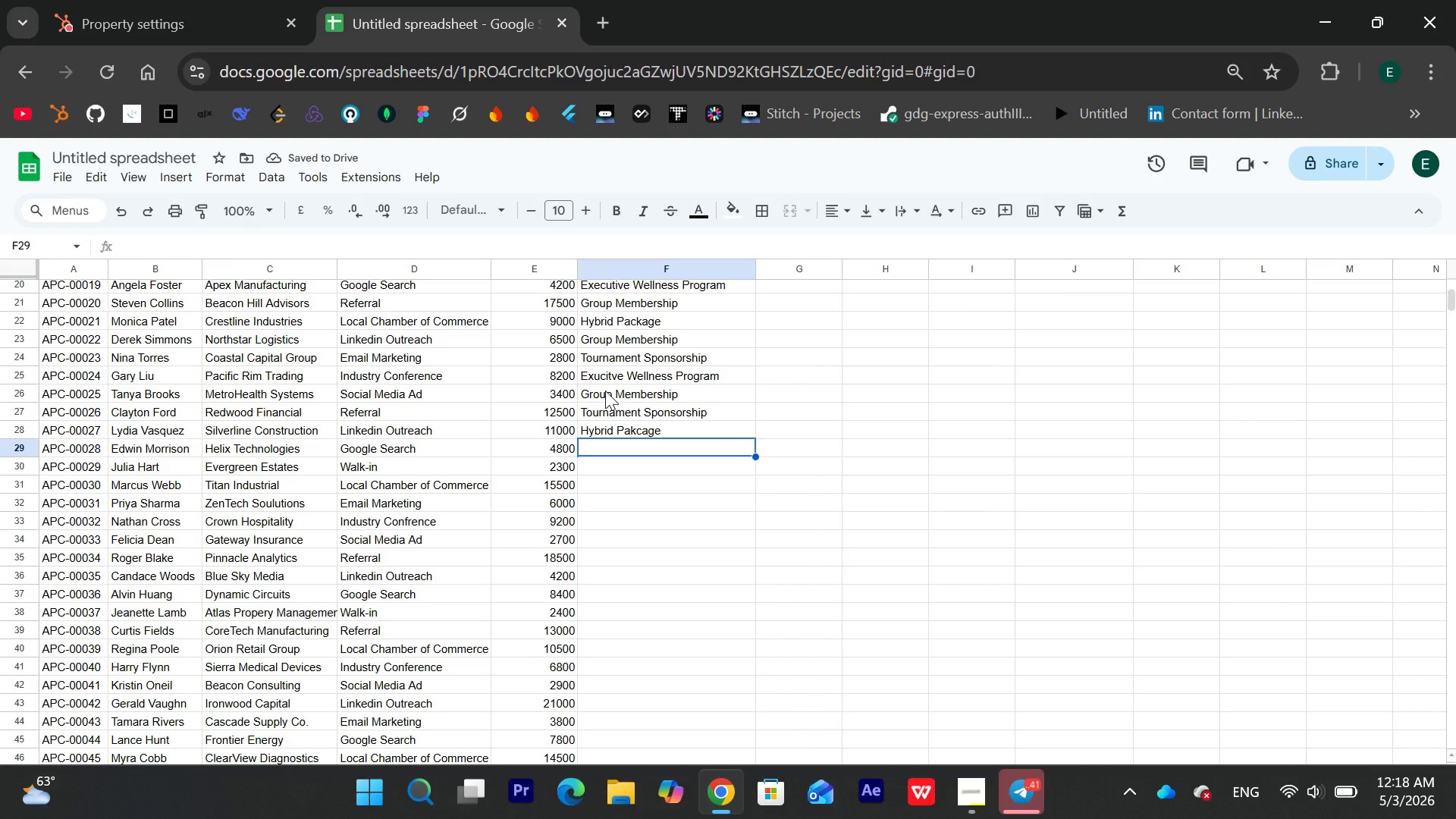 
type(Group )
 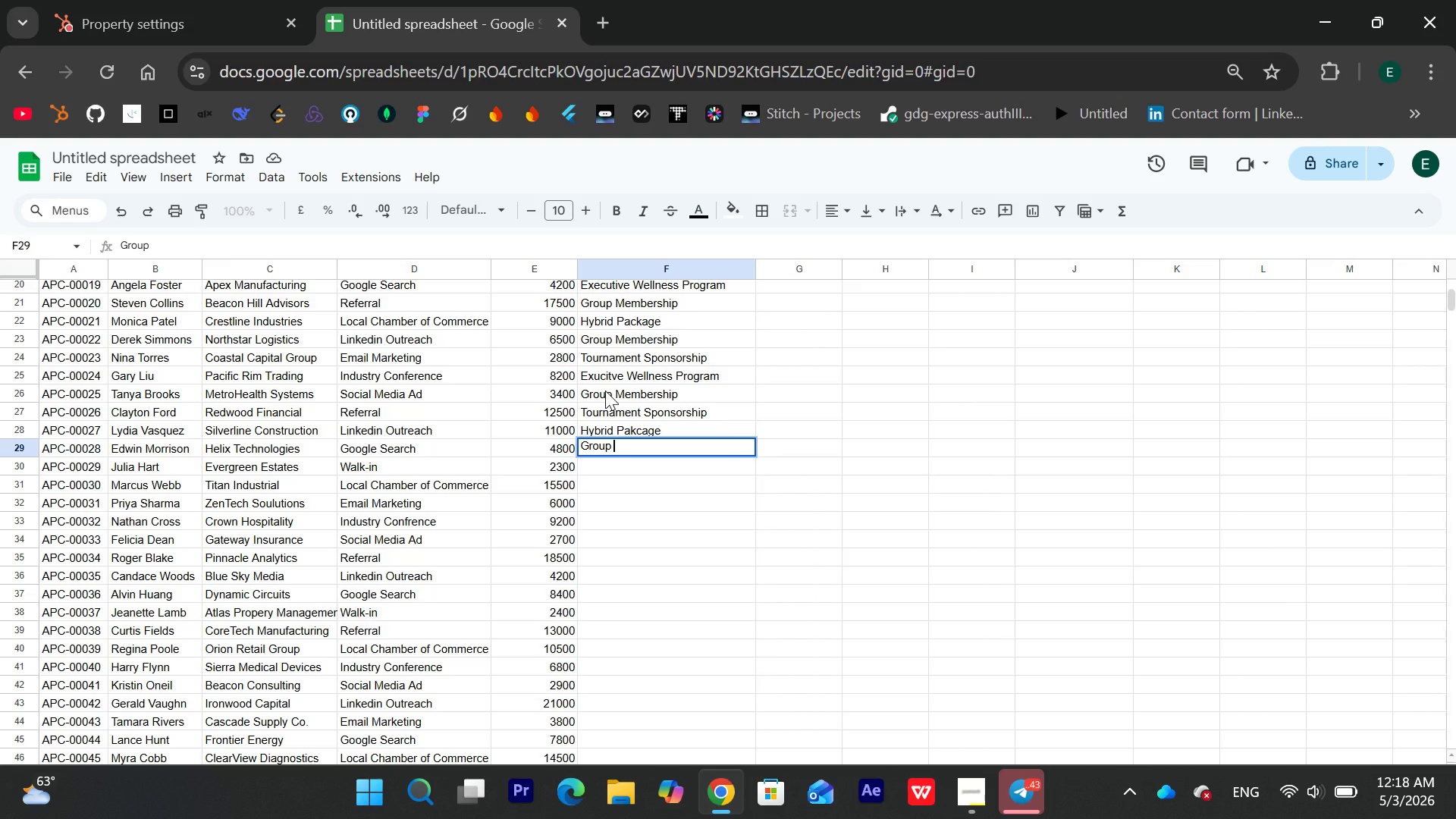 
wait(21.19)
 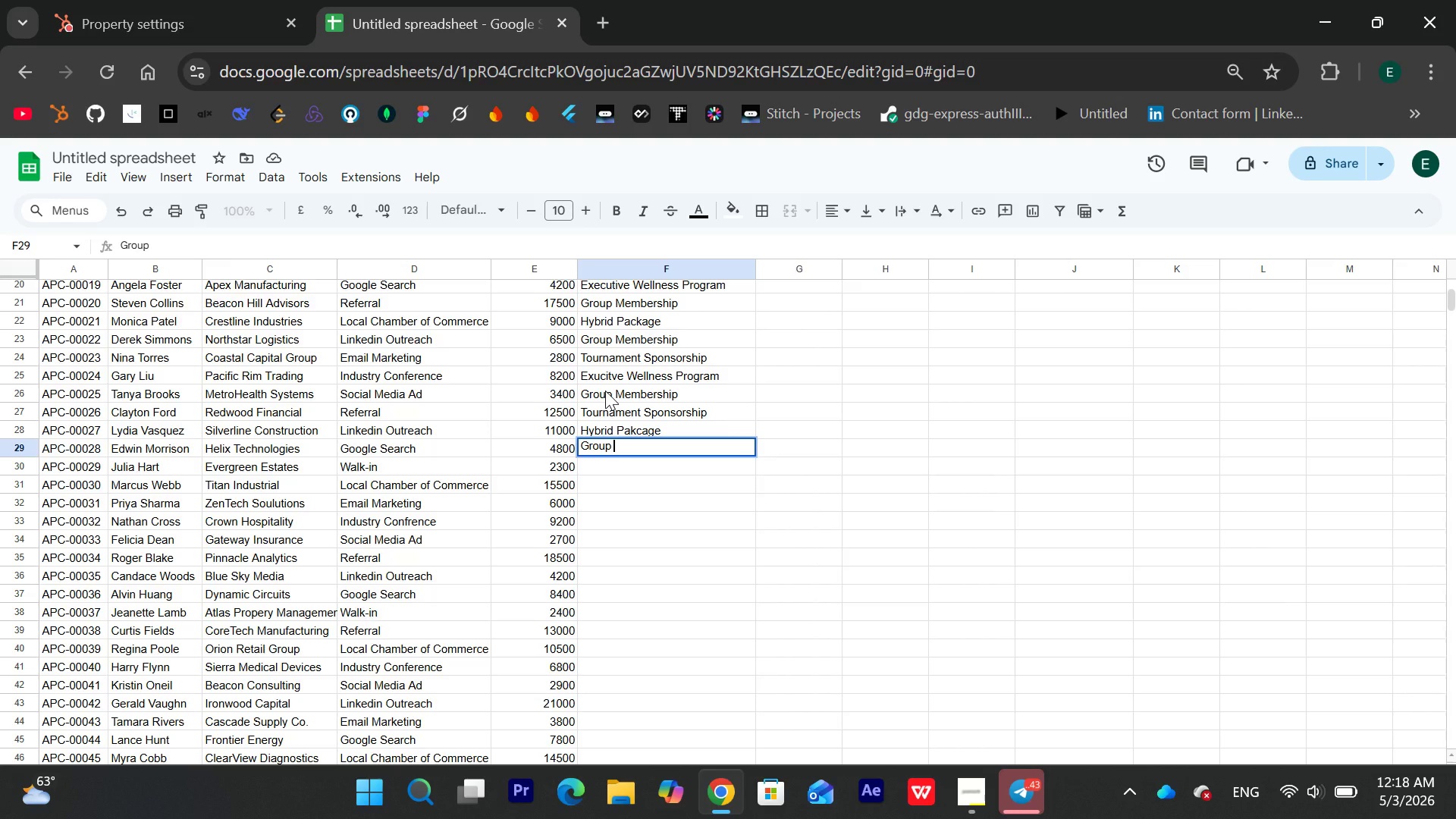 
type(Membersh)
 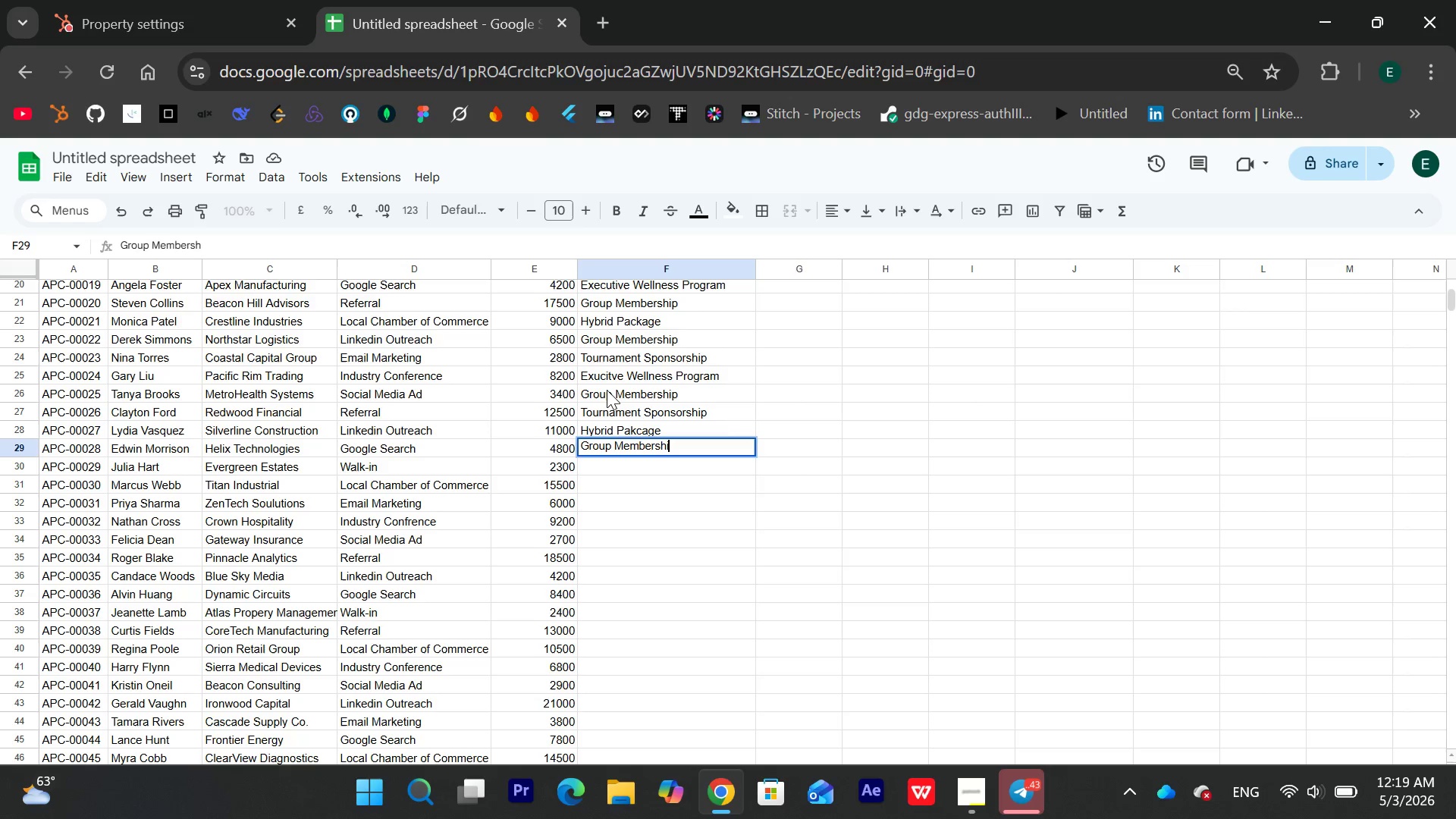 
type(ip)
 